 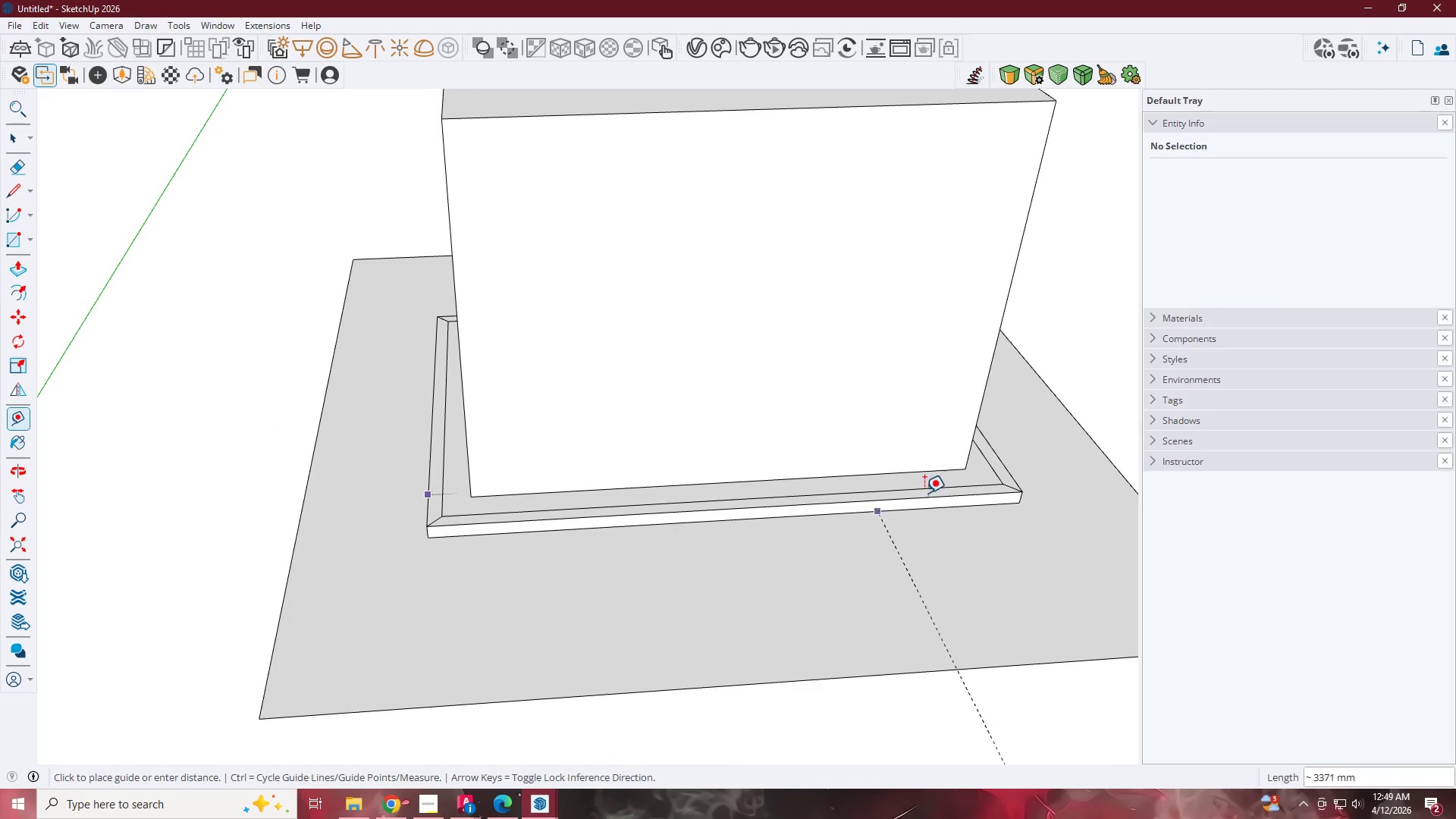 
key(Escape)
 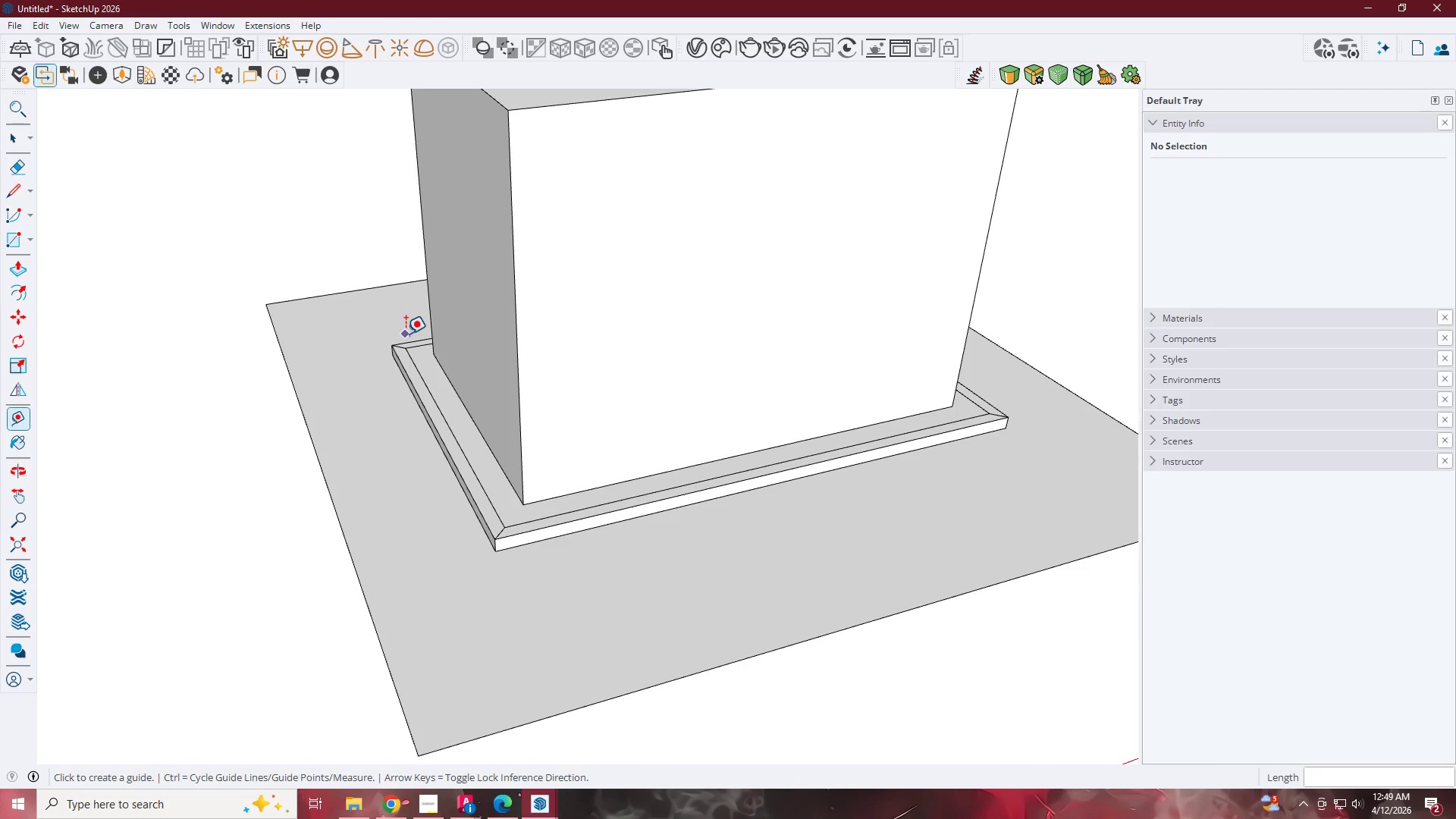 
left_click([409, 340])
 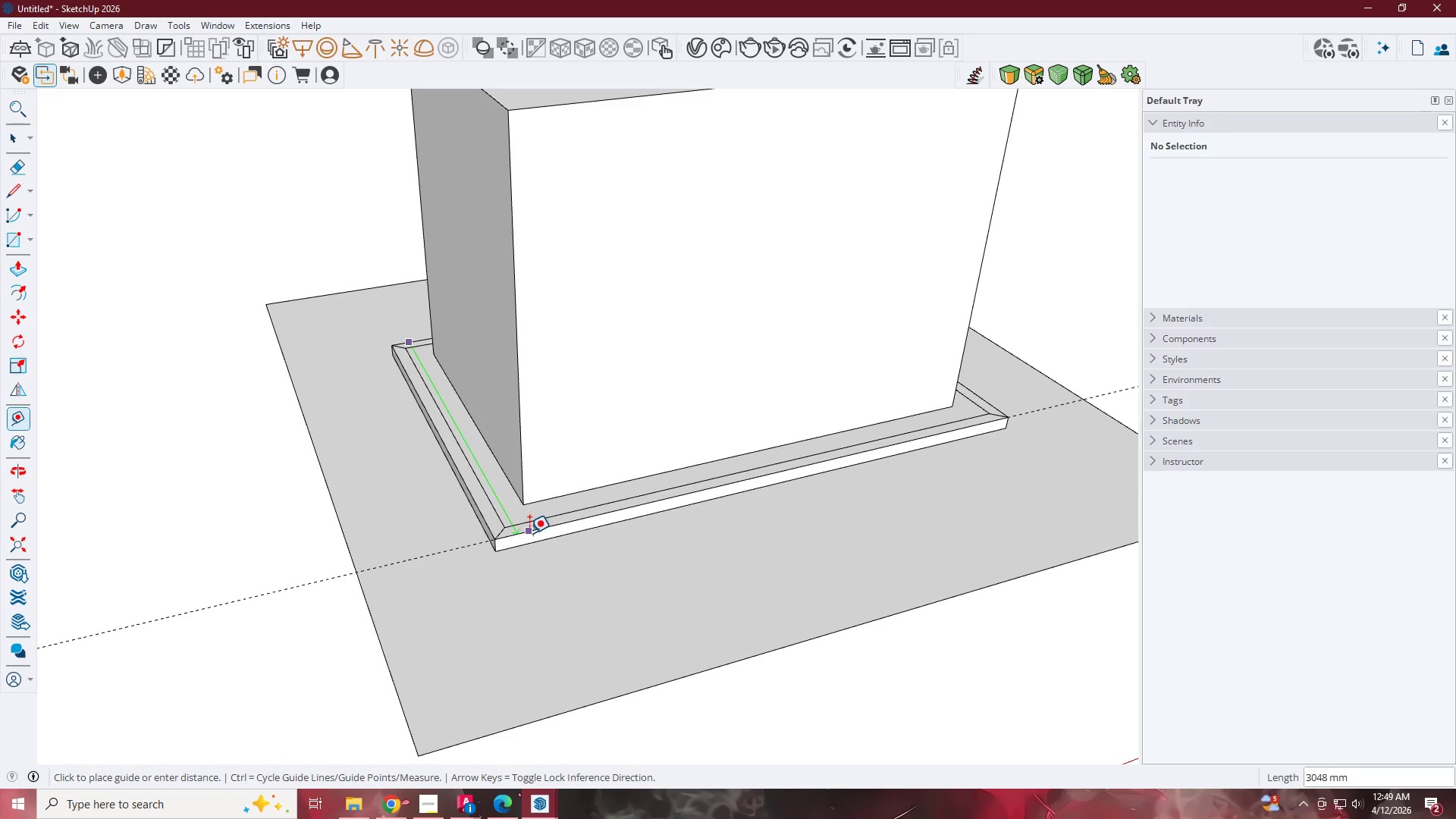 
key(Escape)
 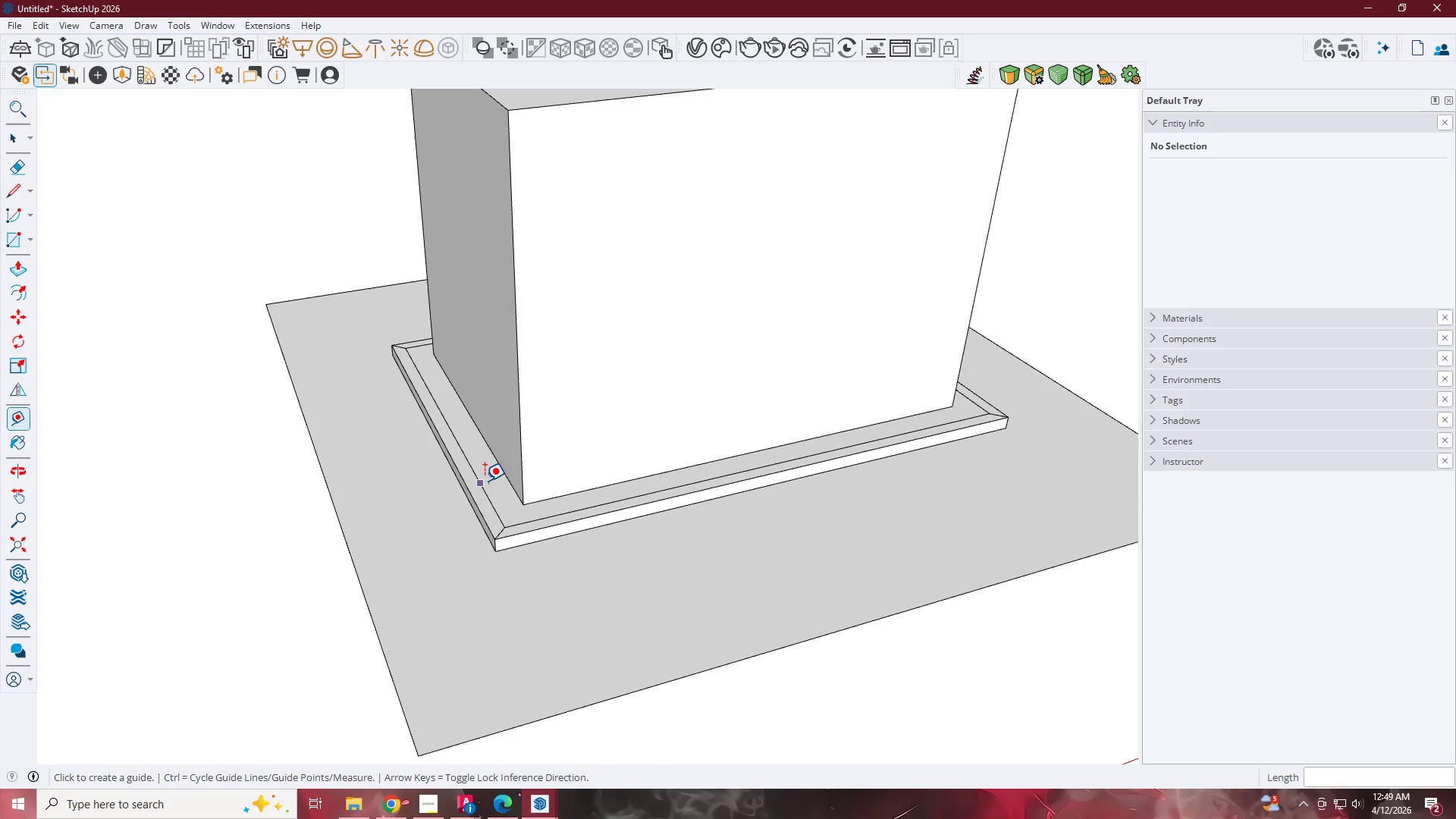 
key(Space)
 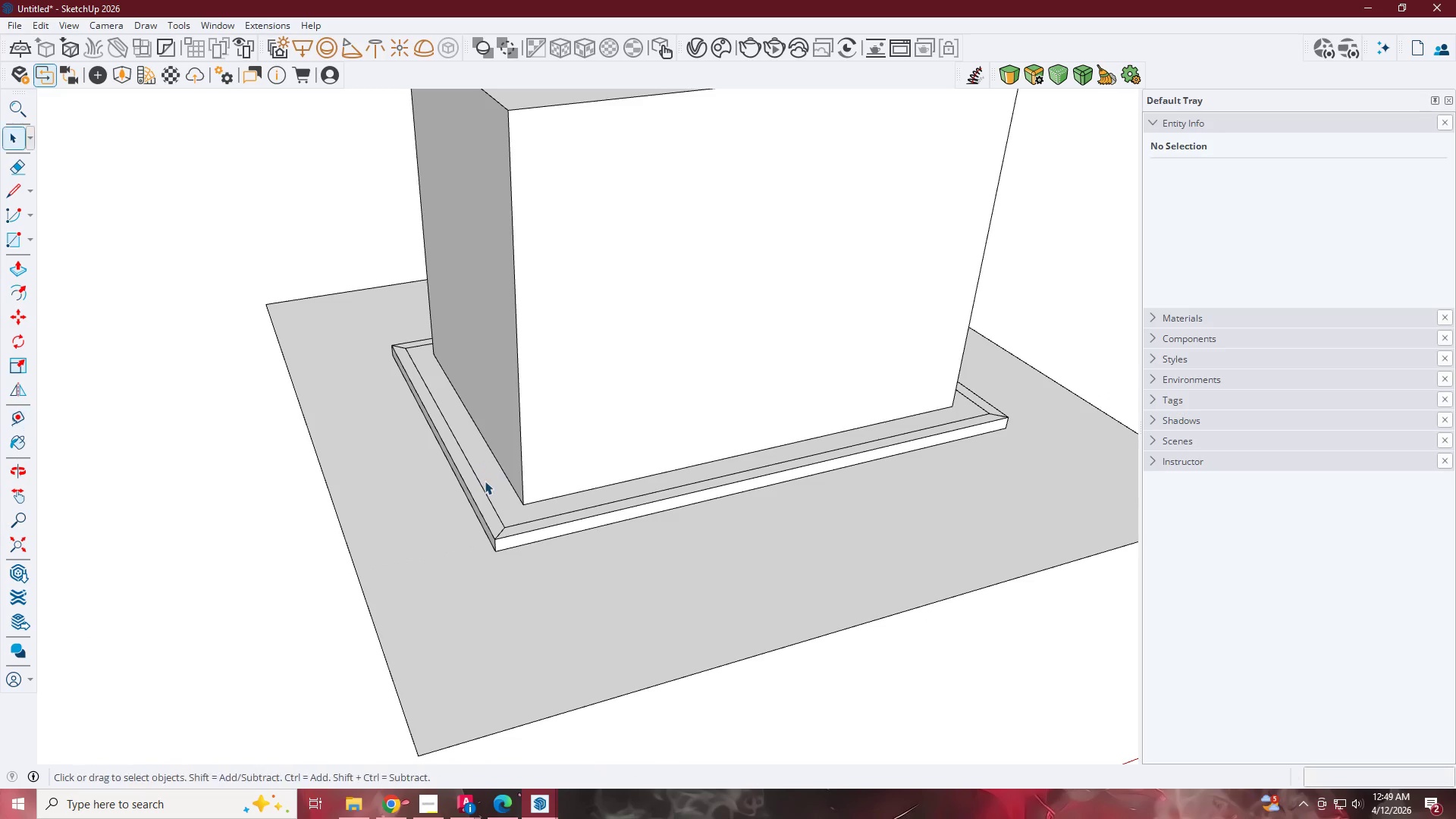 
key(Escape)
 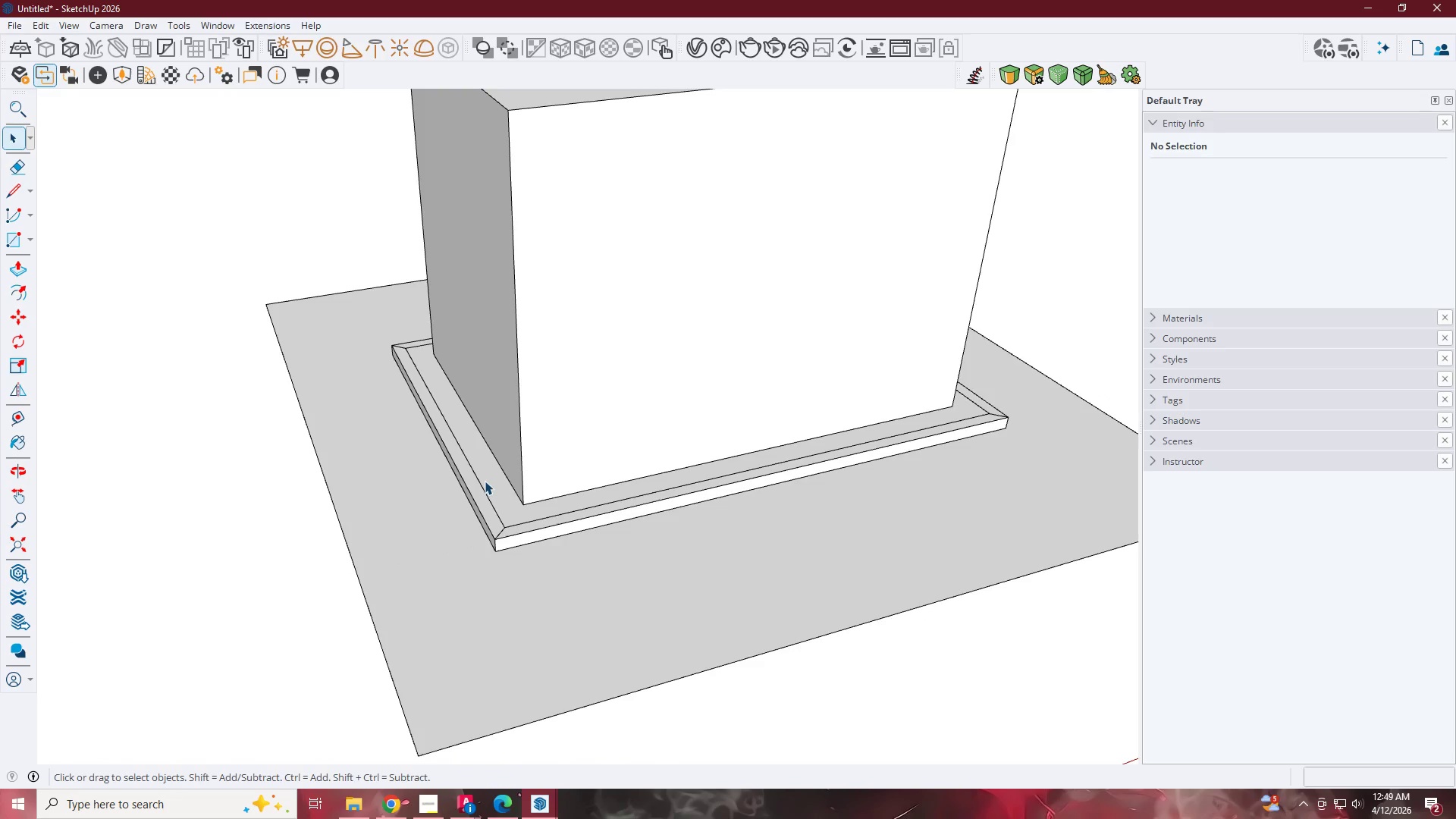 
double_click([485, 481])
 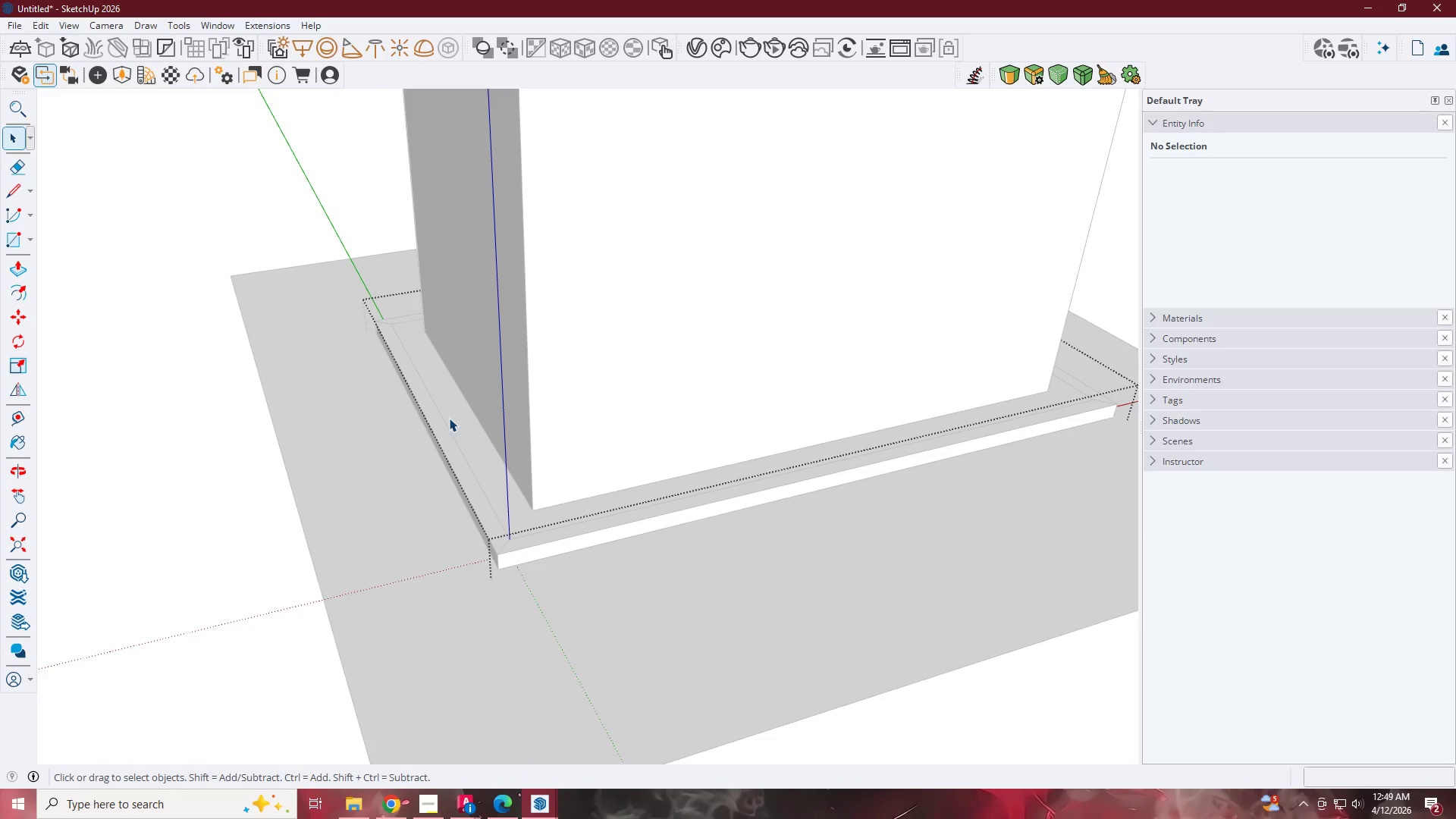 
scroll: coordinate [485, 481], scroll_direction: up, amount: 2.0
 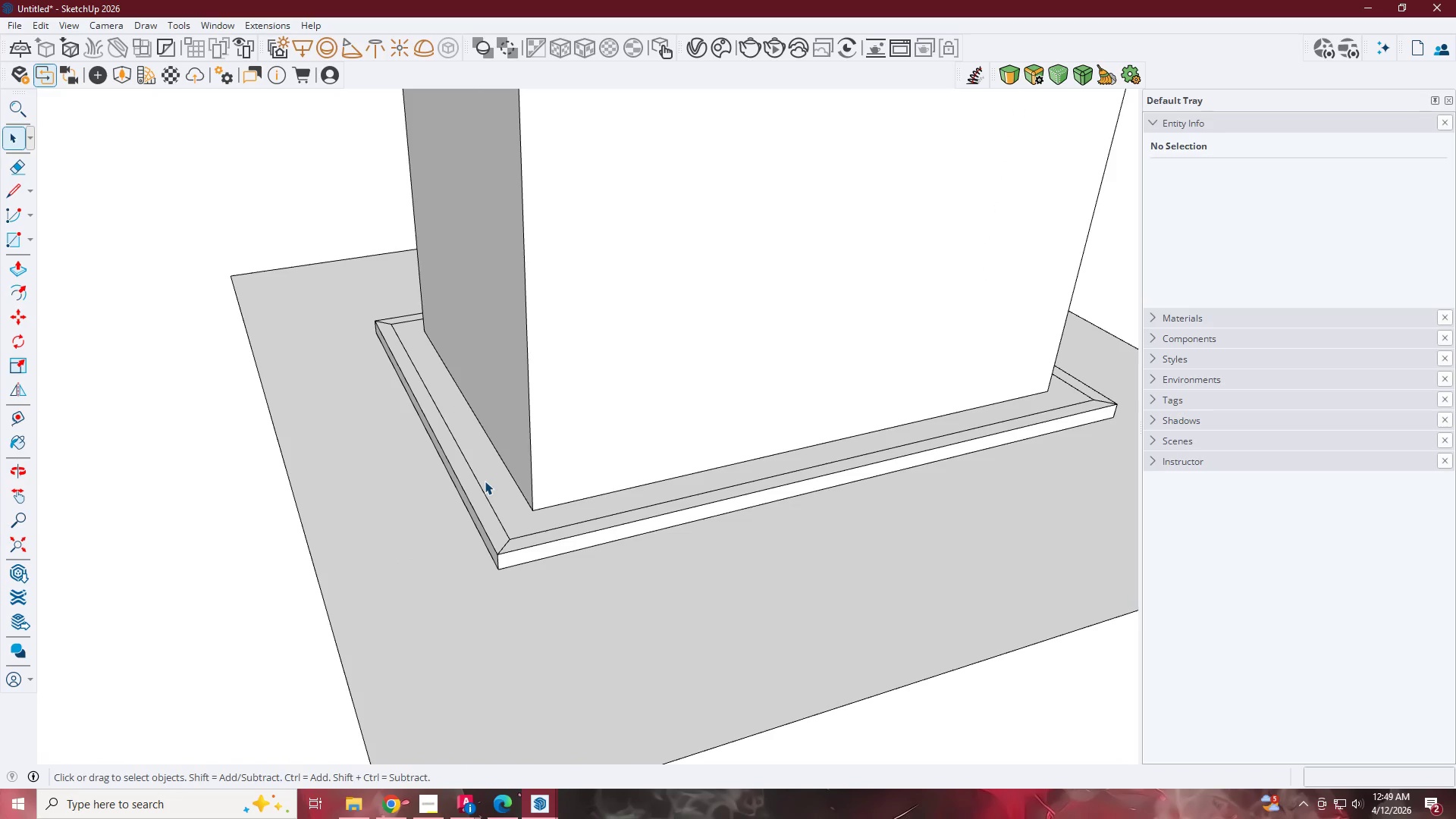 
key(Space)
 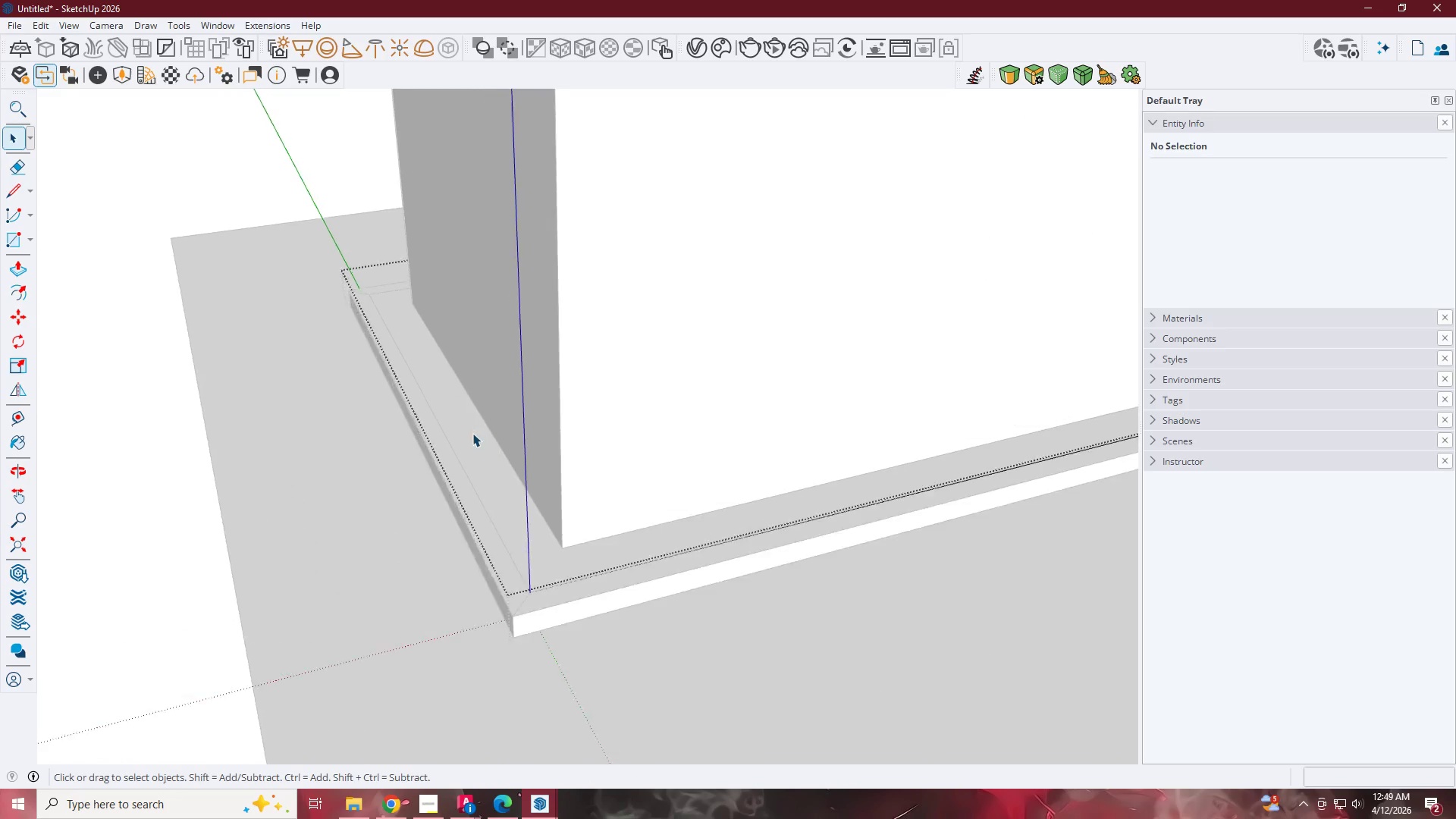 
key(Escape)
 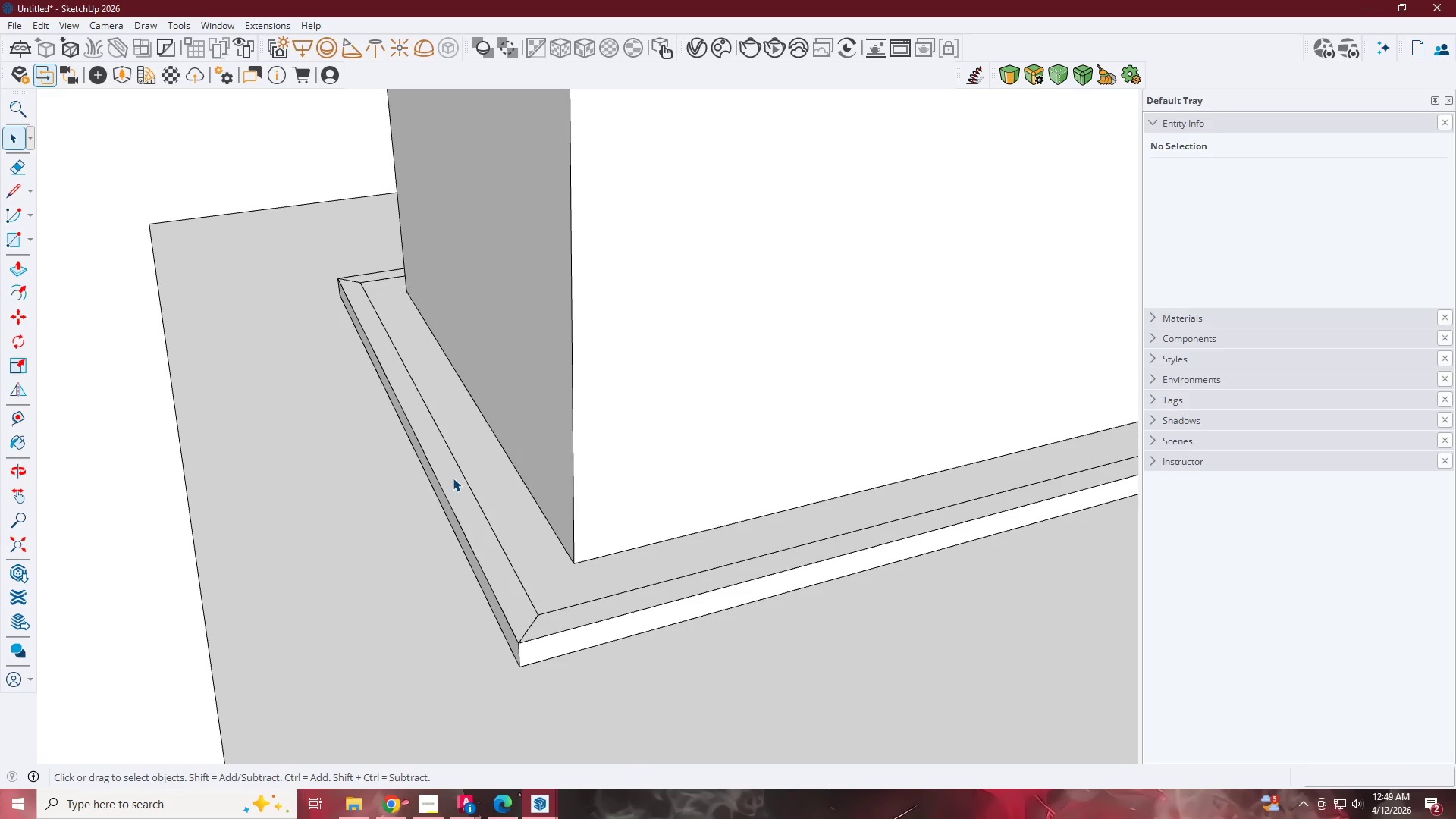 
scroll: coordinate [472, 433], scroll_direction: up, amount: 4.0
 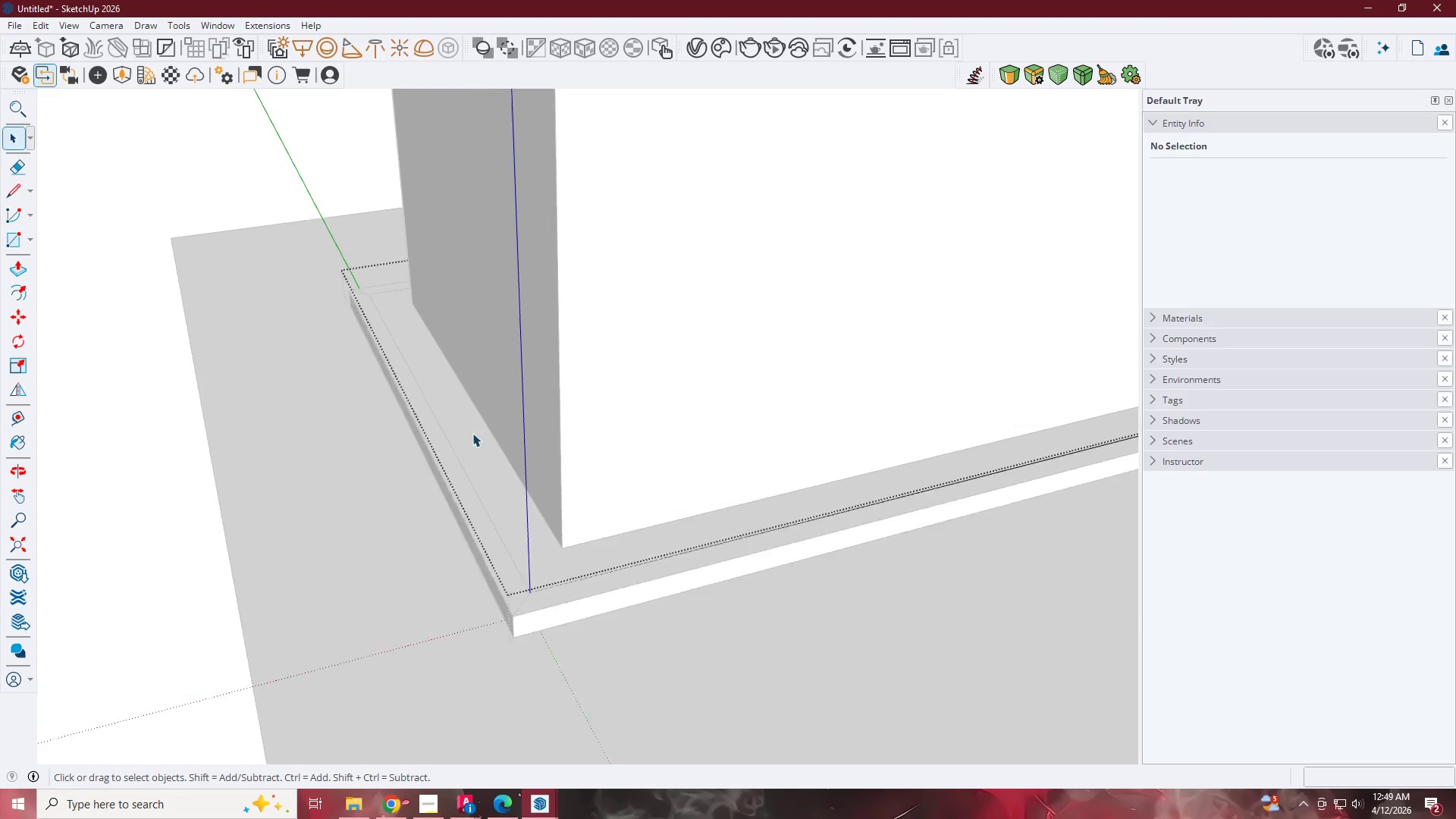 
left_click([453, 478])
 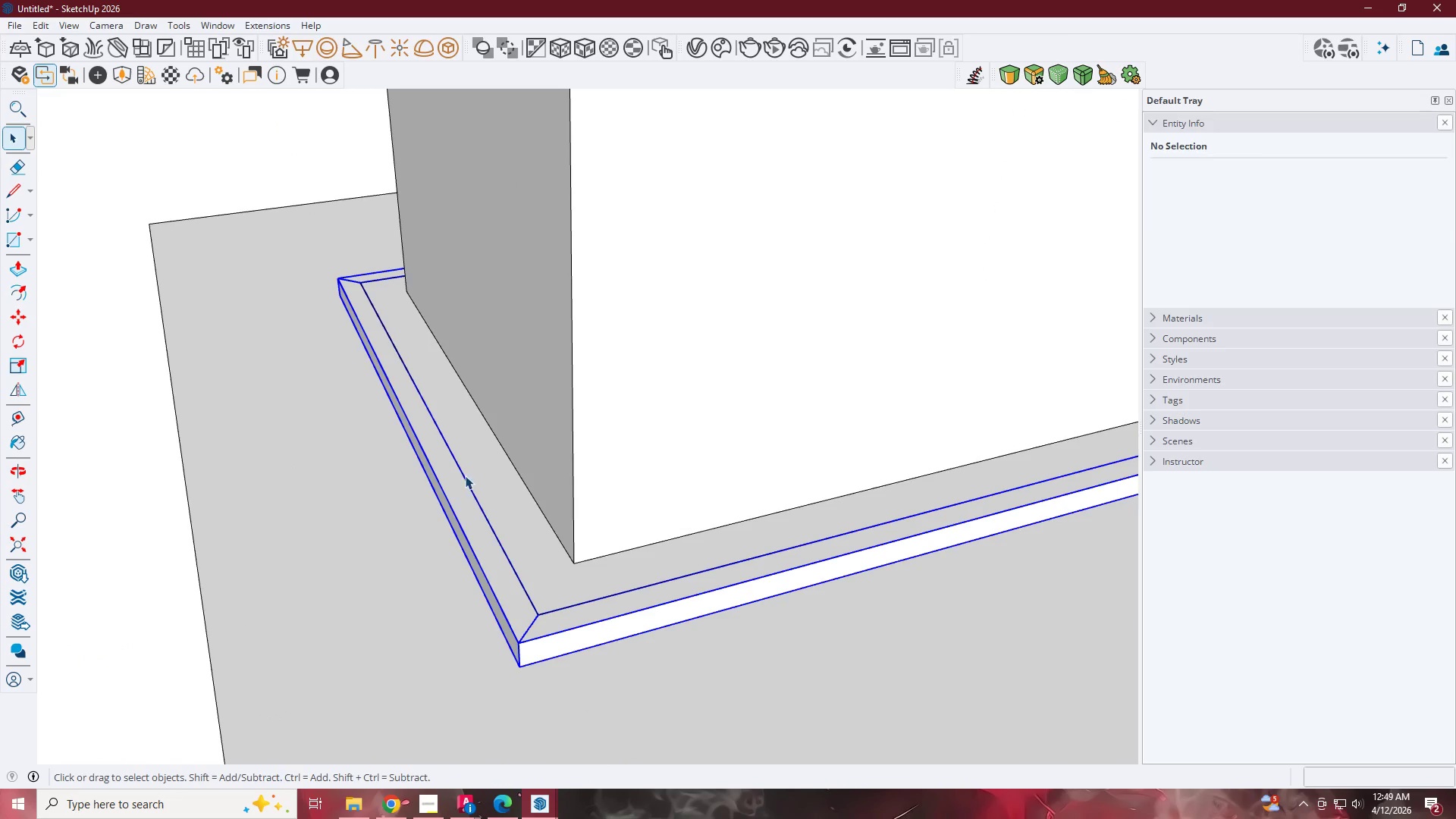 
left_click([485, 469])
 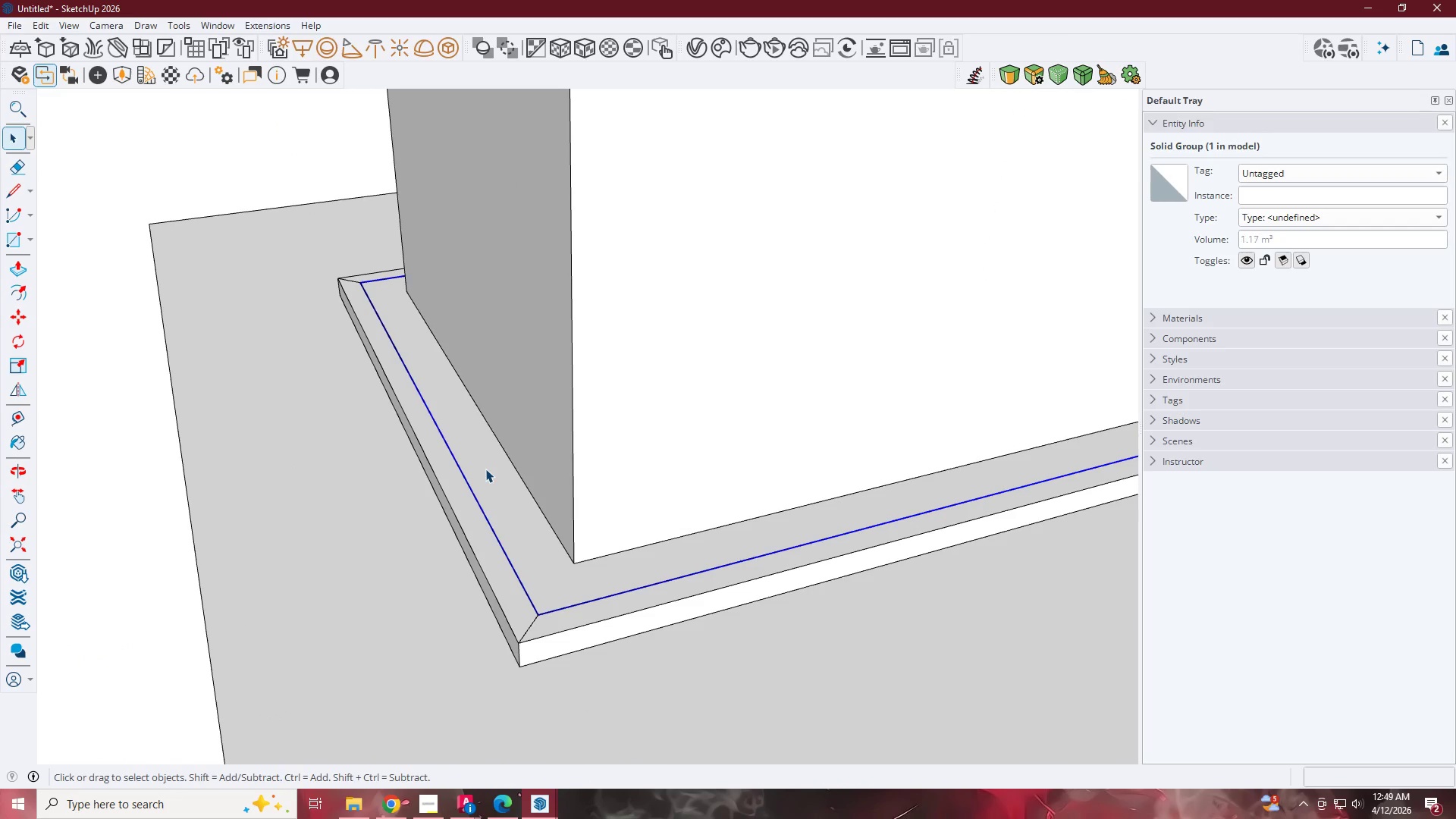 
key(Delete)
 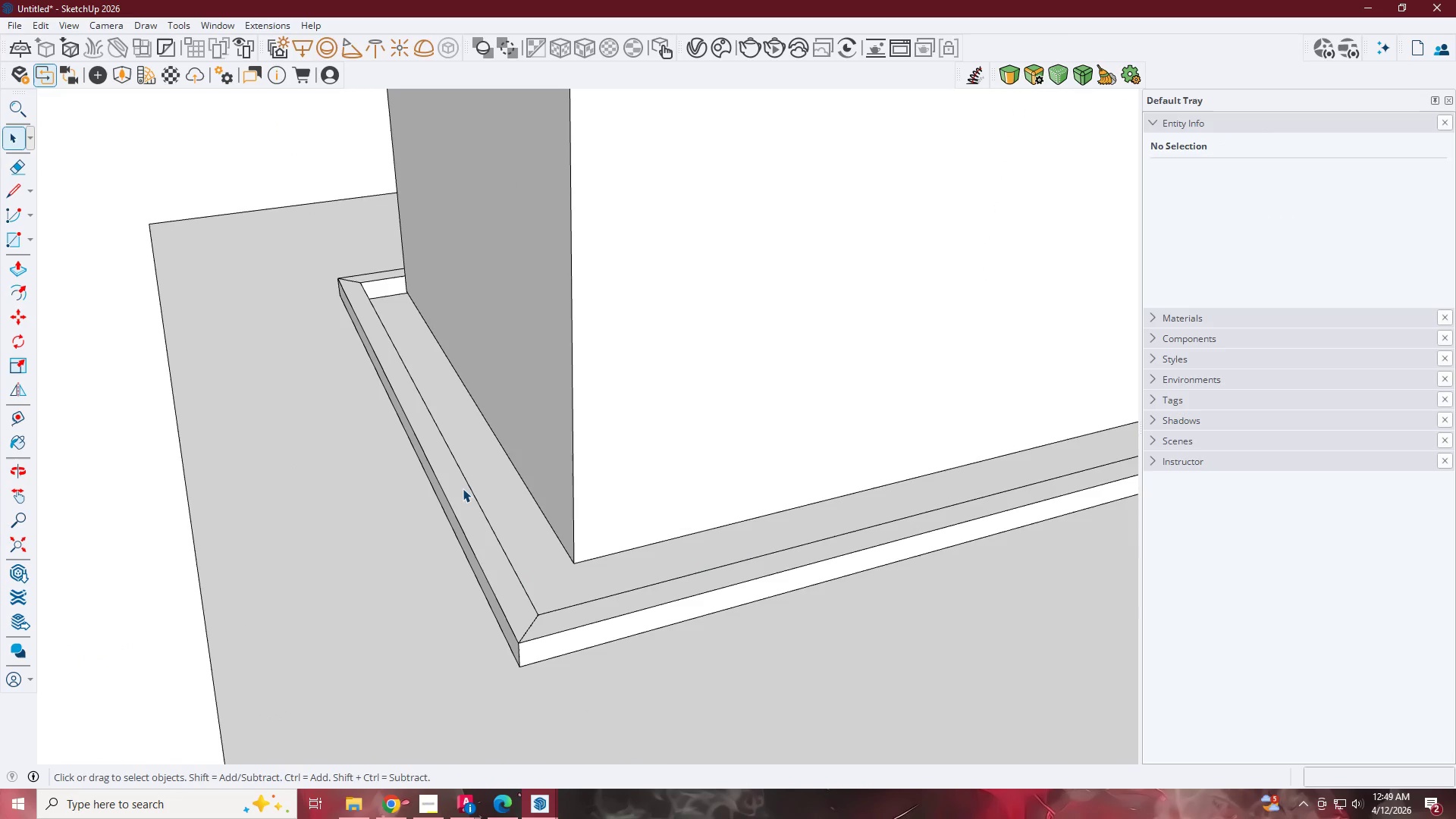 
double_click([463, 488])
 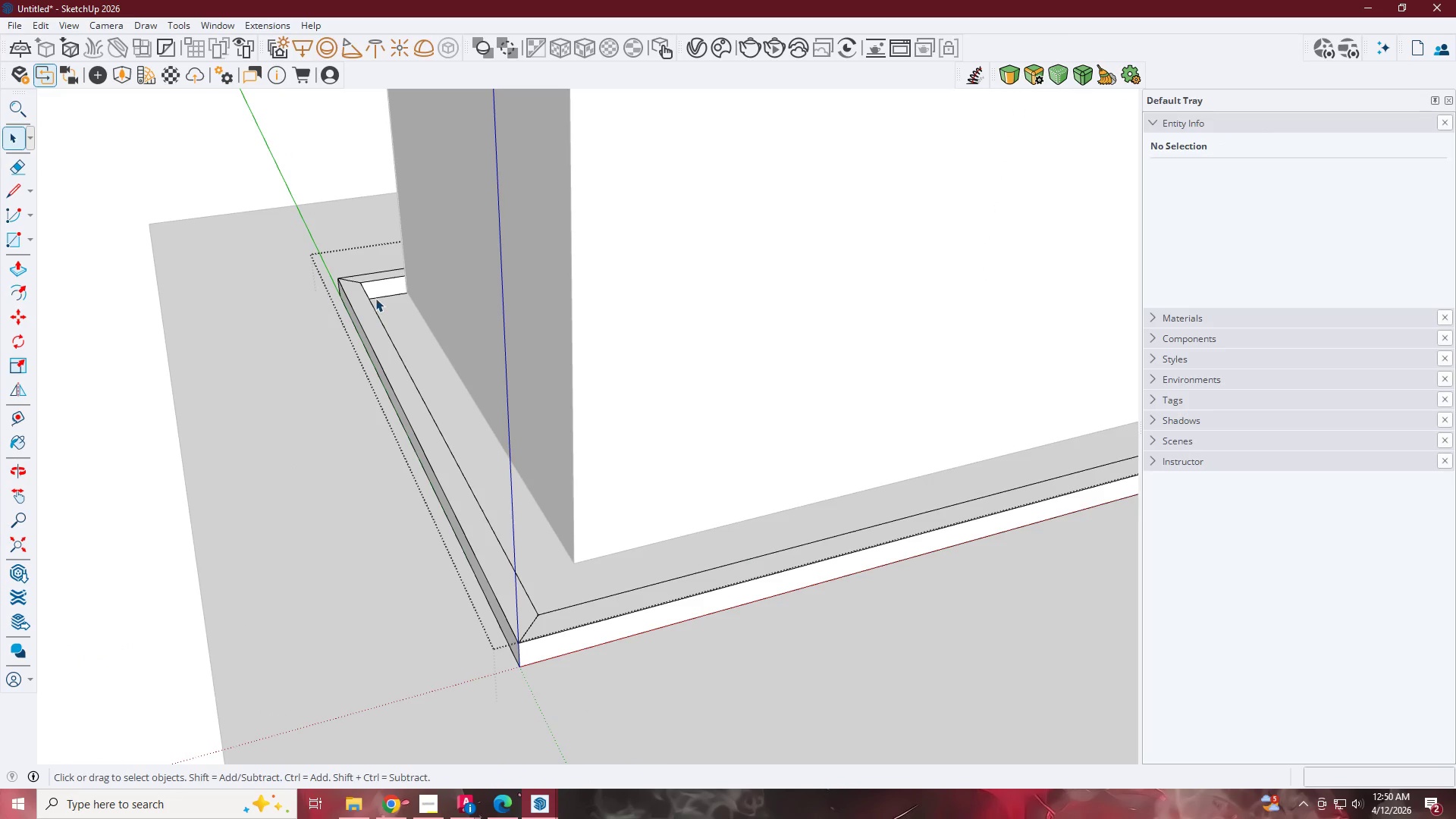 
key(L)
 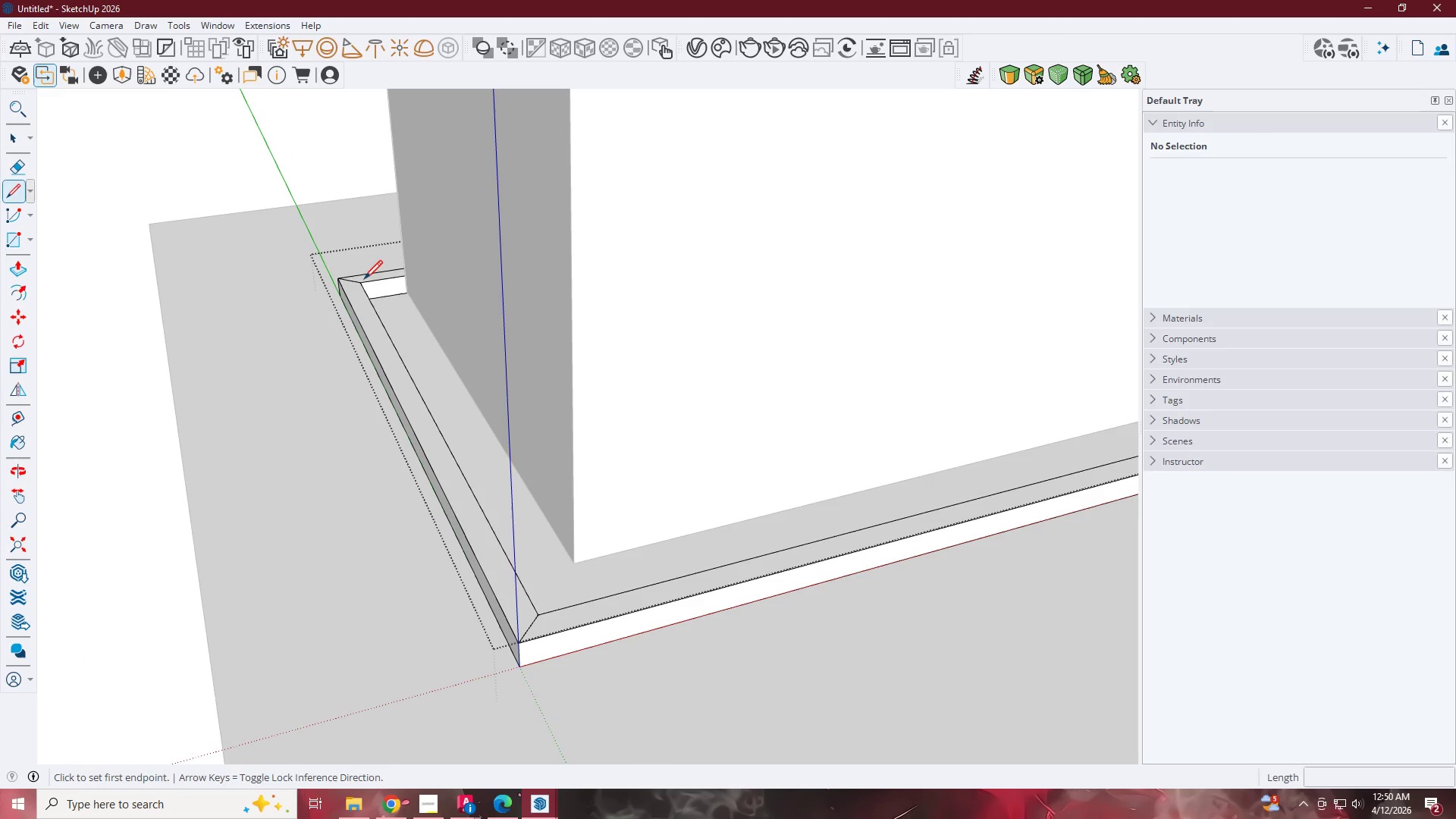 
left_click([364, 281])
 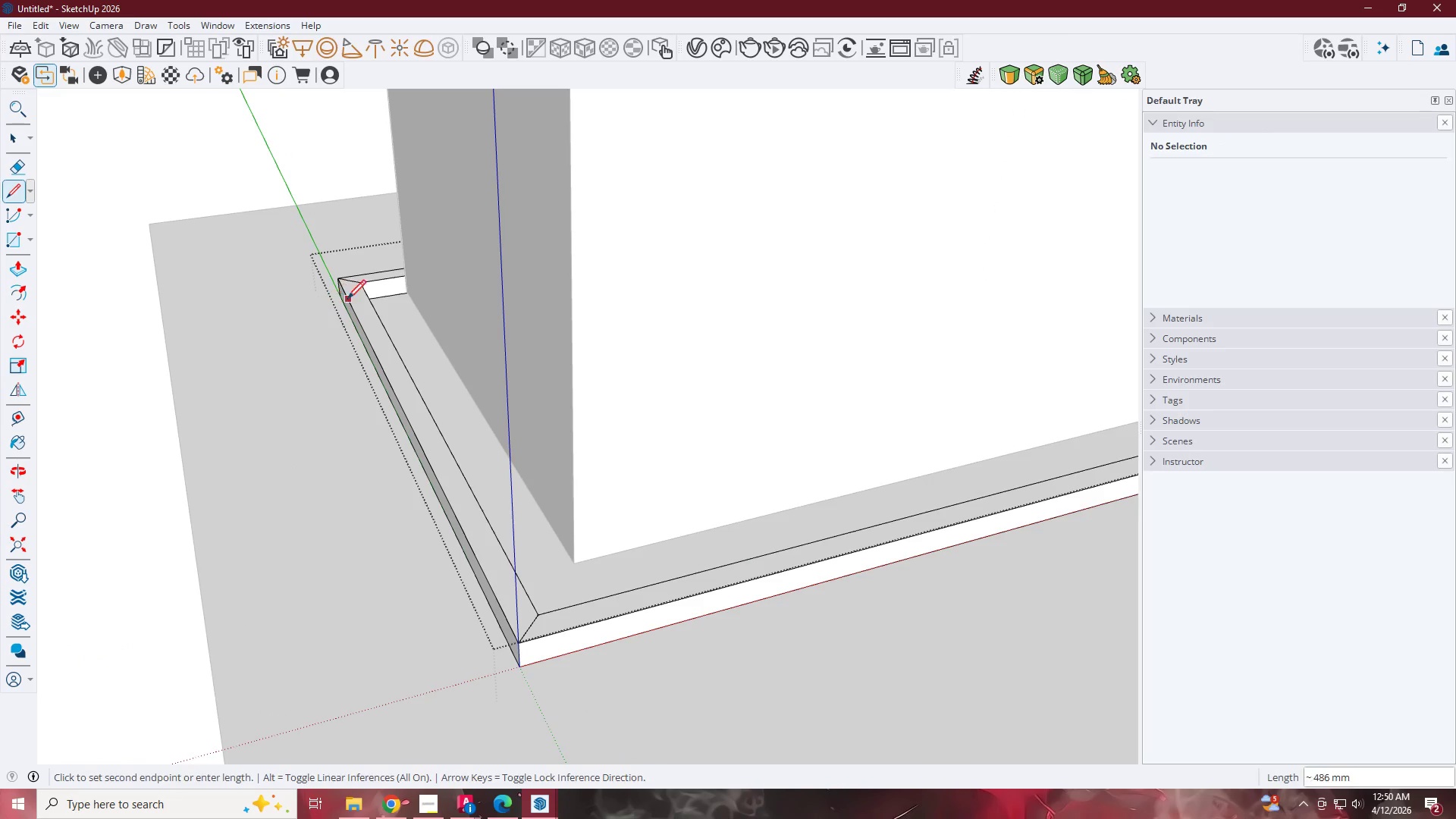 
key(Escape)
 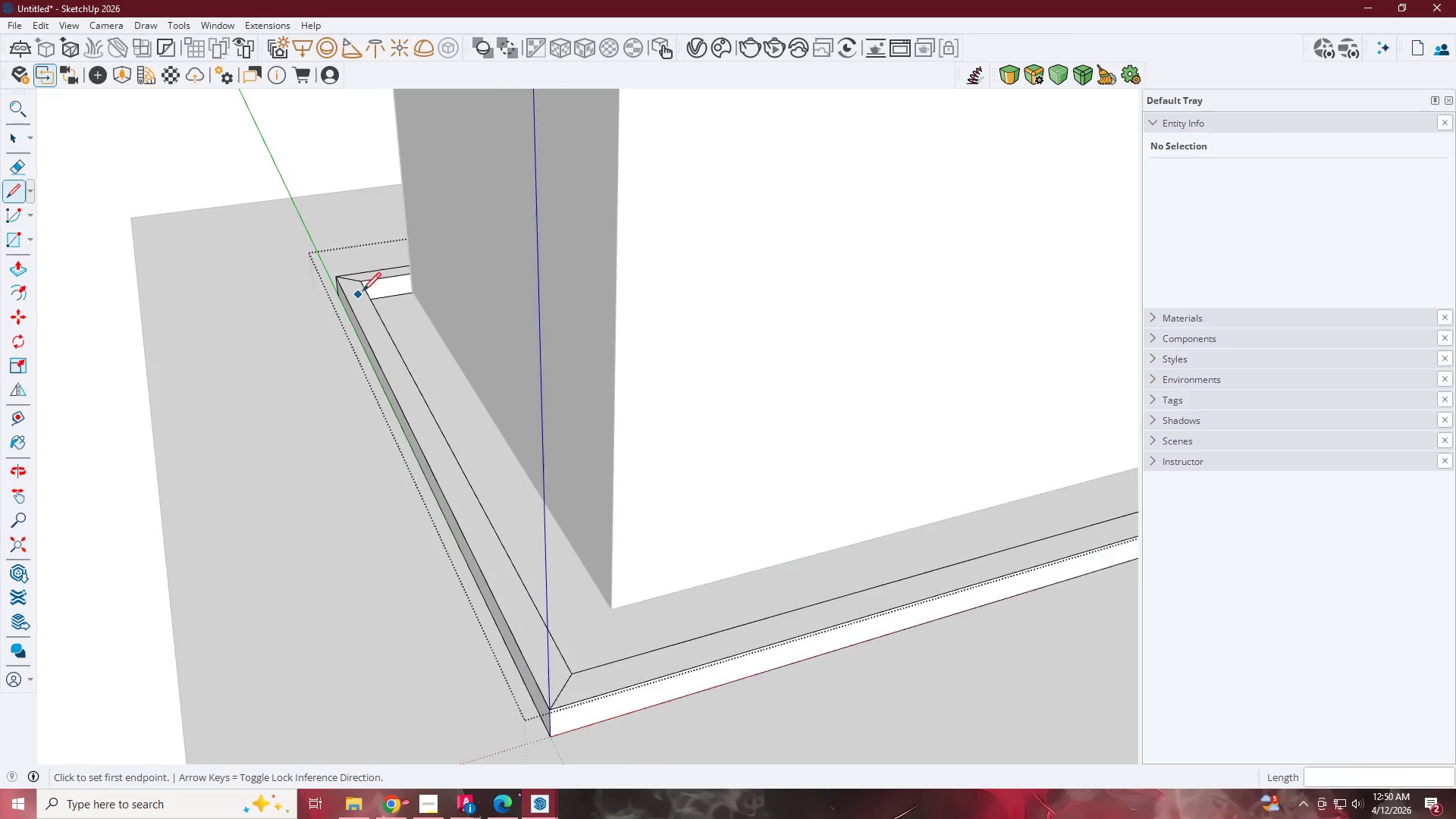 
key(Escape)
 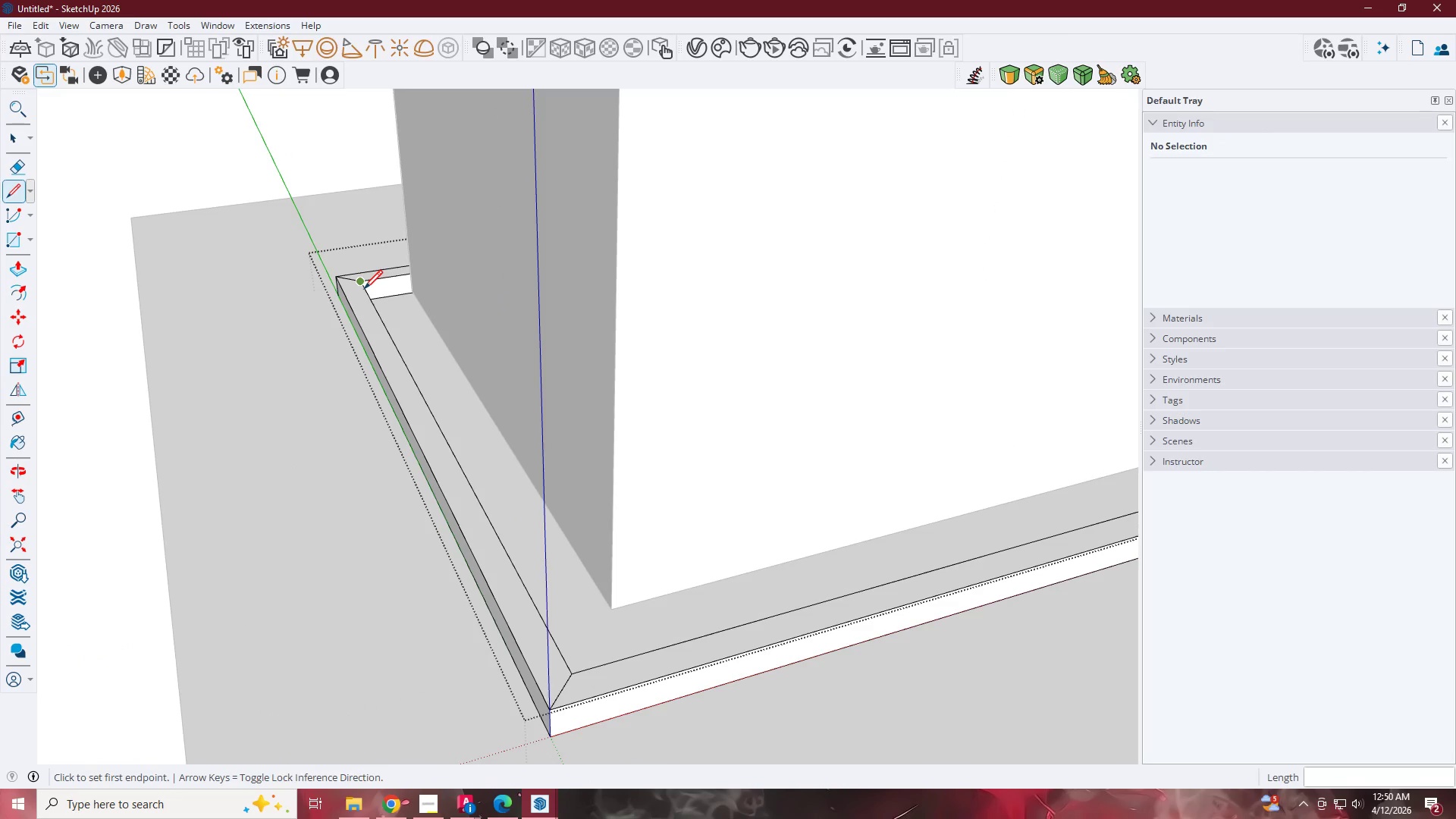 
scroll: coordinate [356, 296], scroll_direction: up, amount: 1.0
 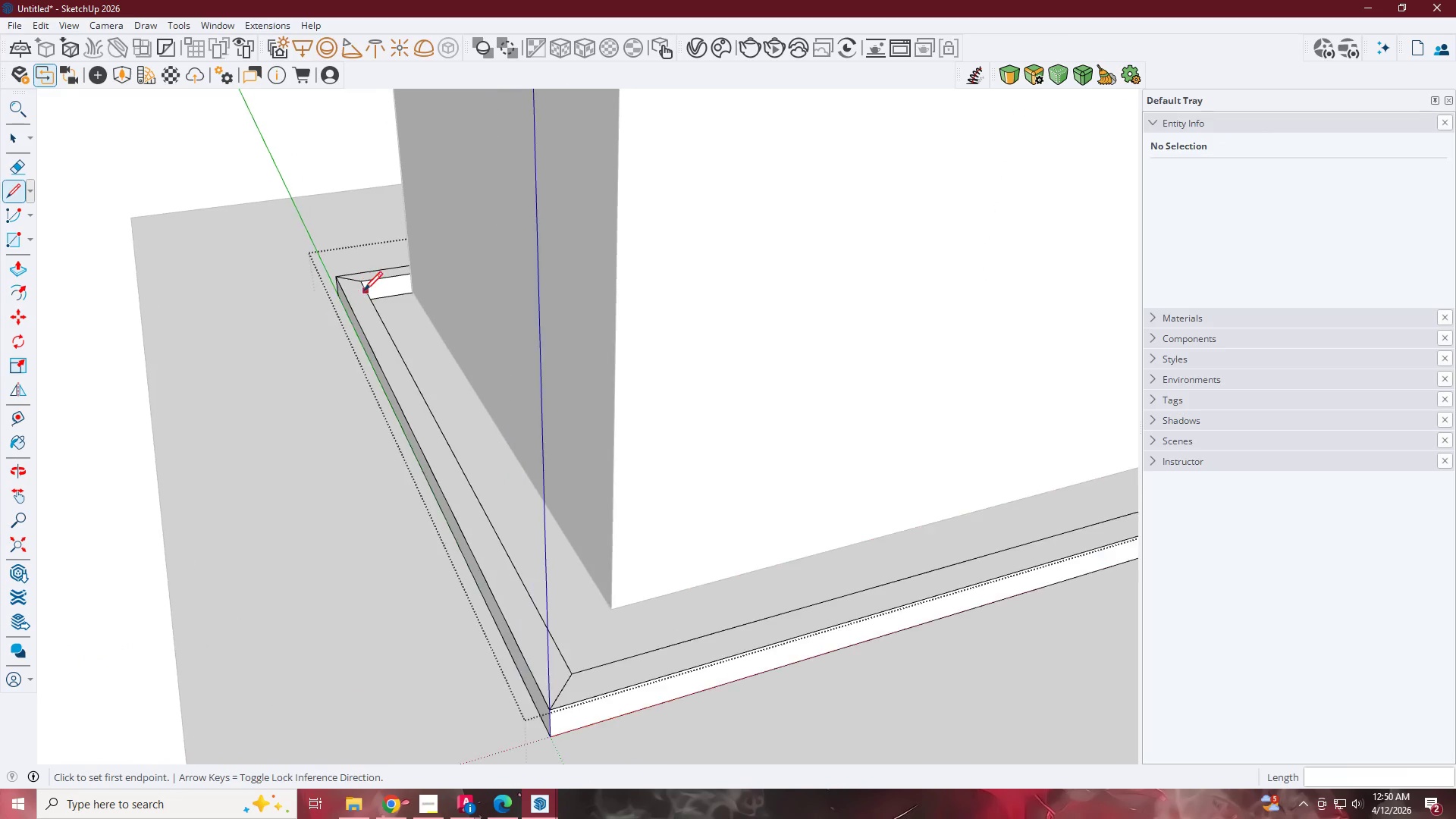 
left_click([364, 290])
 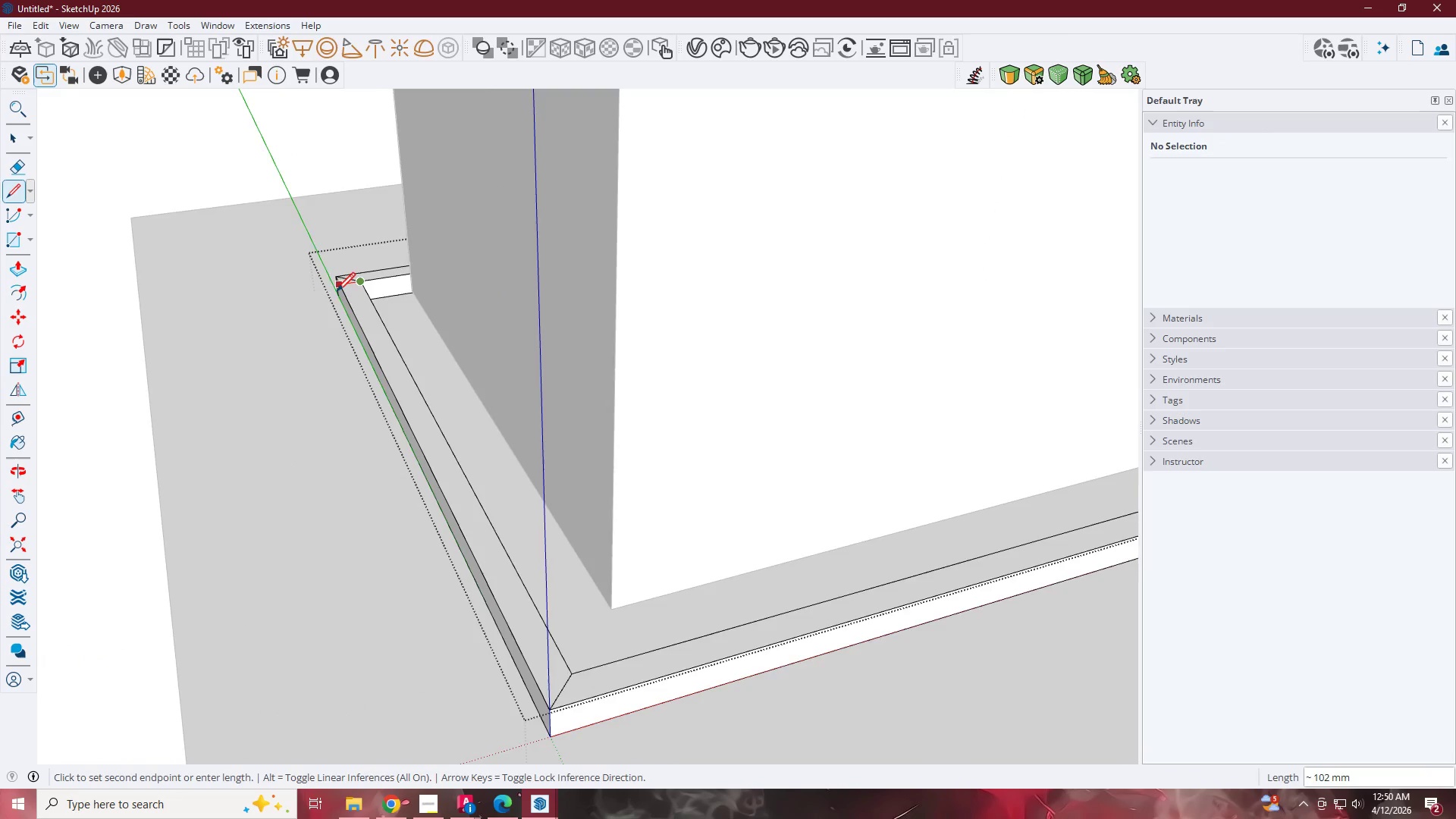 
scroll: coordinate [829, 326], scroll_direction: down, amount: 5.0
 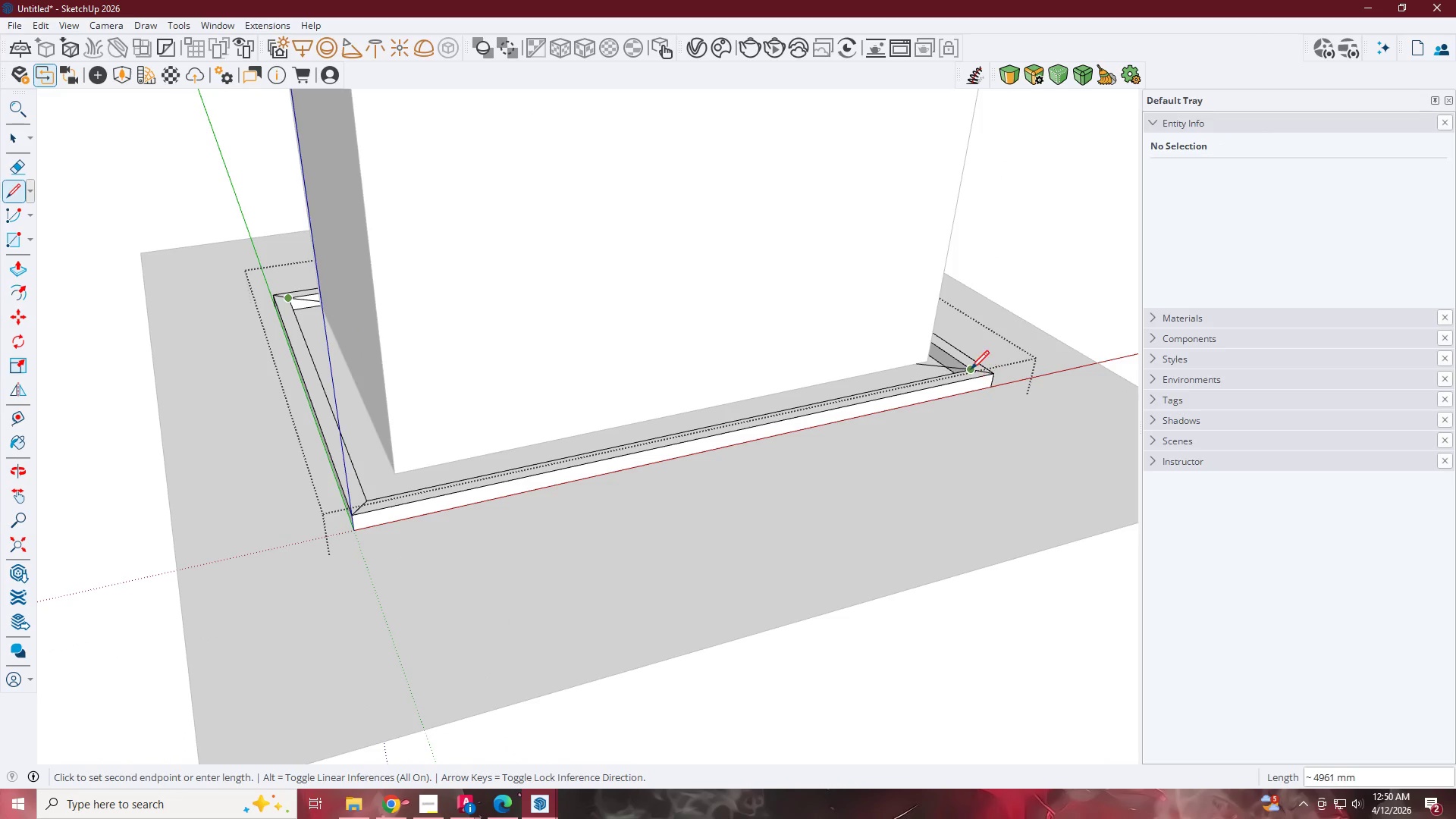 
left_click([969, 370])
 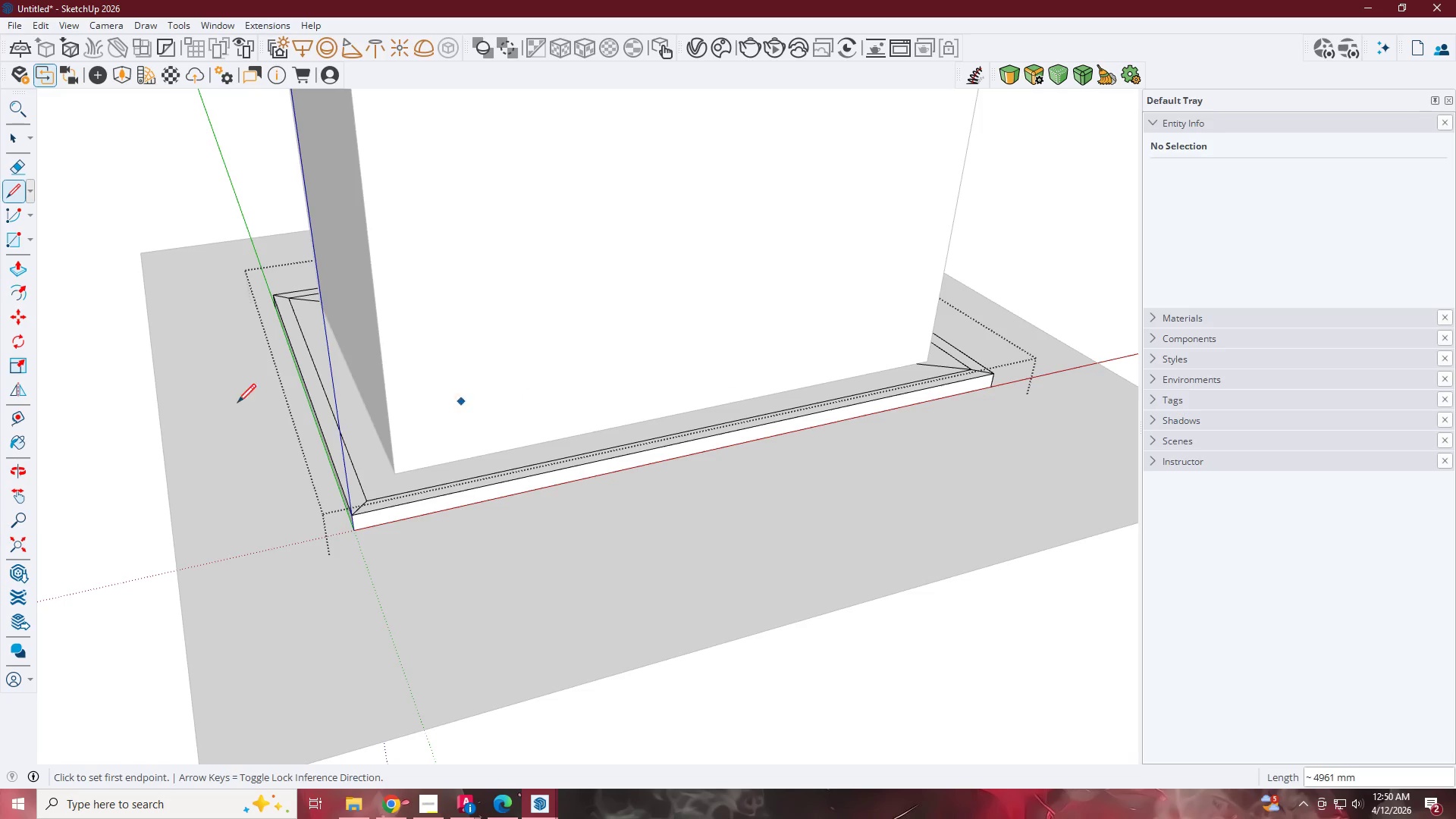 
key(E)
 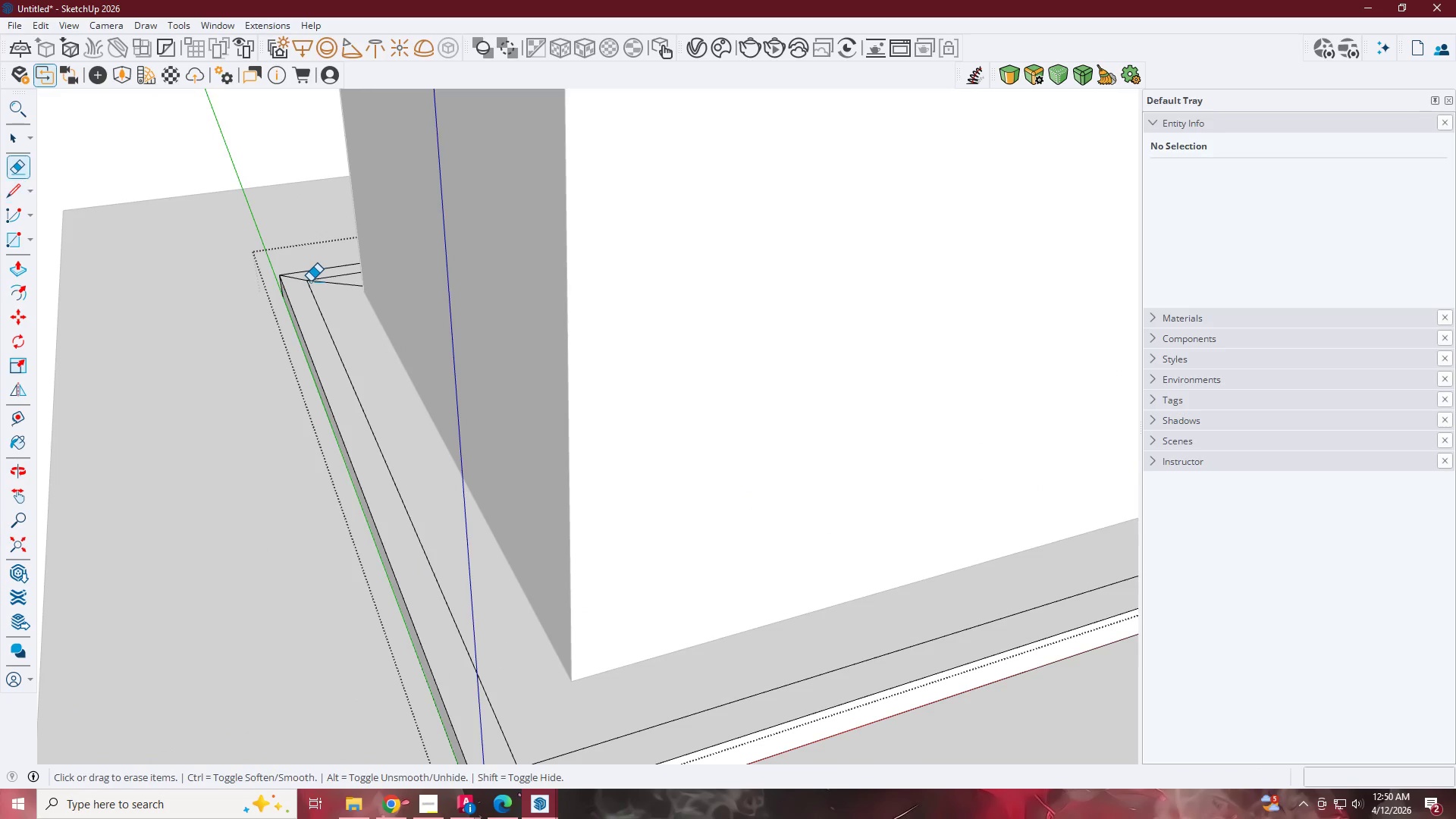 
left_click_drag(start_coordinate=[312, 281], to_coordinate=[312, 304])
 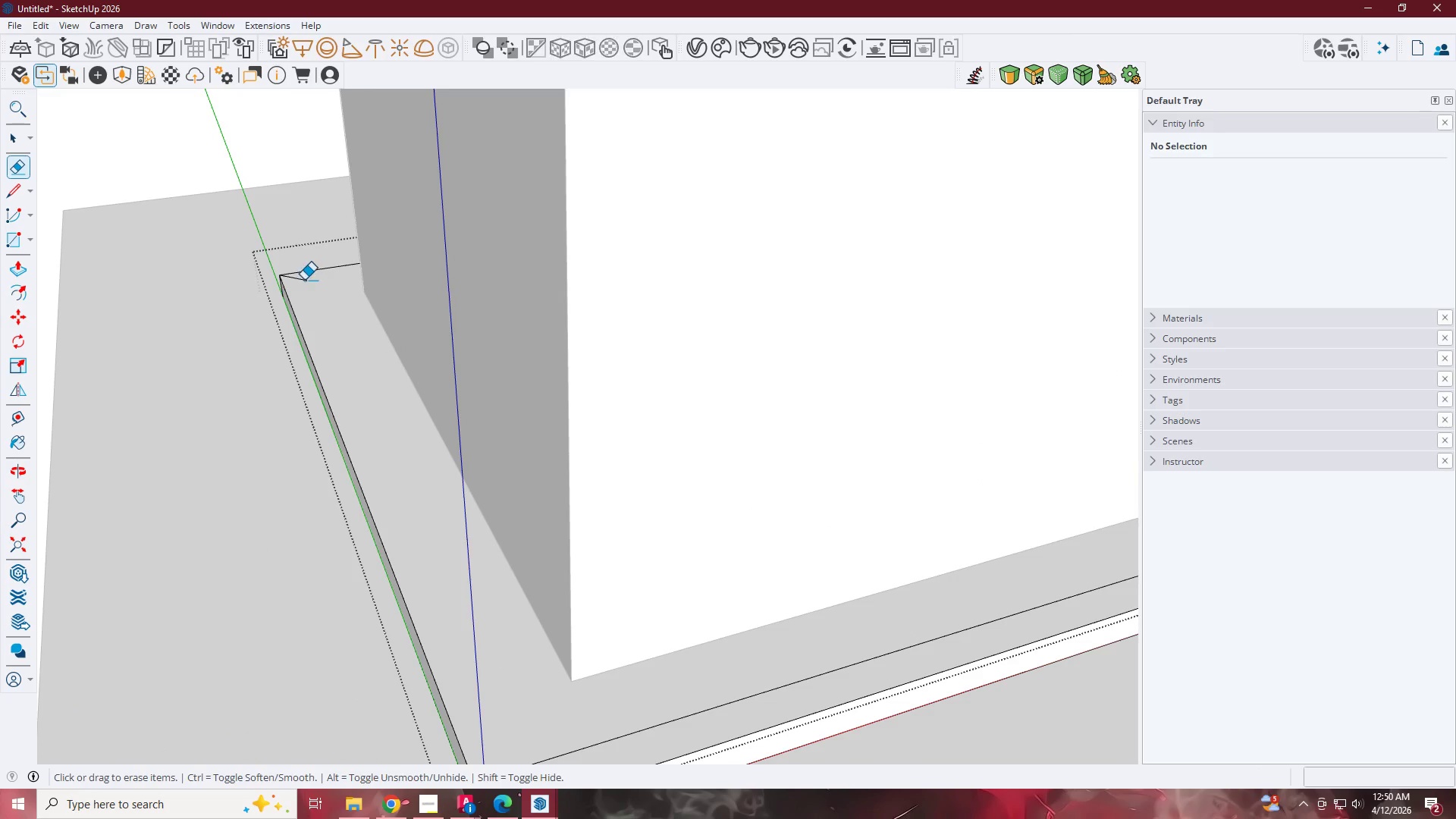 
scroll: coordinate [310, 281], scroll_direction: up, amount: 6.0
 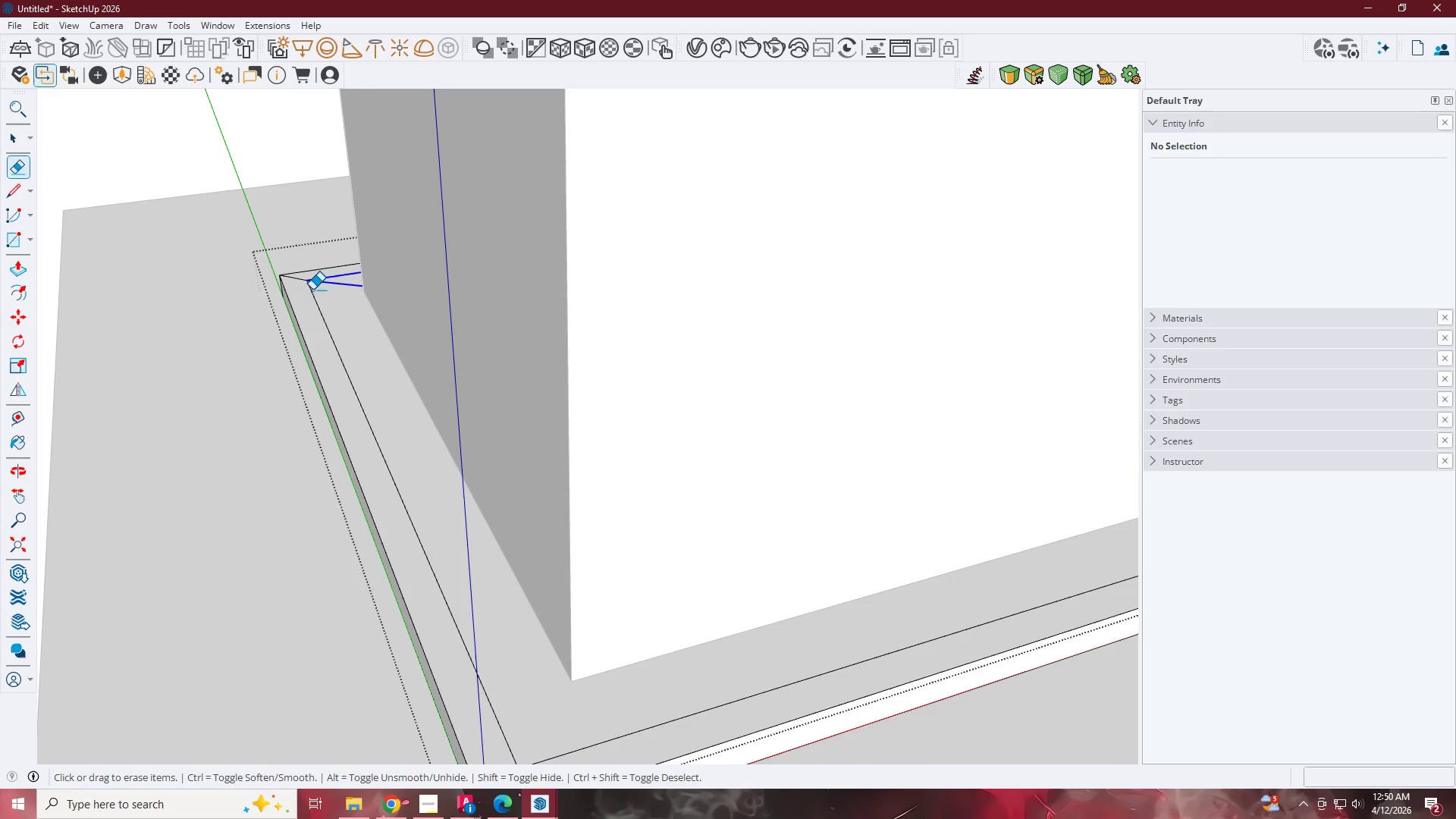 
left_click_drag(start_coordinate=[303, 279], to_coordinate=[295, 293])
 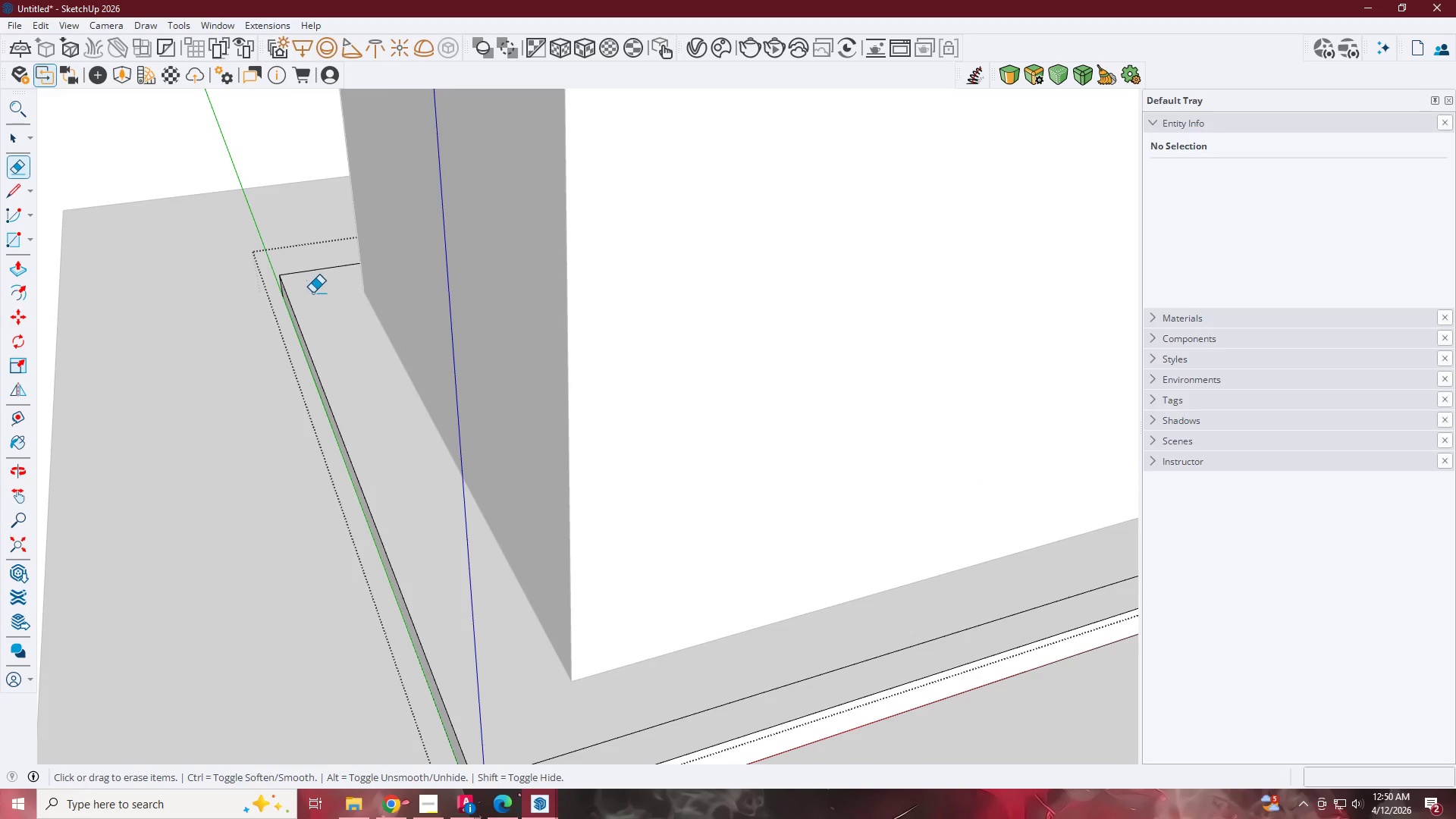 
scroll: coordinate [340, 326], scroll_direction: down, amount: 4.0
 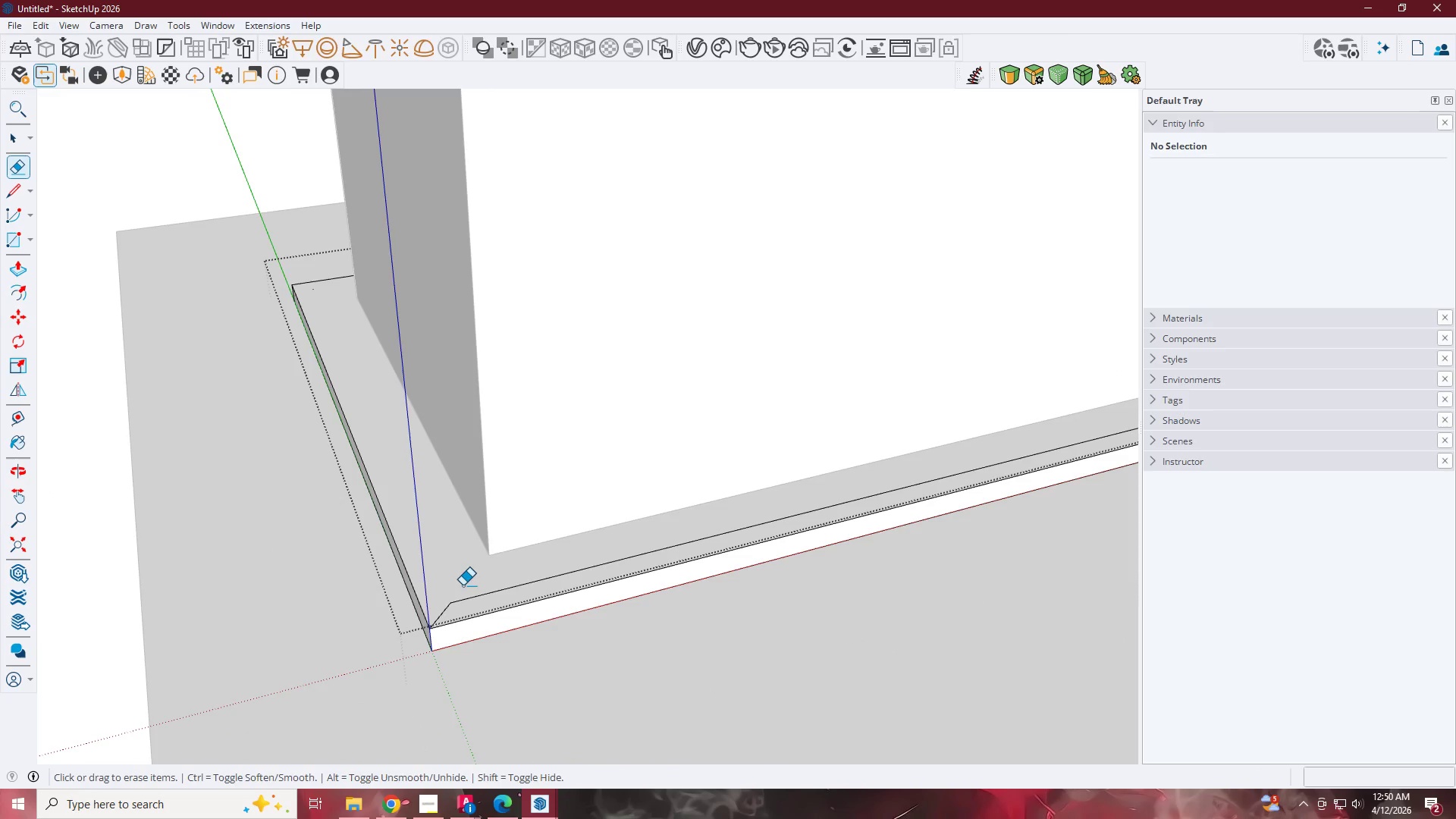 
left_click_drag(start_coordinate=[463, 588], to_coordinate=[441, 610])
 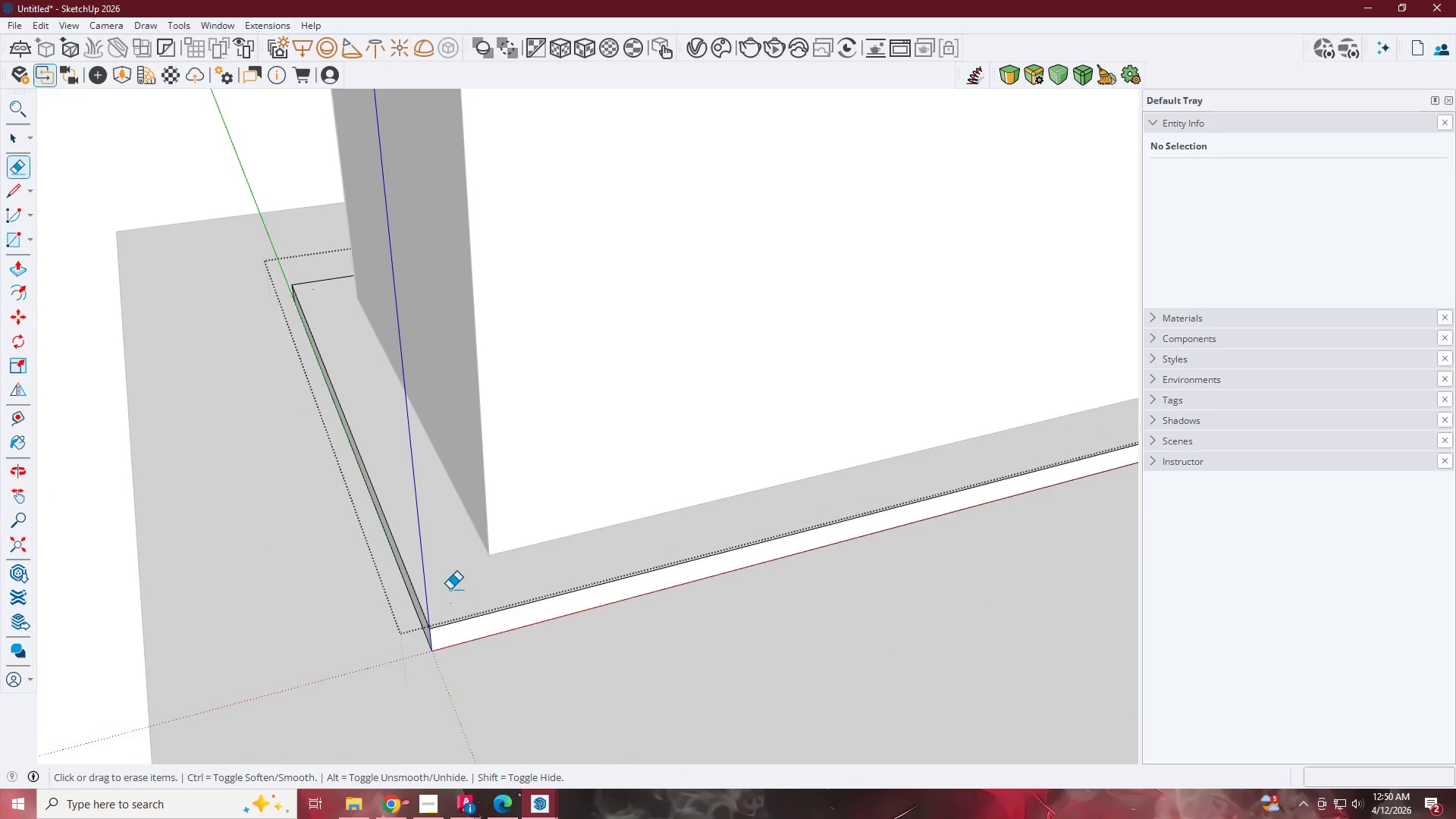 
scroll: coordinate [563, 553], scroll_direction: down, amount: 7.0
 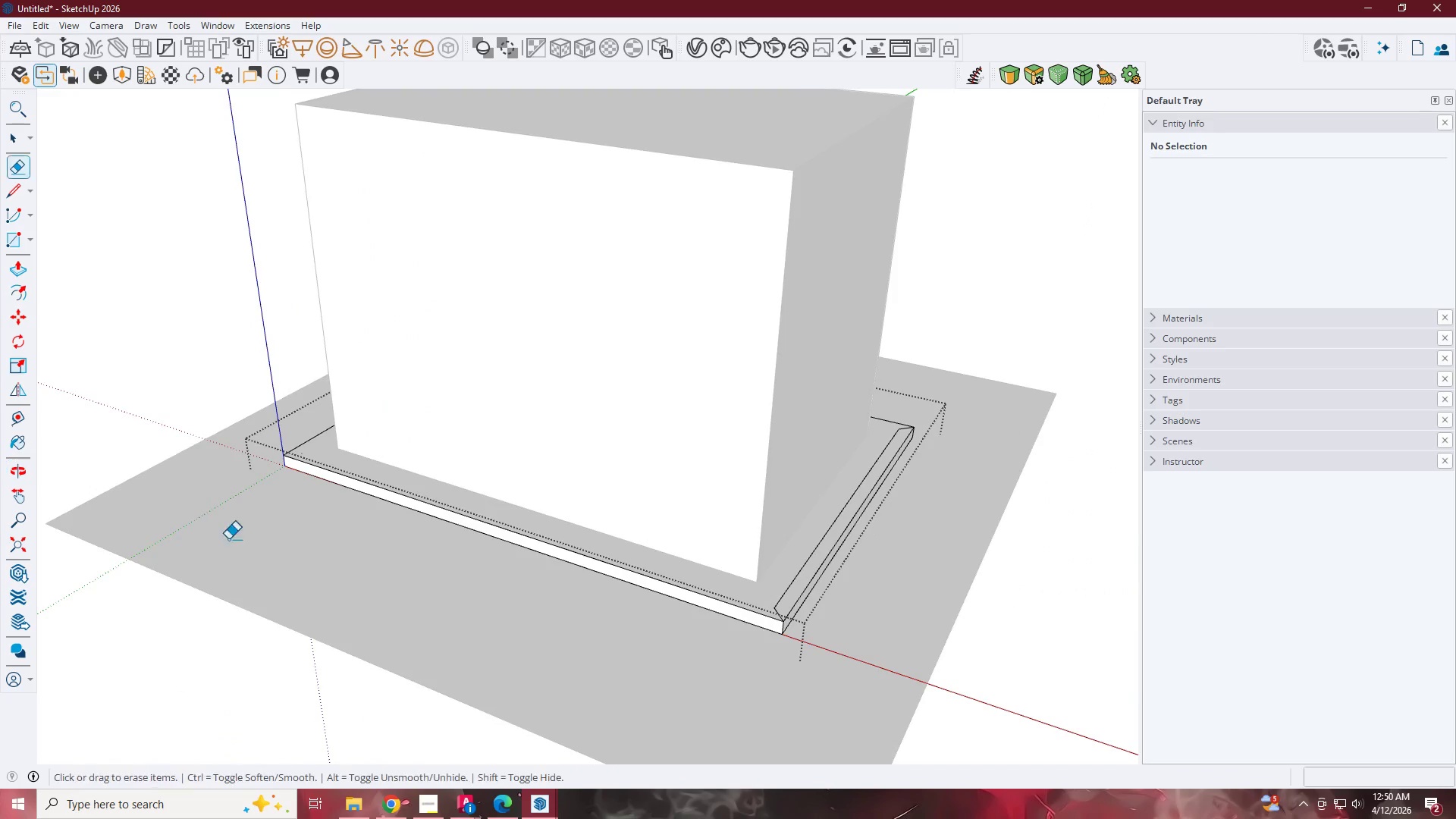 
left_click_drag(start_coordinate=[799, 591], to_coordinate=[802, 610])
 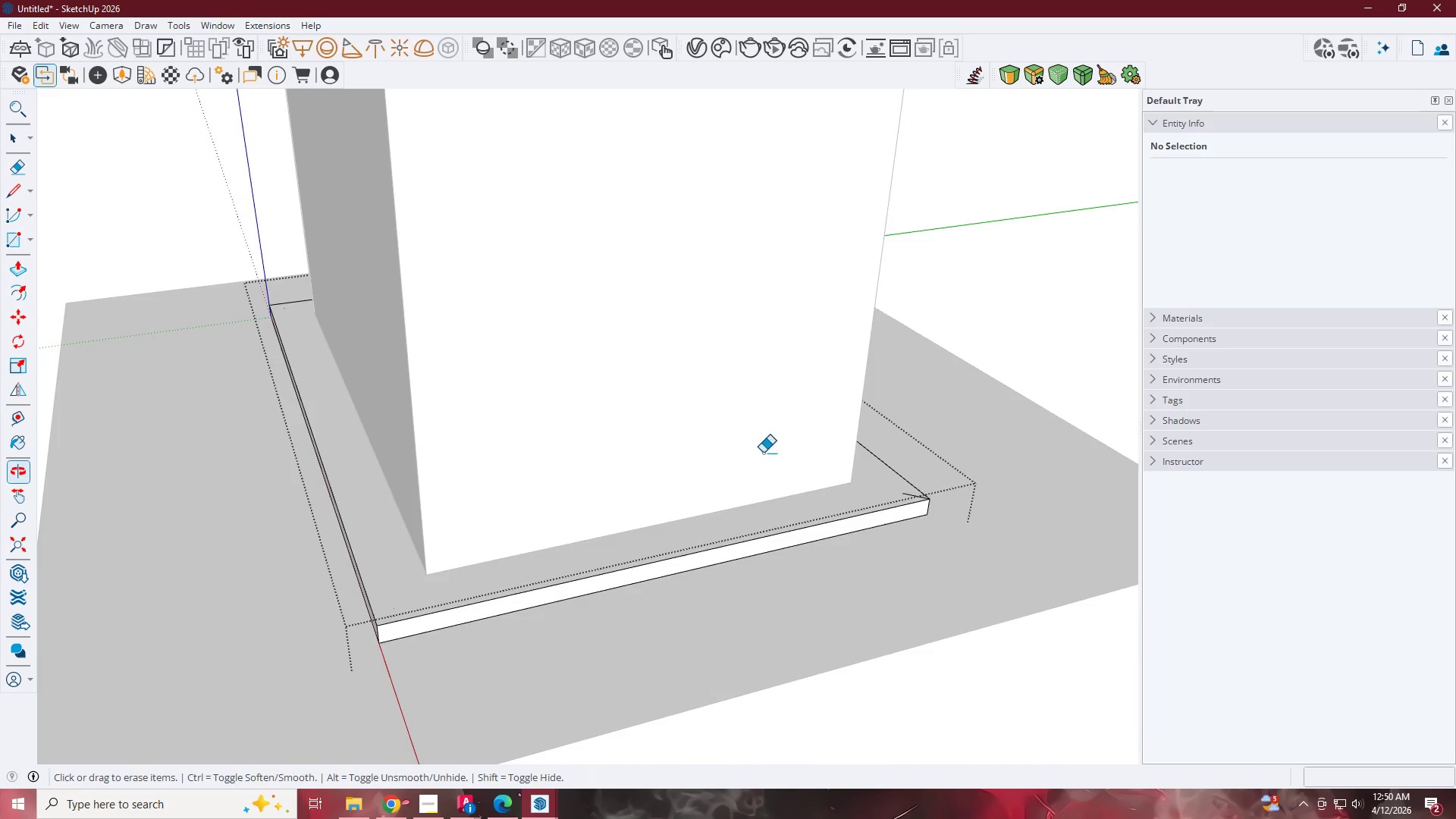 
scroll: coordinate [836, 480], scroll_direction: up, amount: 4.0
 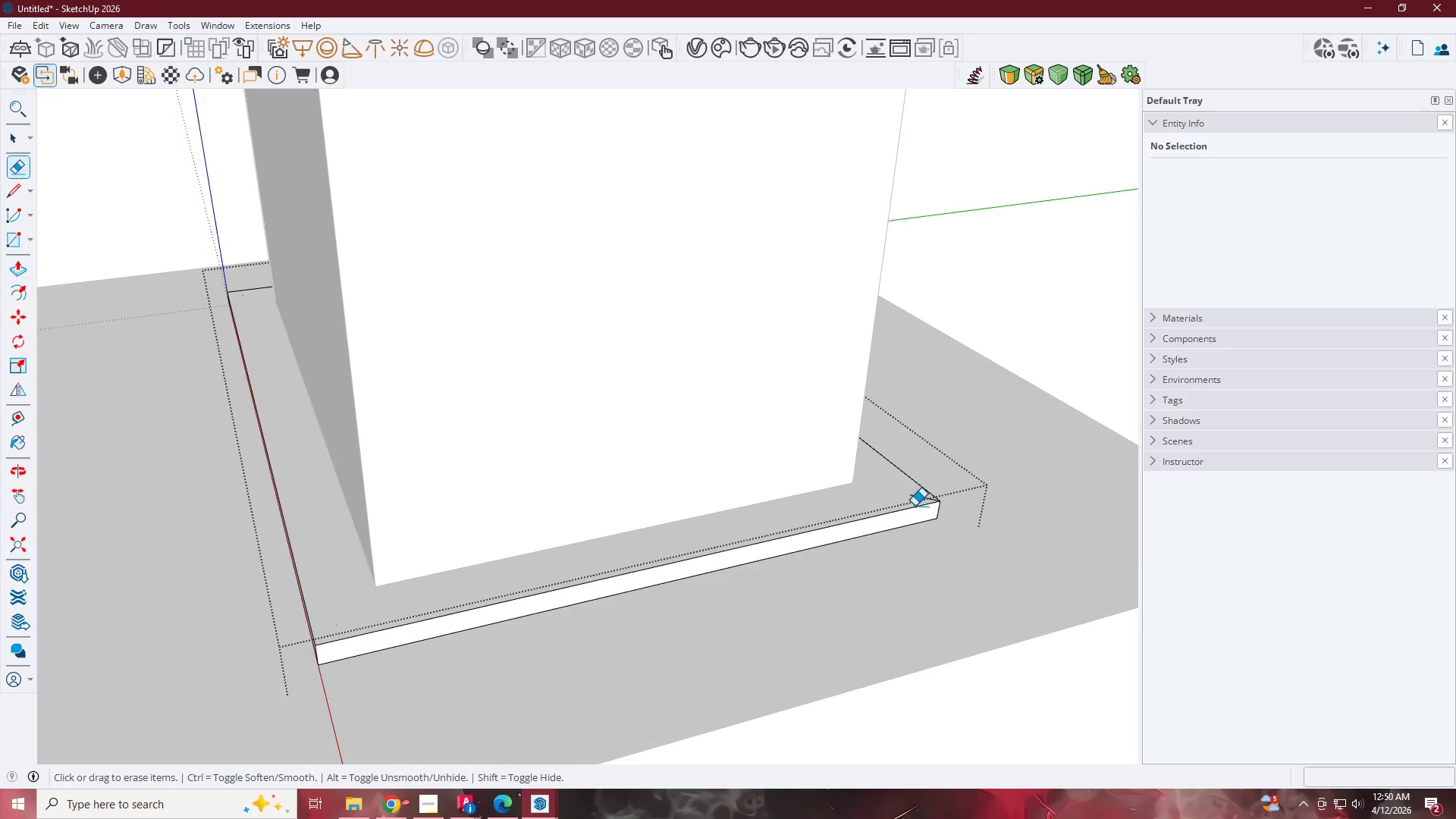 
left_click_drag(start_coordinate=[920, 499], to_coordinate=[924, 494])
 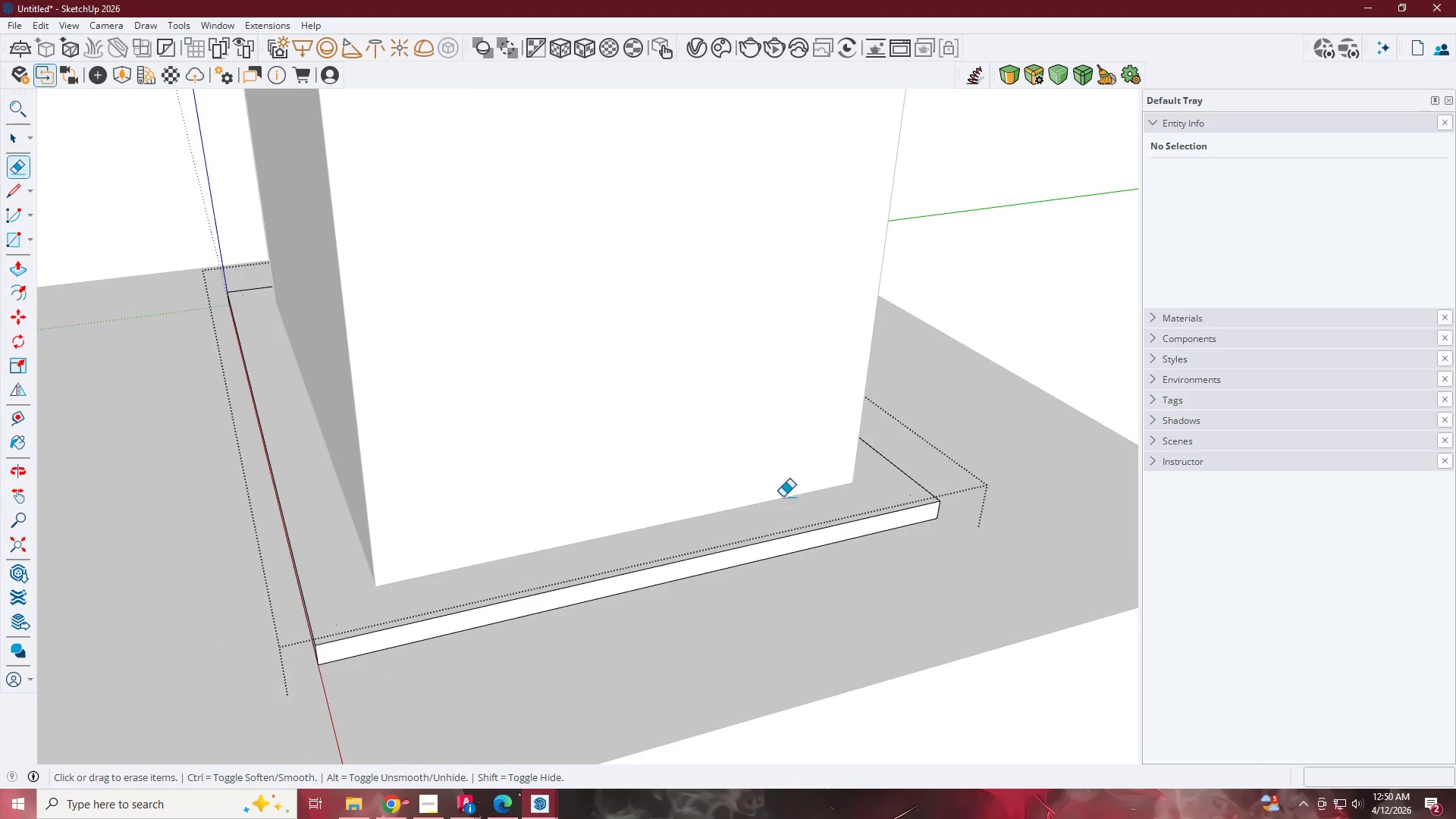 
scroll: coordinate [761, 501], scroll_direction: down, amount: 4.0
 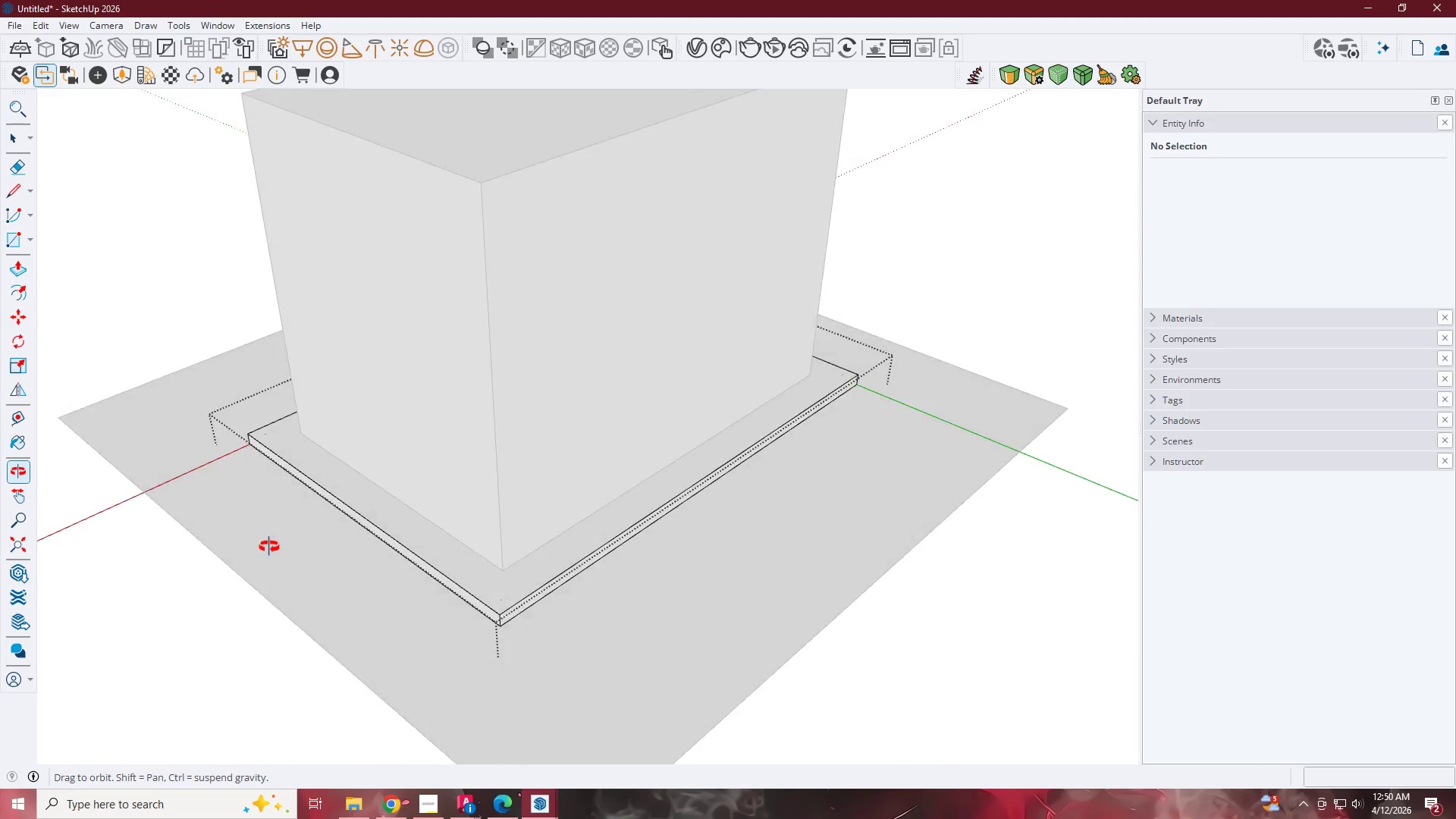 
key(Space)
 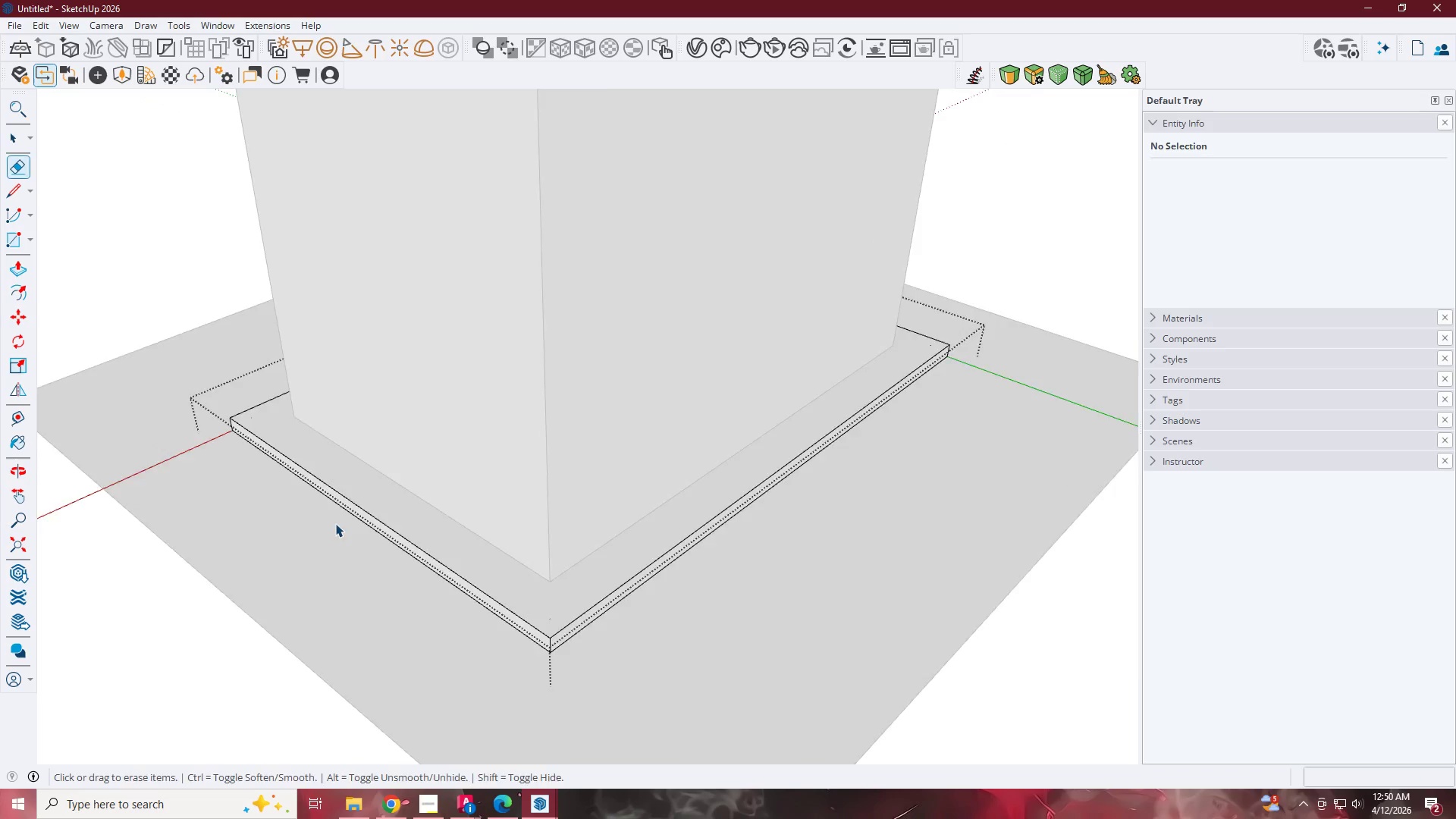 
key(Escape)
 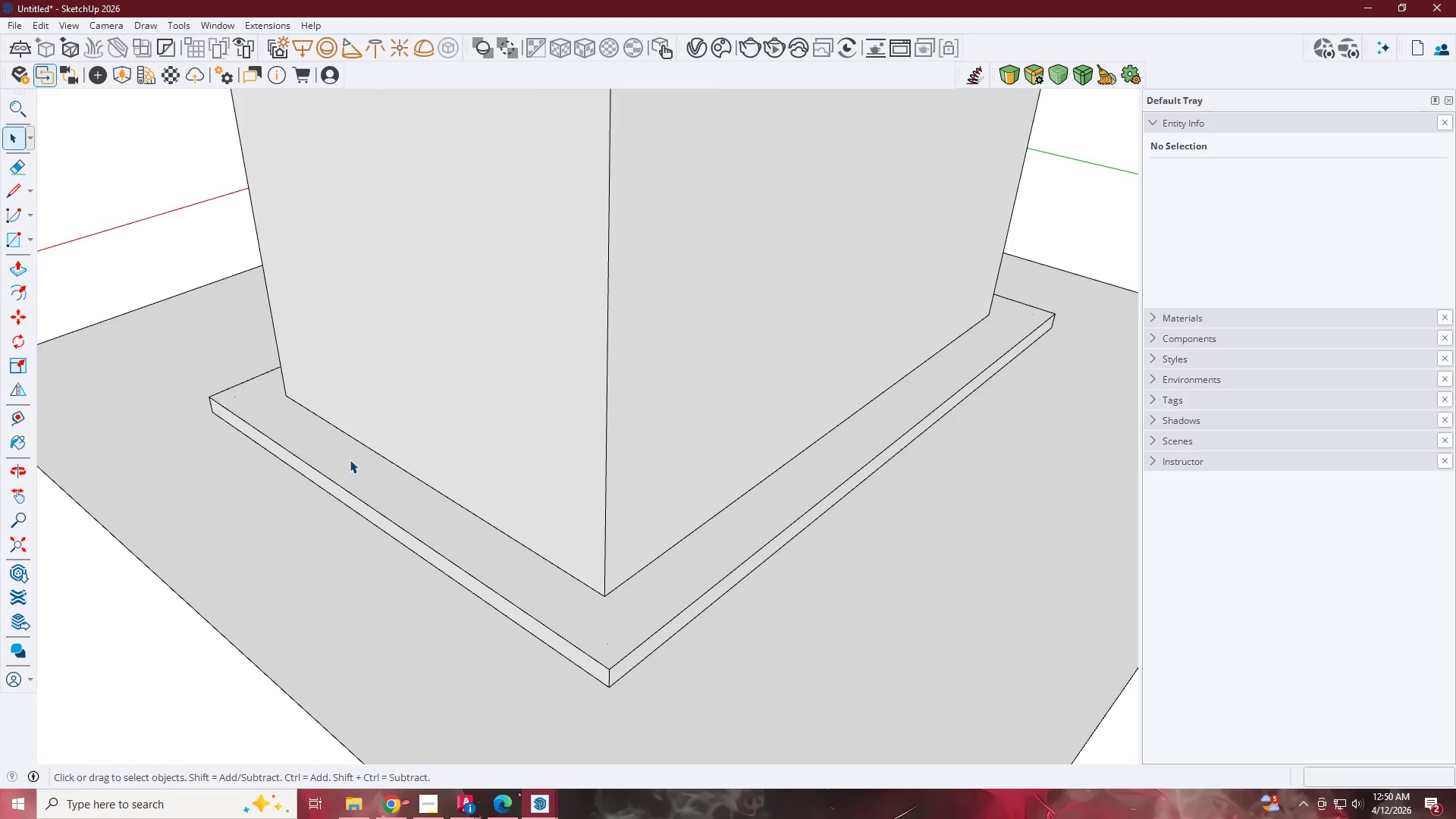 
scroll: coordinate [335, 519], scroll_direction: up, amount: 4.0
 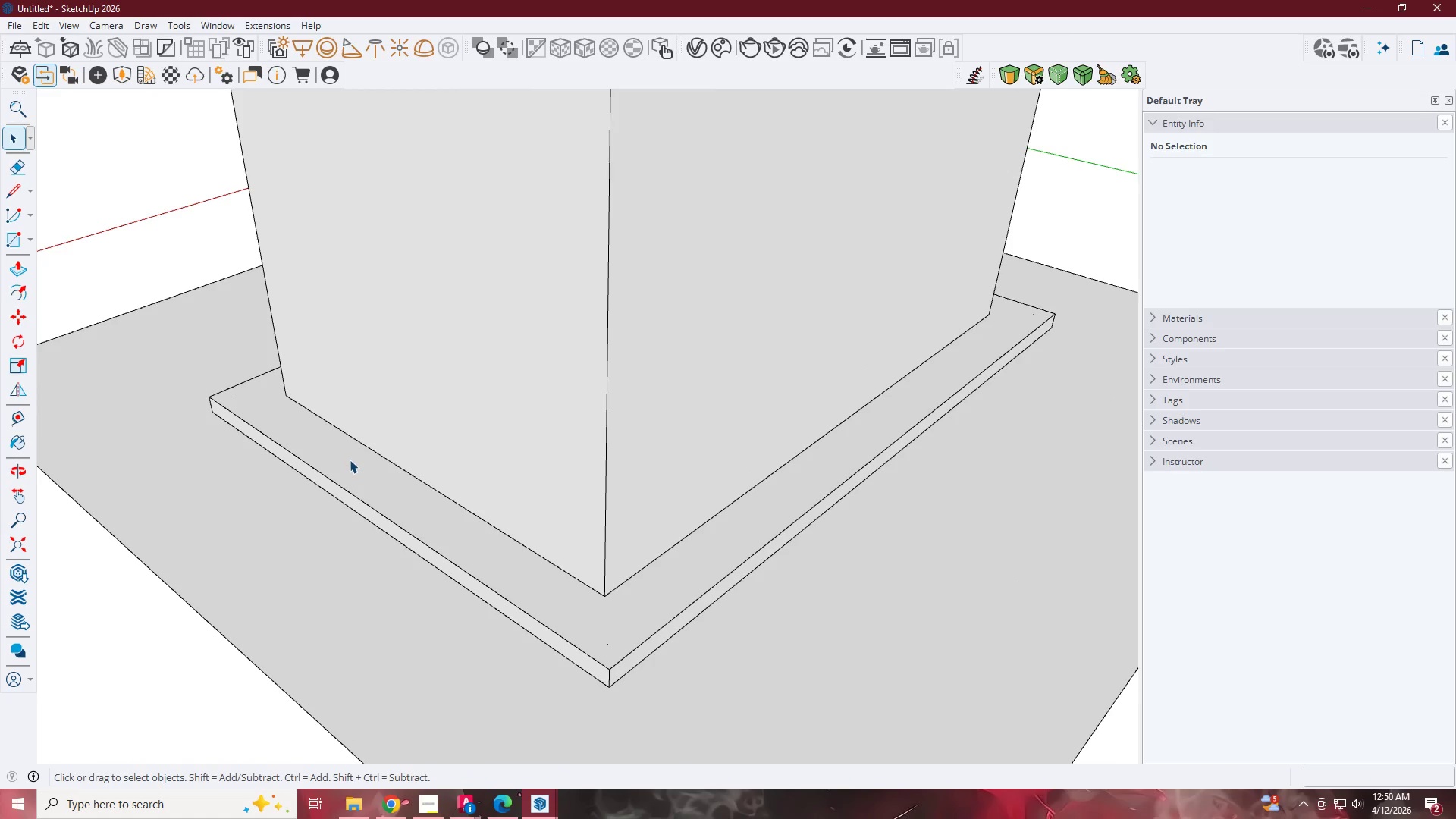 
double_click([350, 460])
 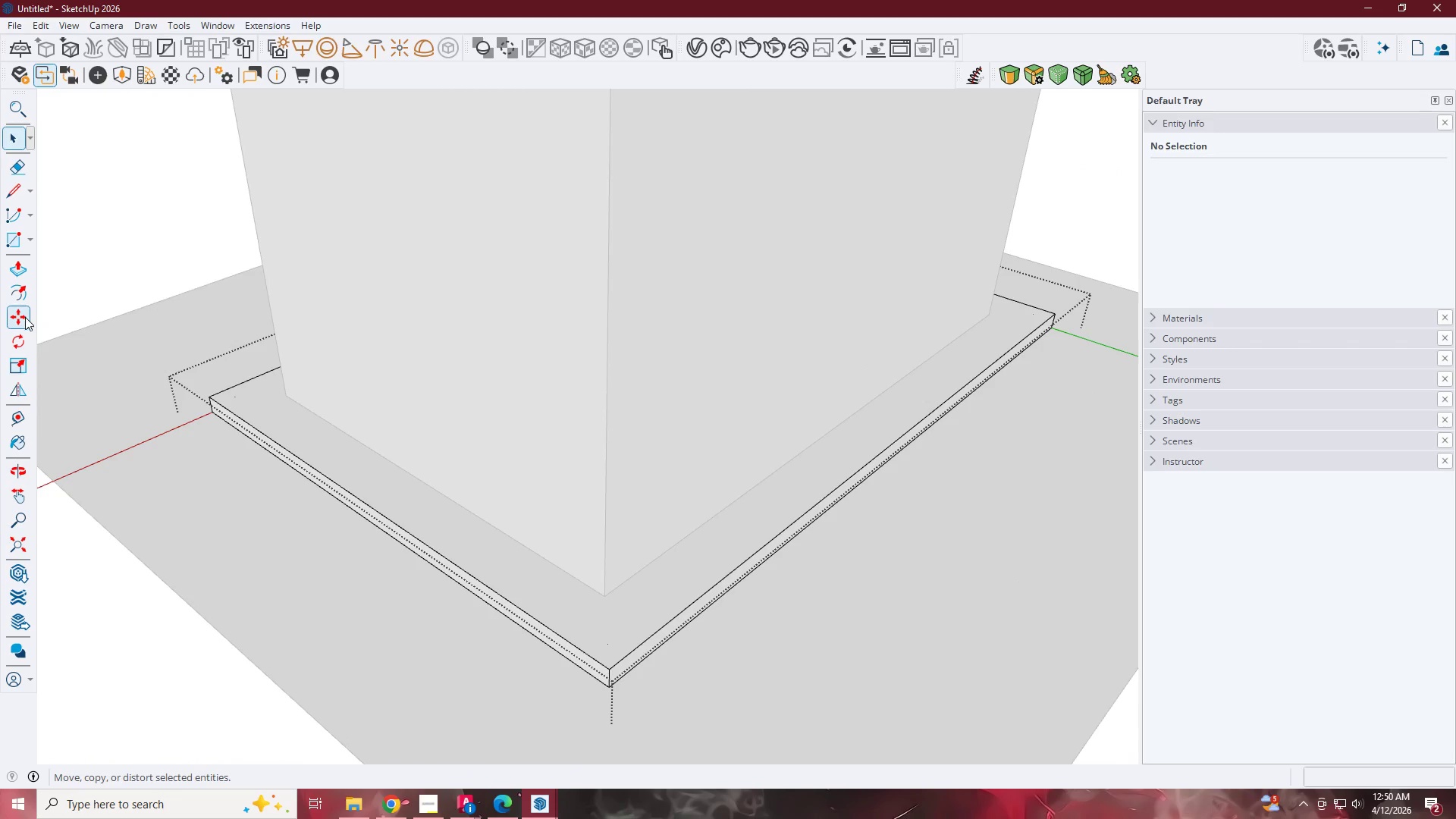 
left_click([24, 293])
 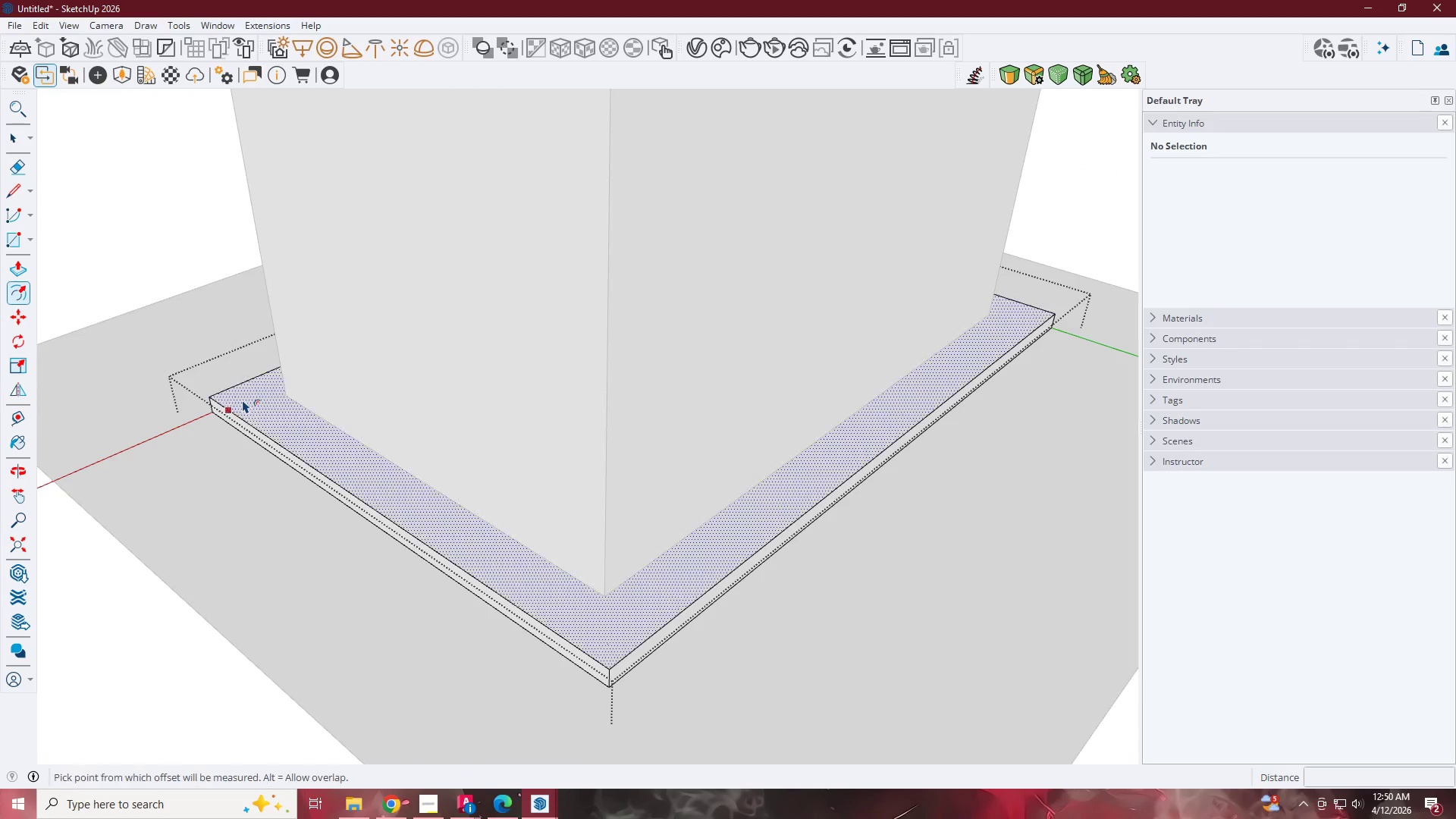 
left_click([242, 397])
 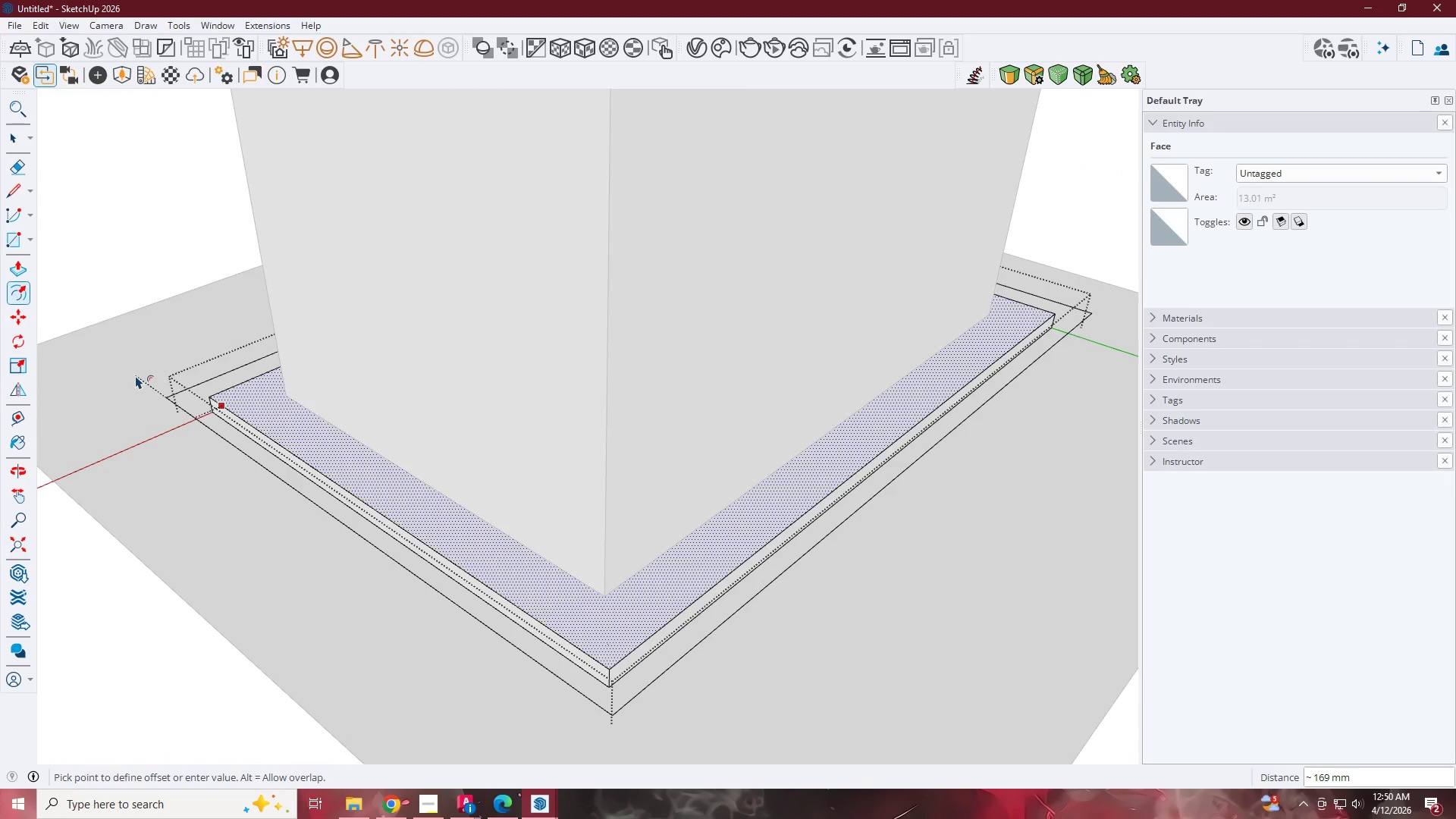 
key(Numpad1)
 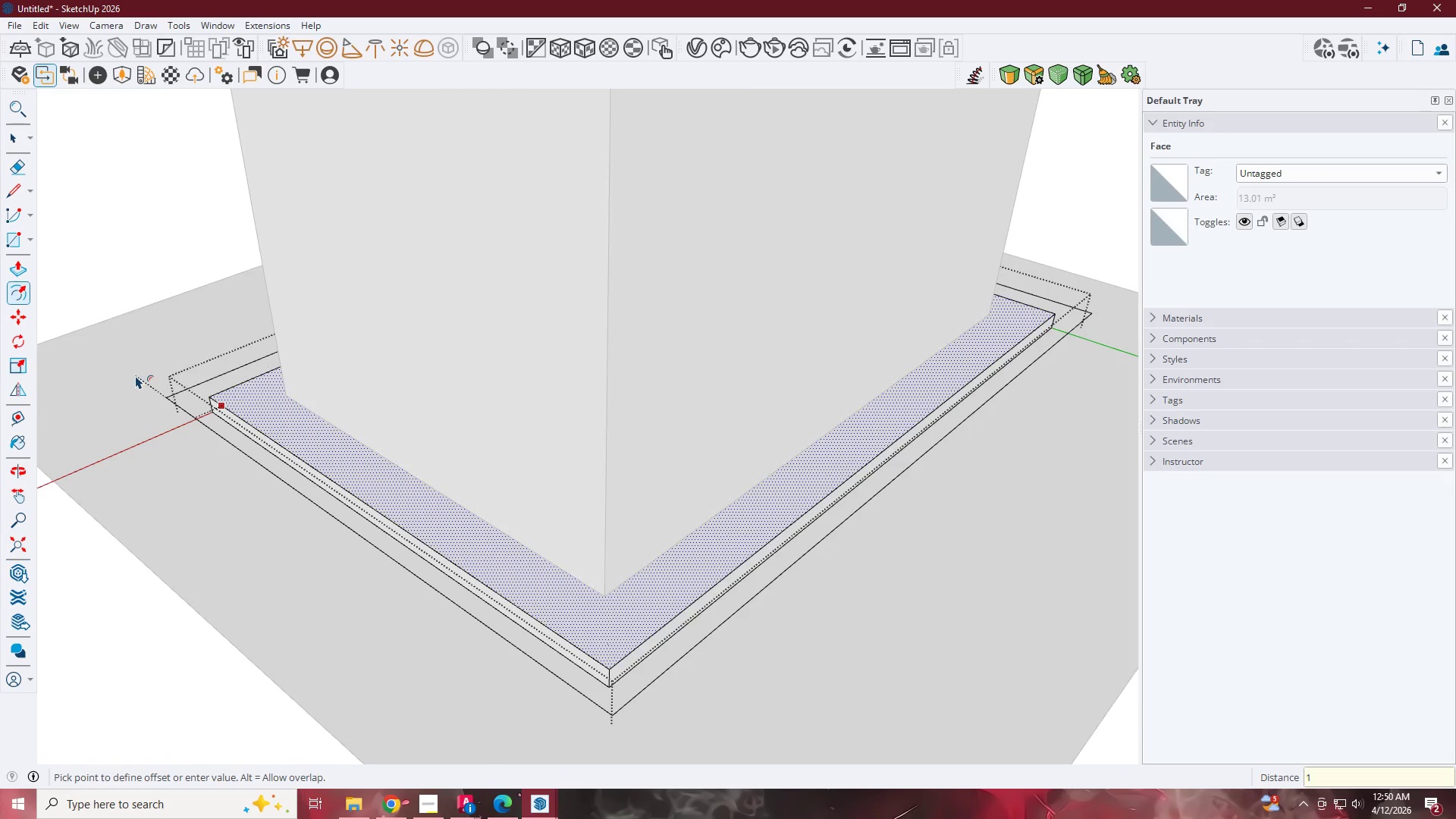 
key(Numpad0)
 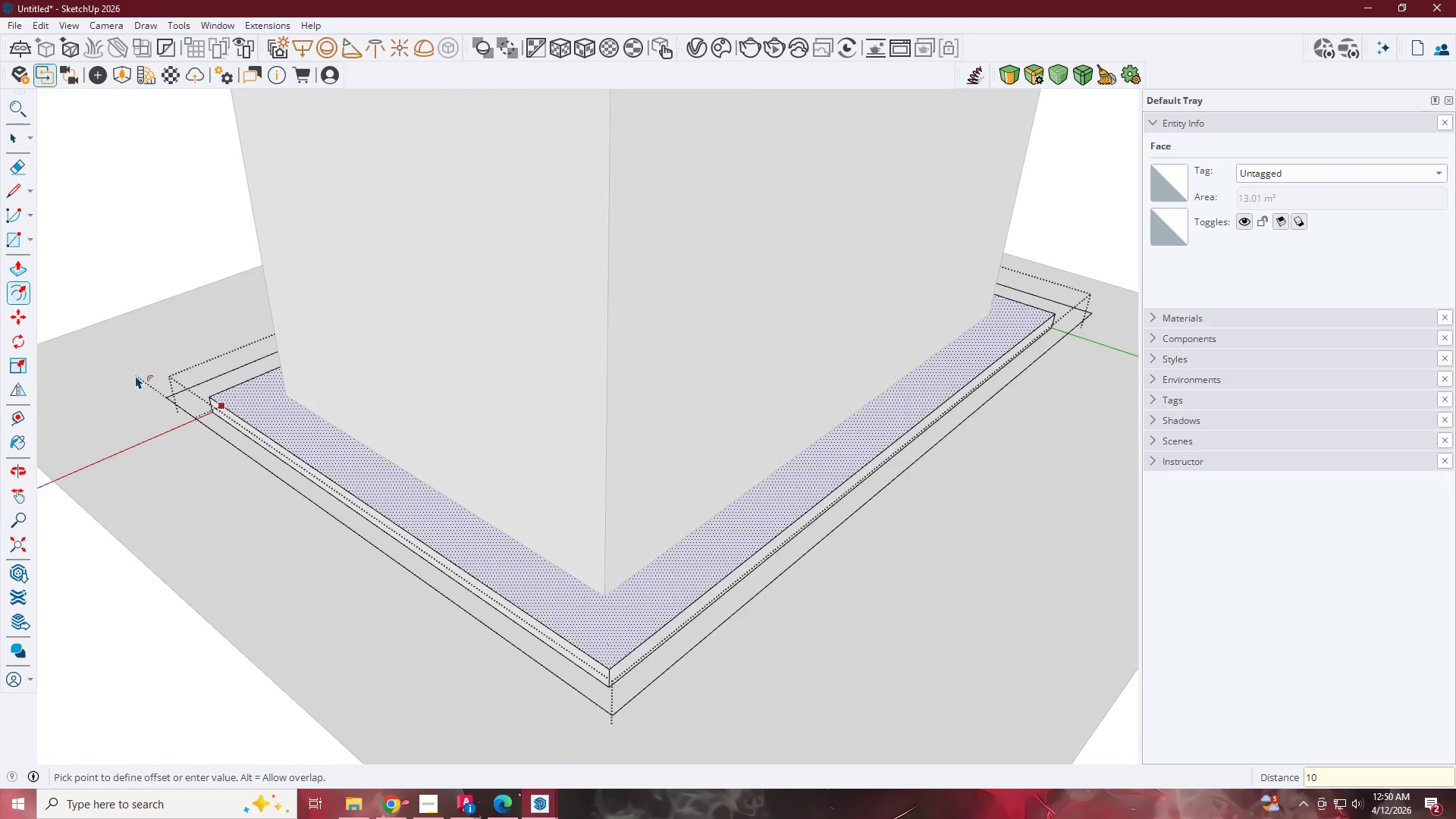 
key(Numpad1)
 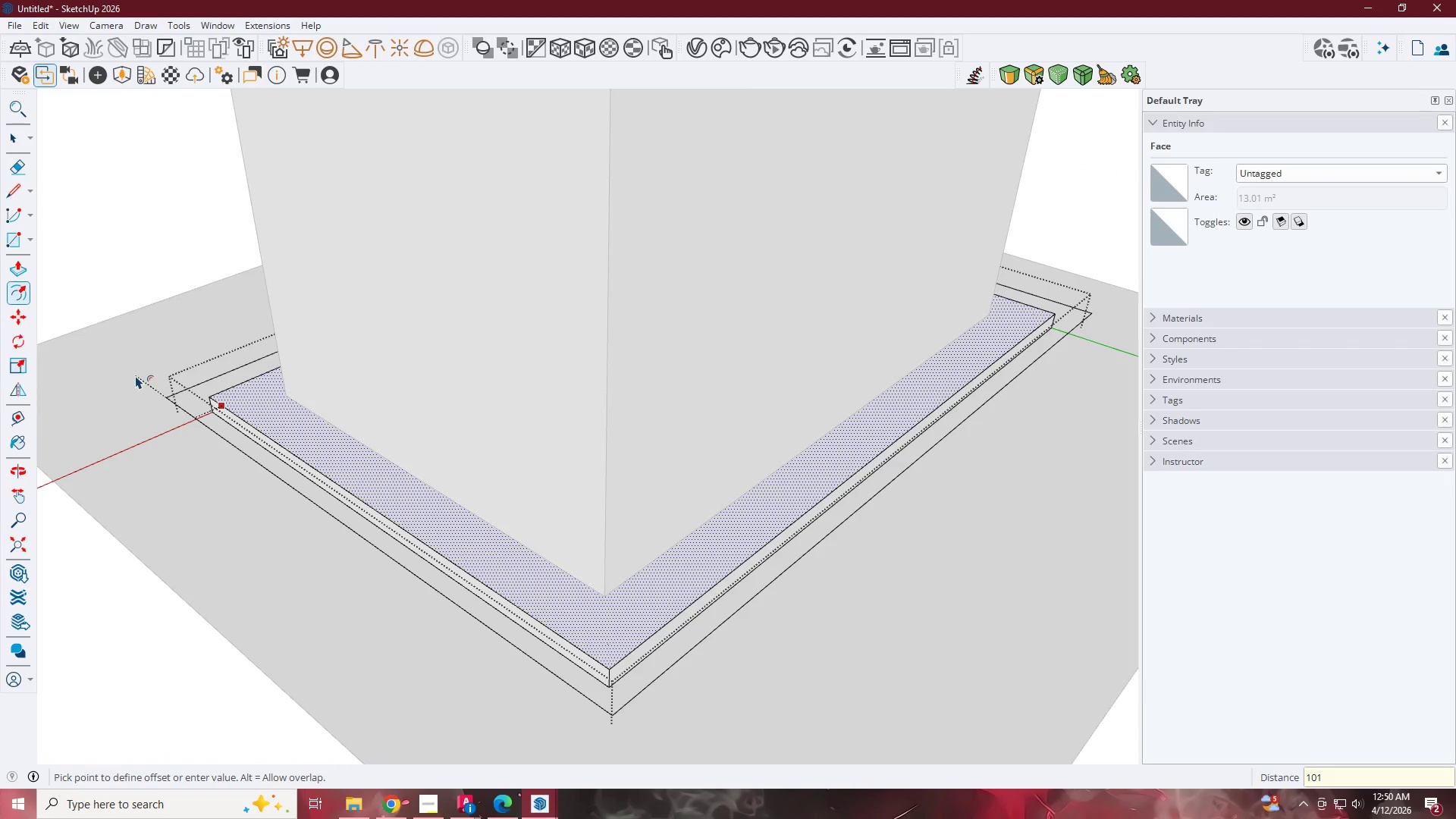 
key(NumpadDecimal)
 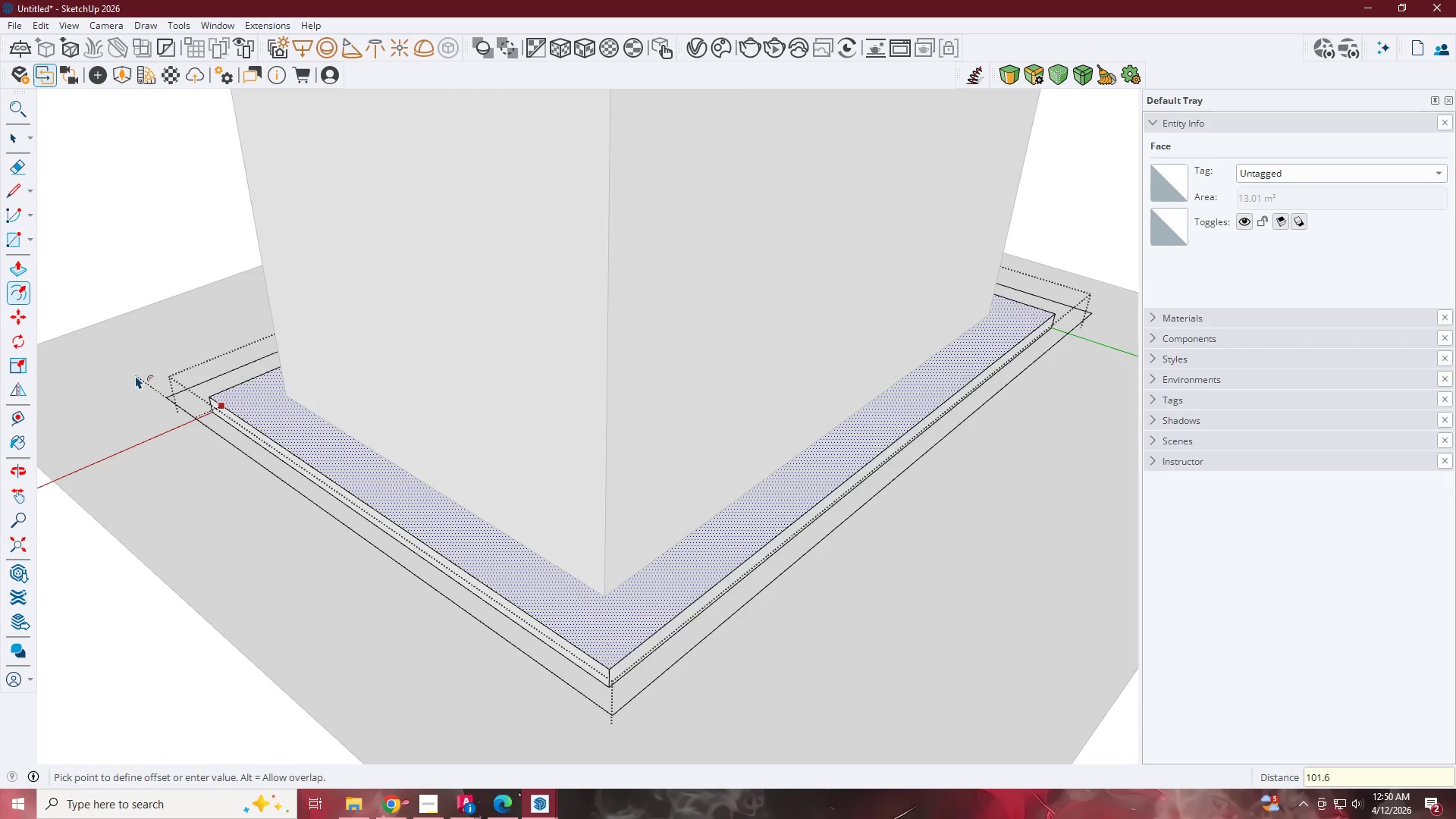 
key(Numpad6)
 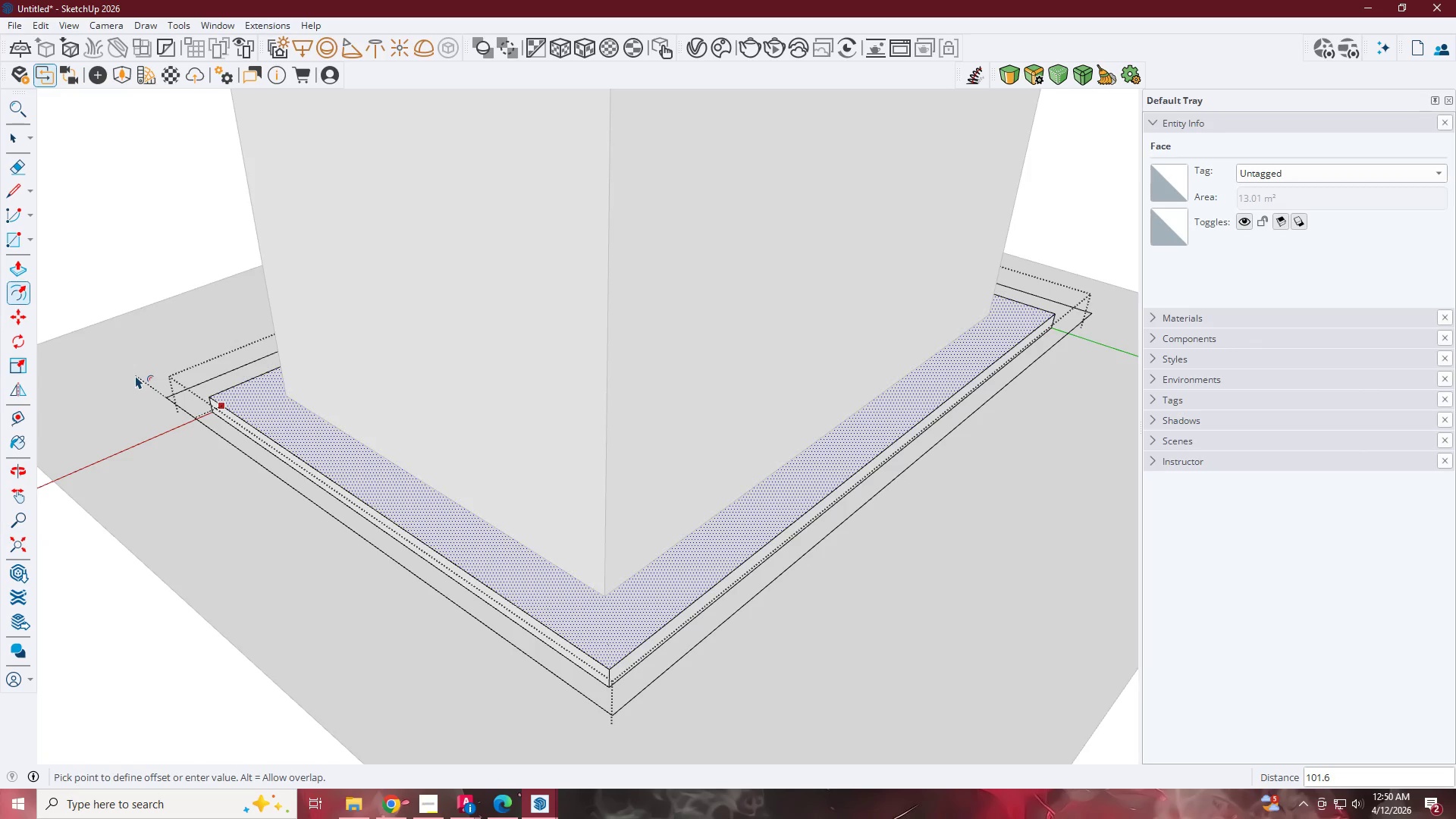 
wait(6.75)
 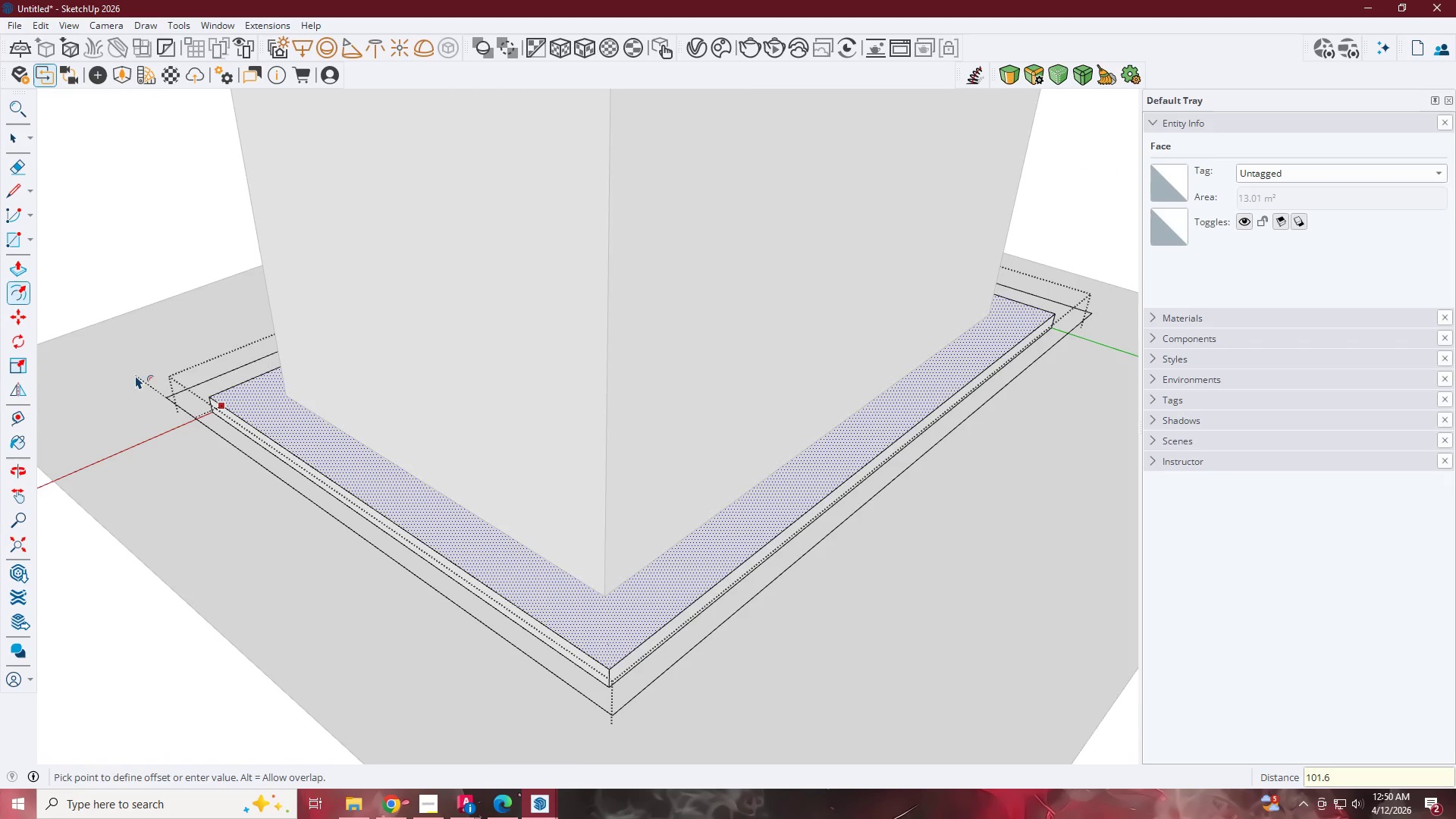 
key(NumpadEnter)
 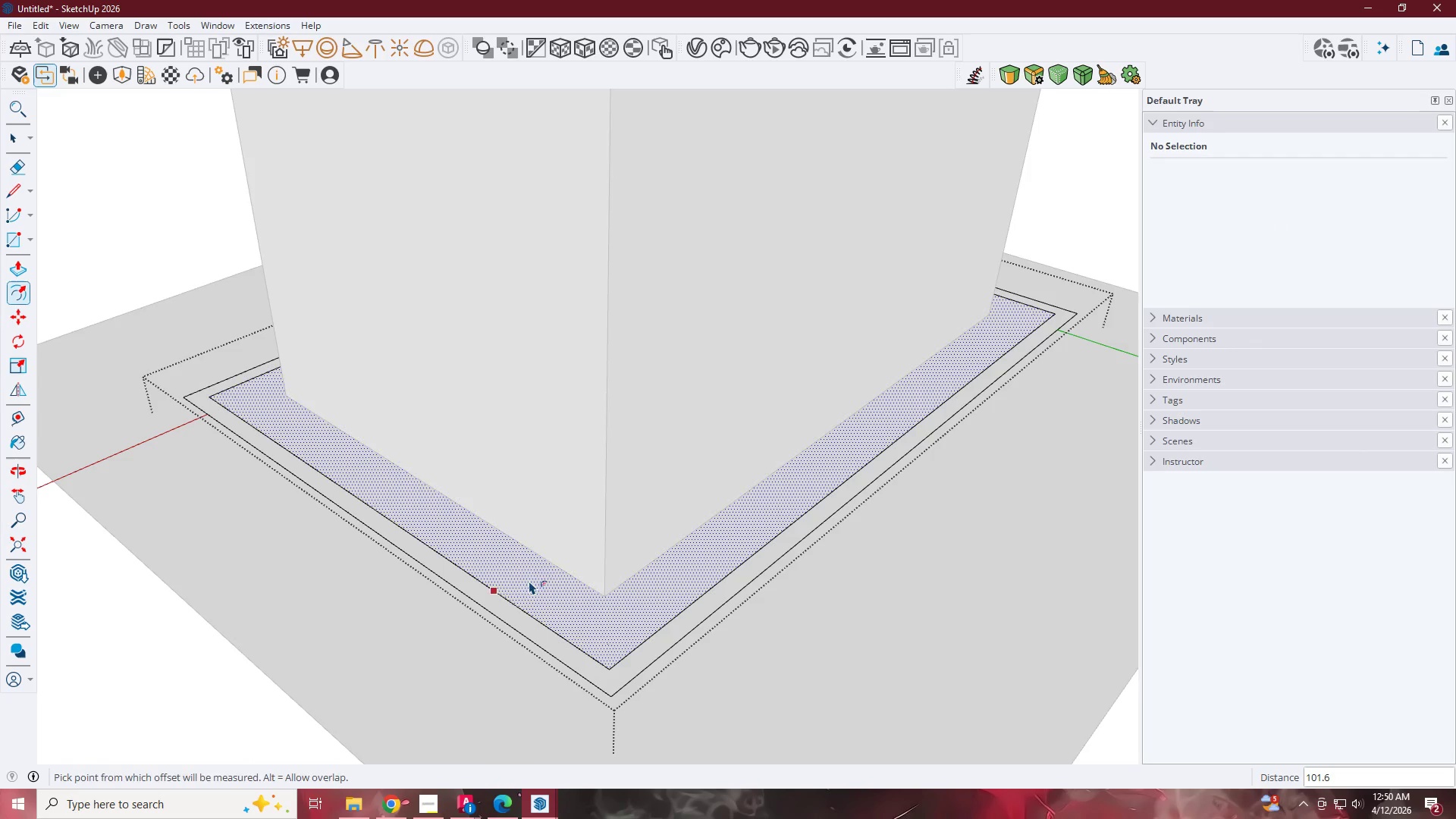 
key(Space)
 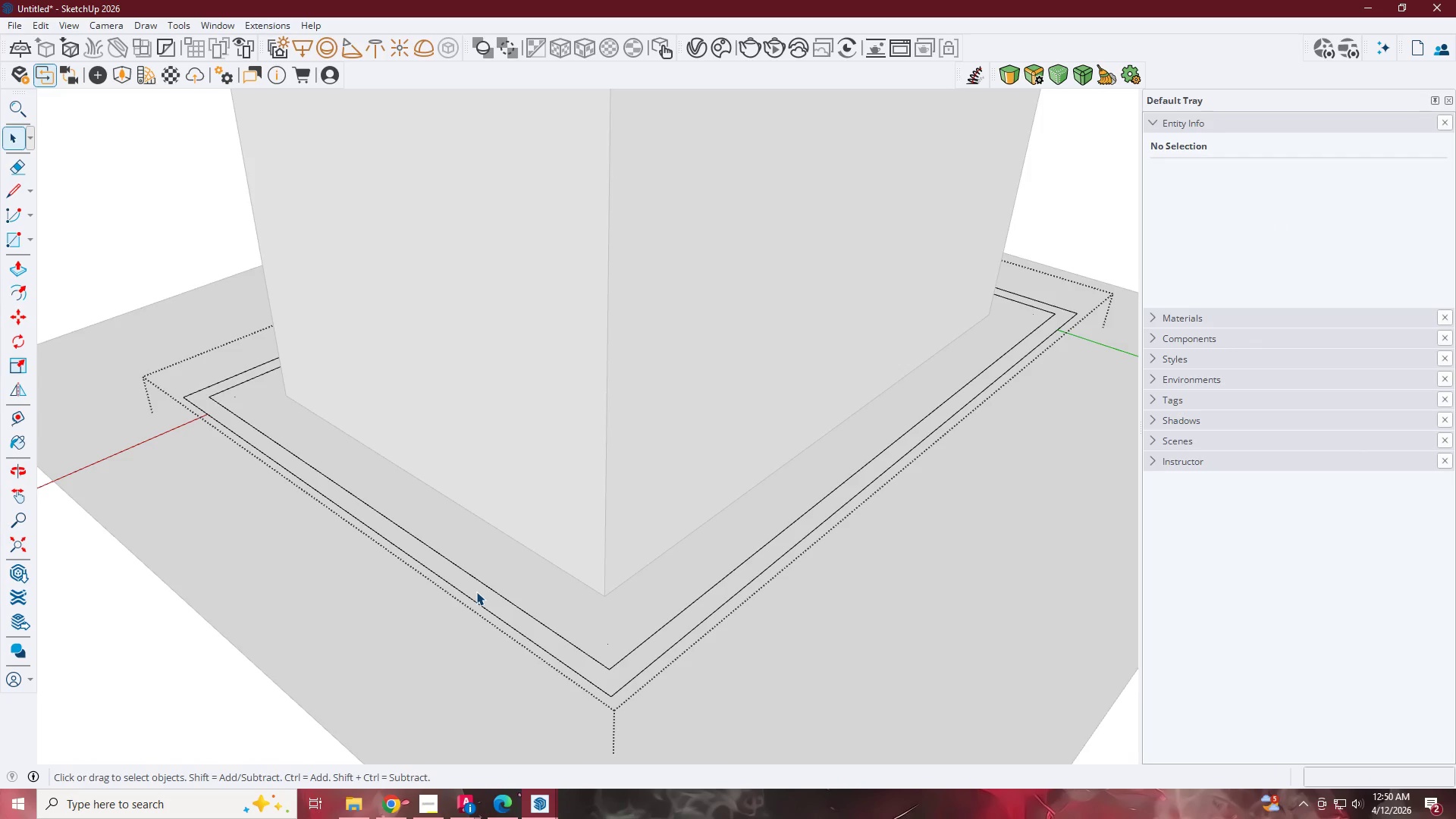 
double_click([476, 592])
 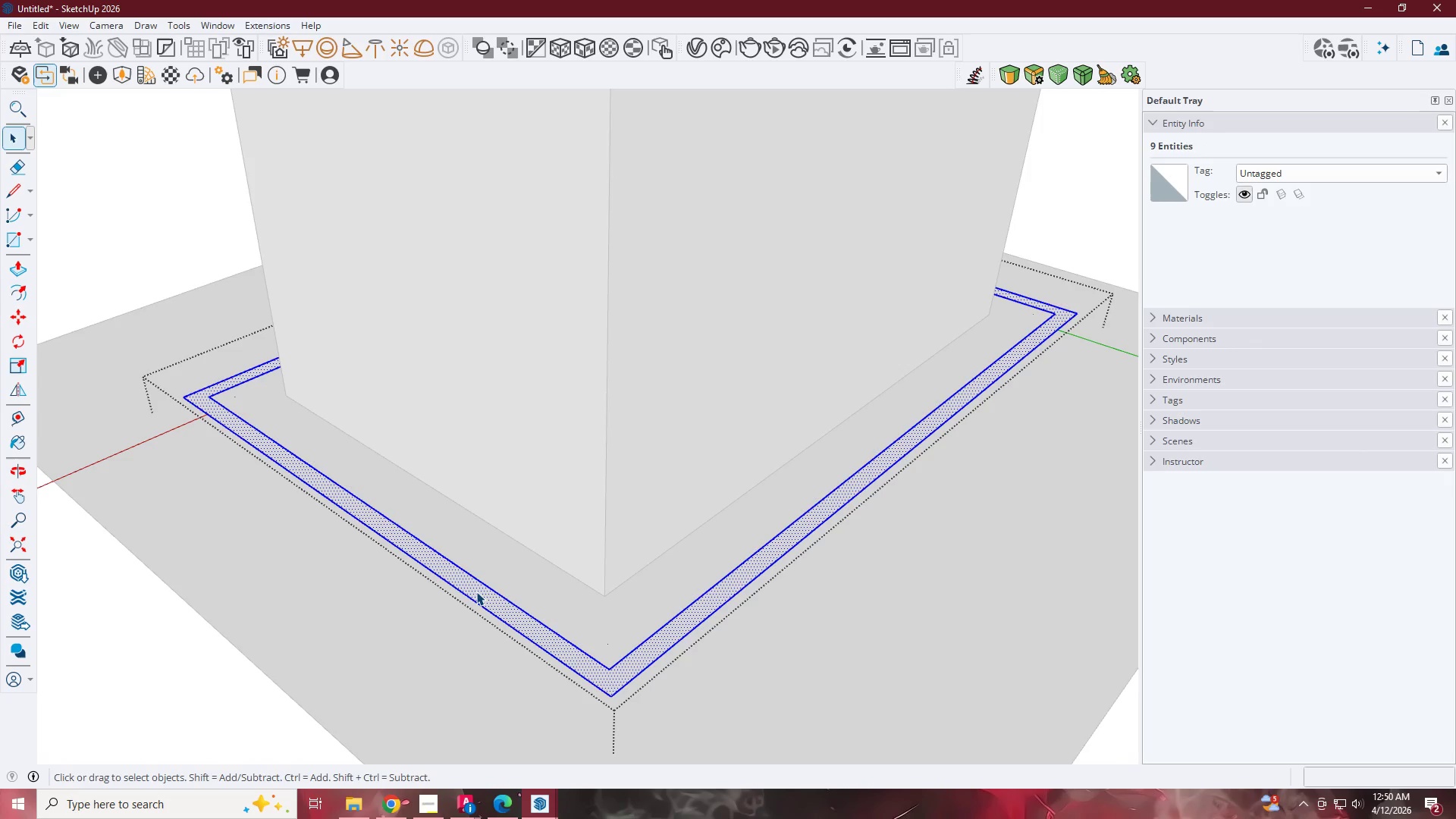 
right_click([476, 592])
 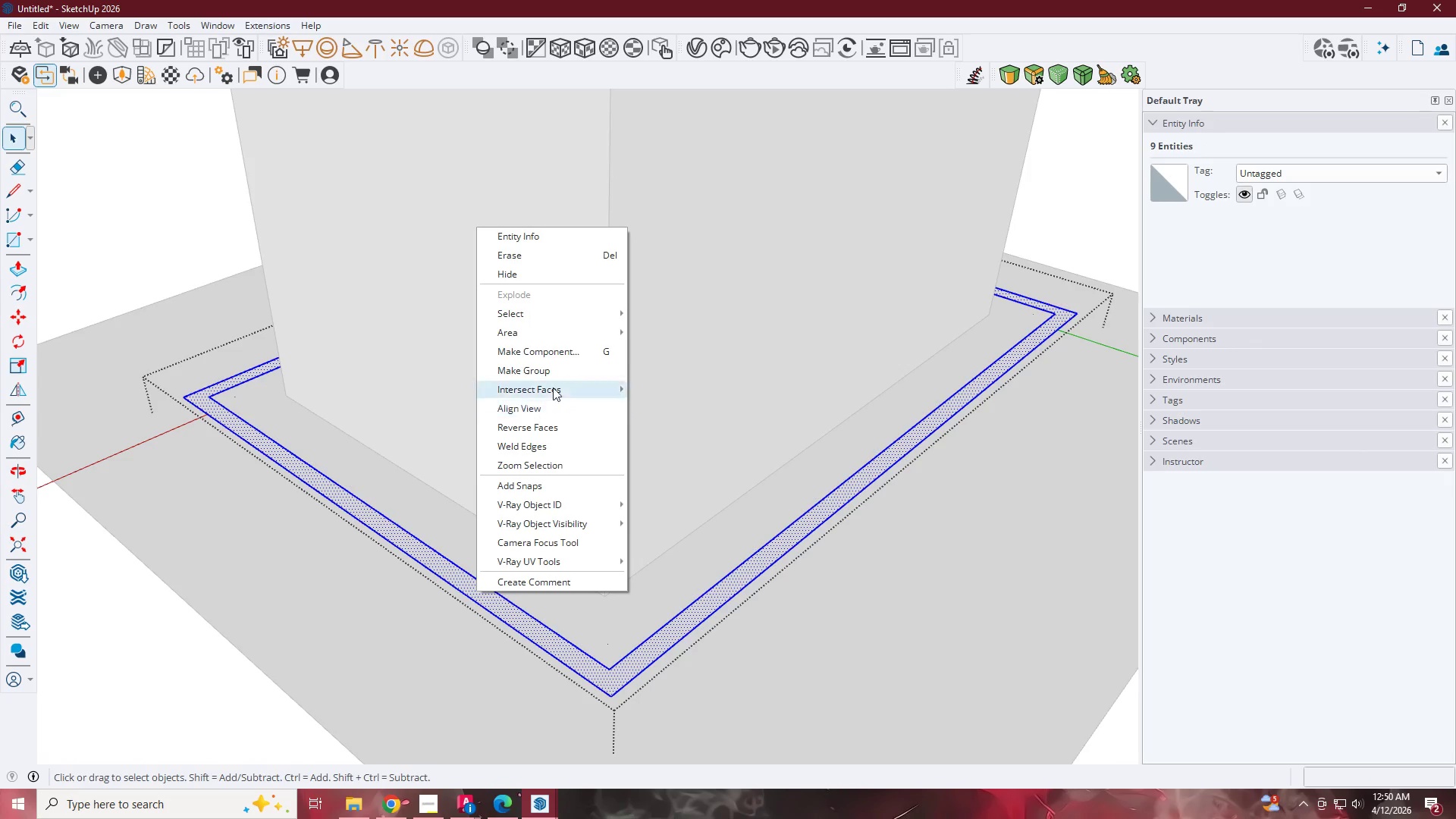 
left_click([554, 373])
 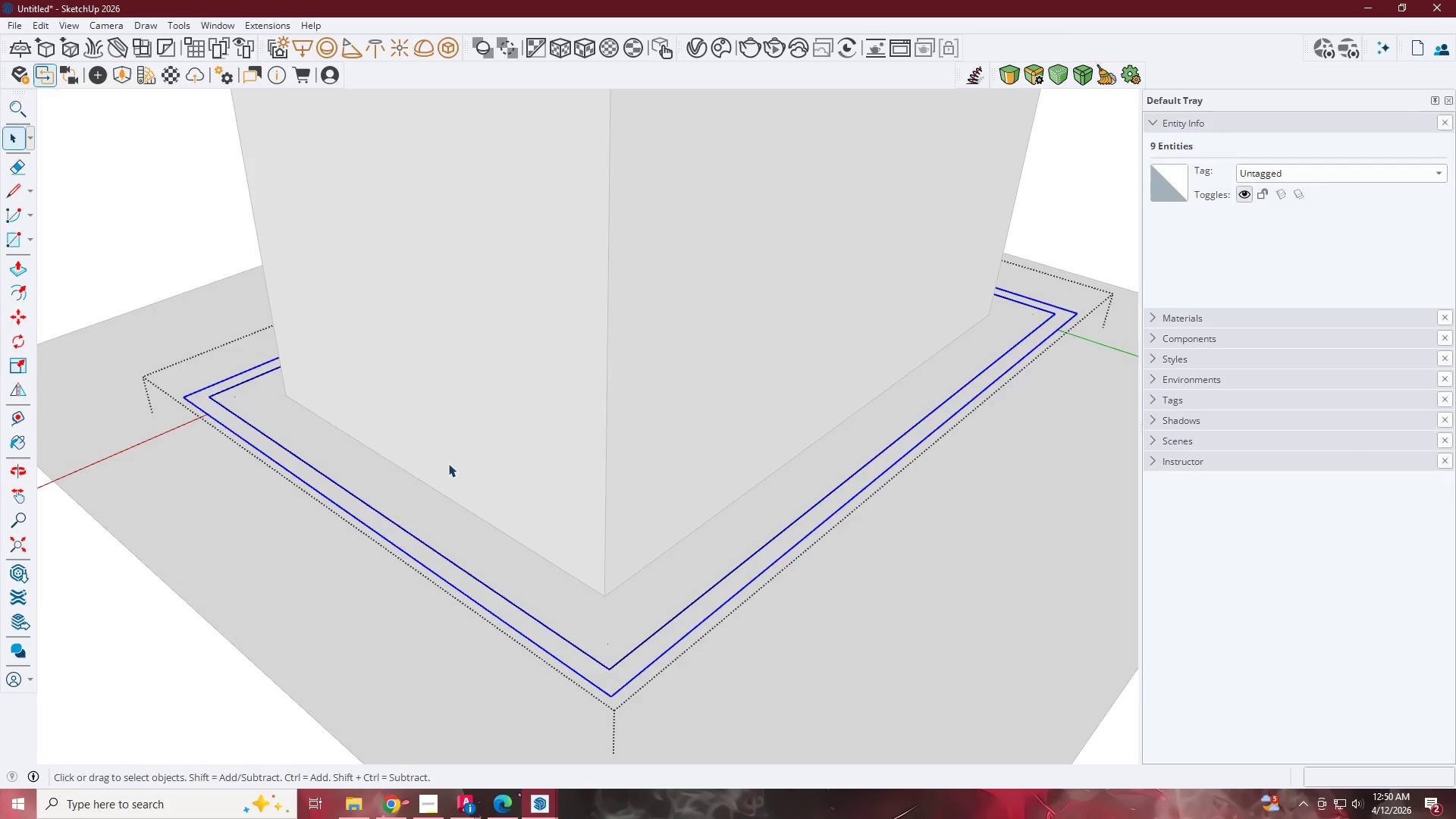 
key(Escape)
 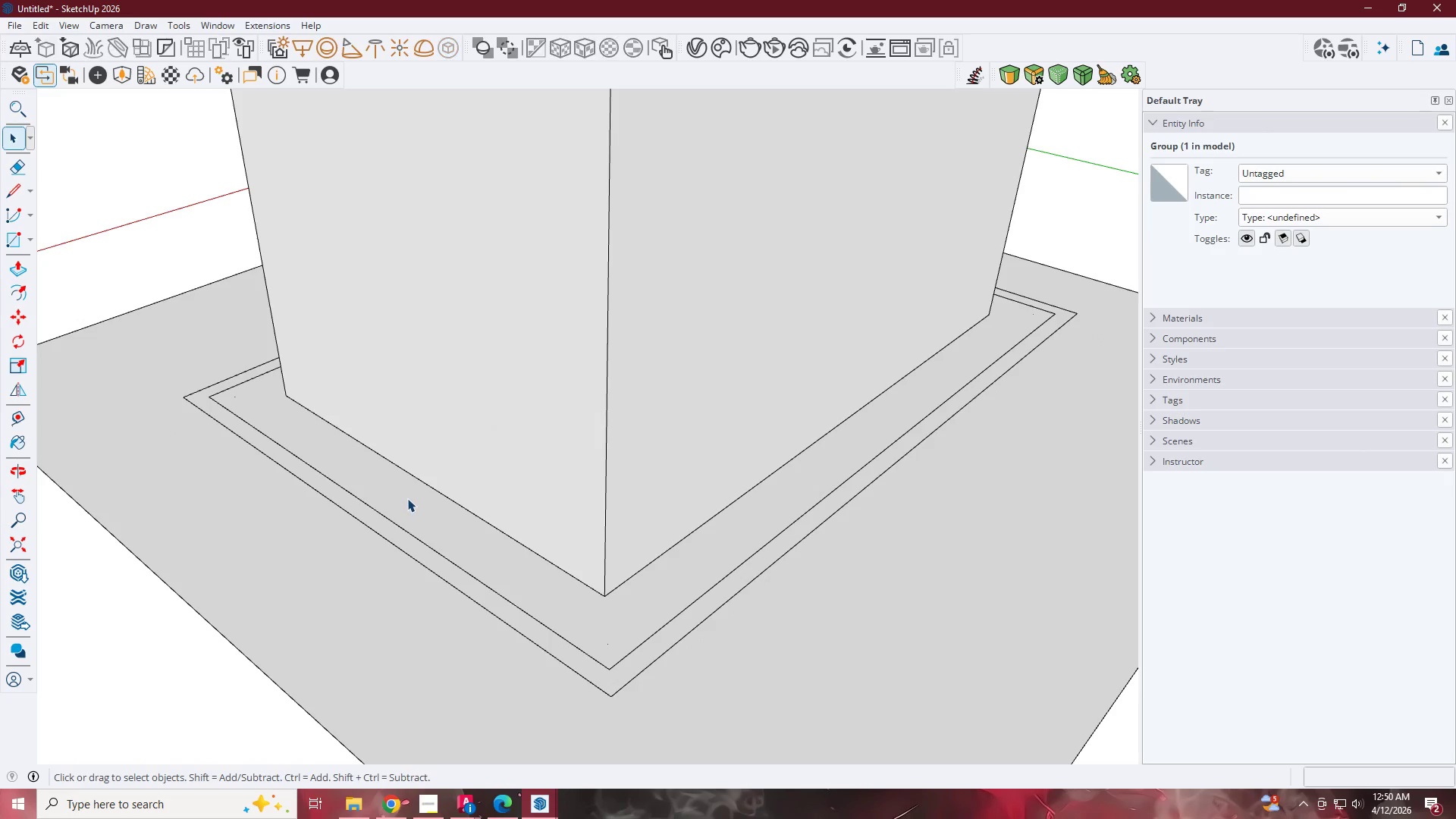 
left_click([407, 498])
 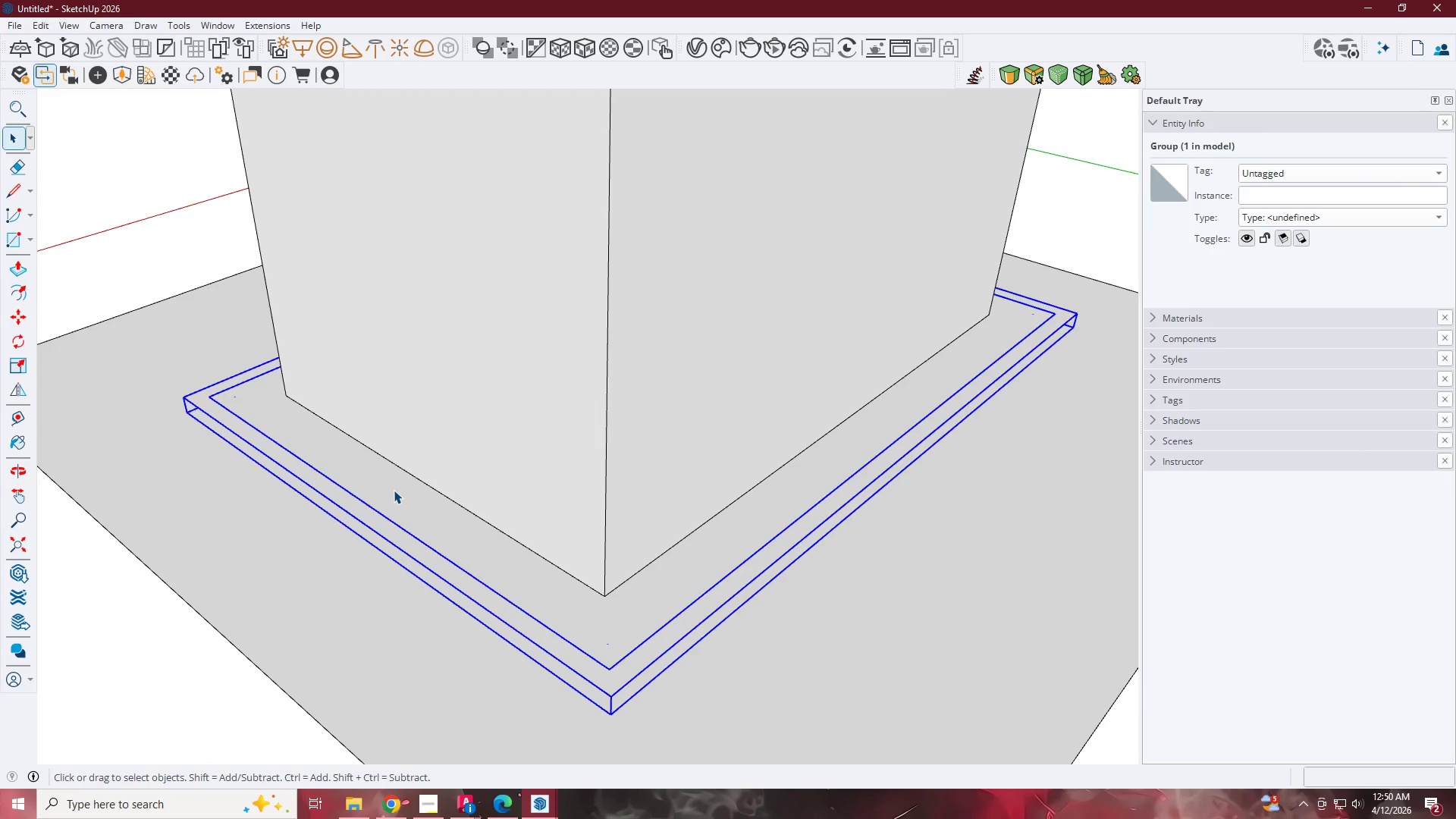 
double_click([394, 490])
 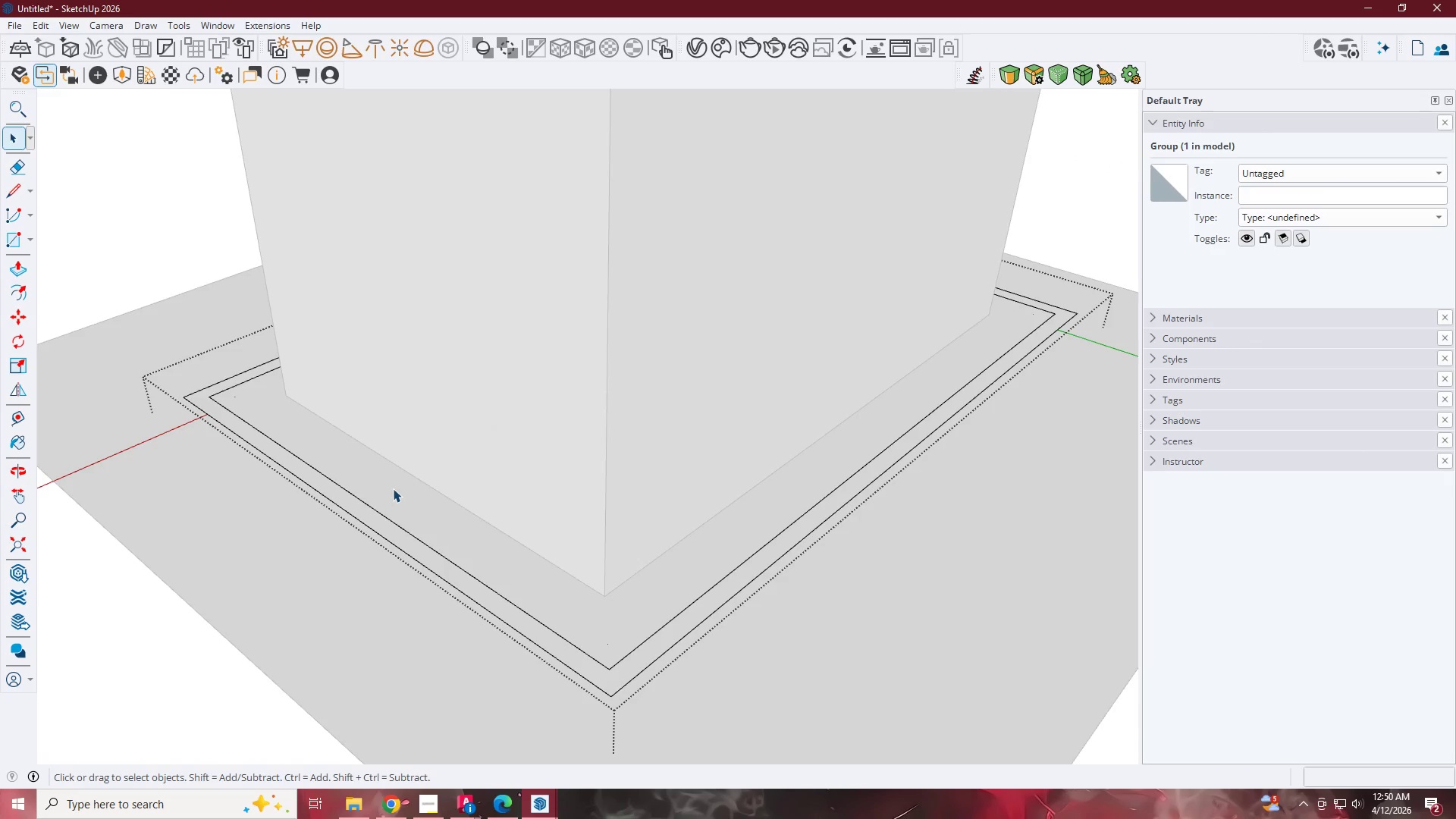 
left_click([393, 488])
 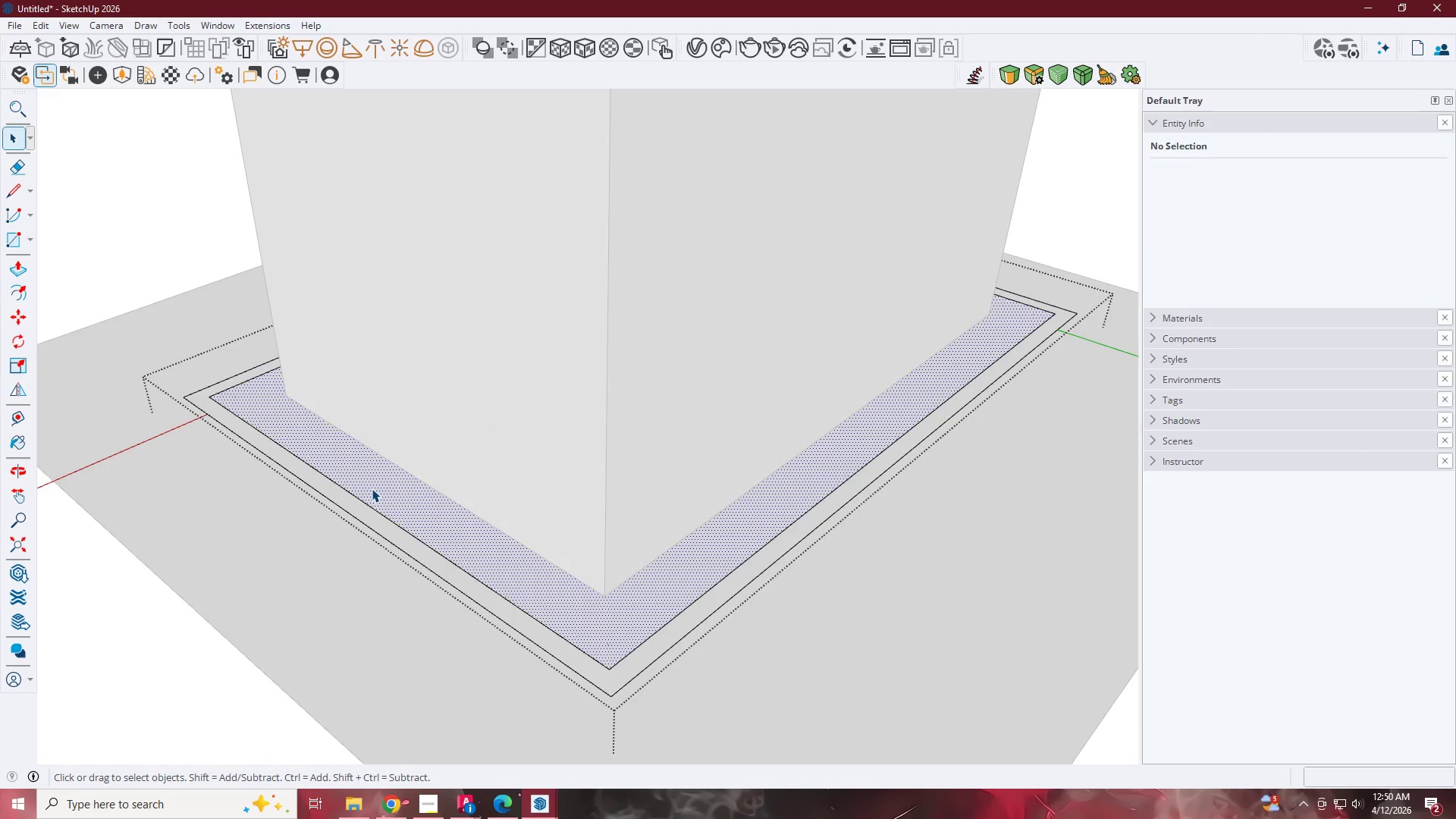 
double_click([372, 488])
 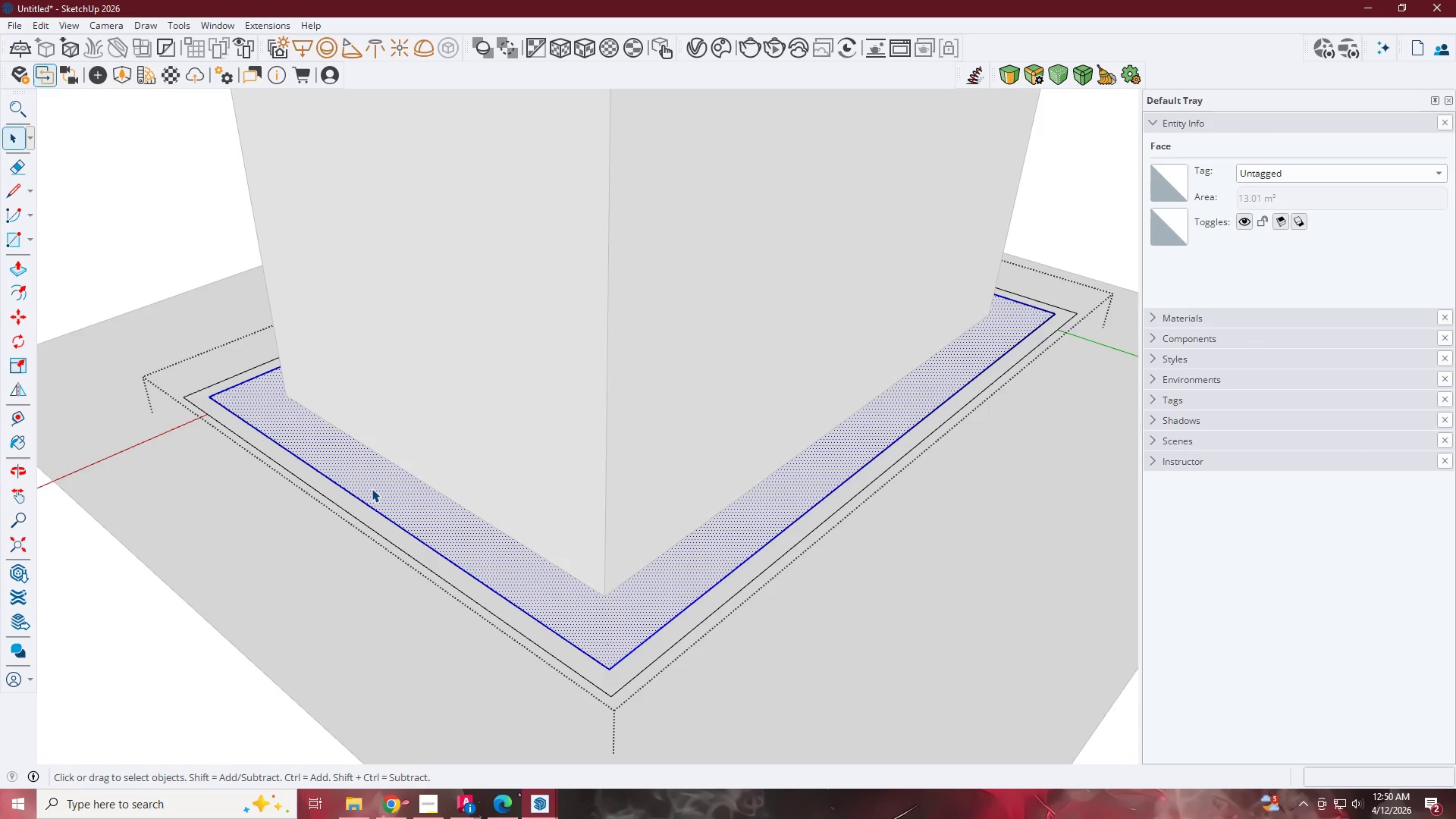 
triple_click([372, 488])
 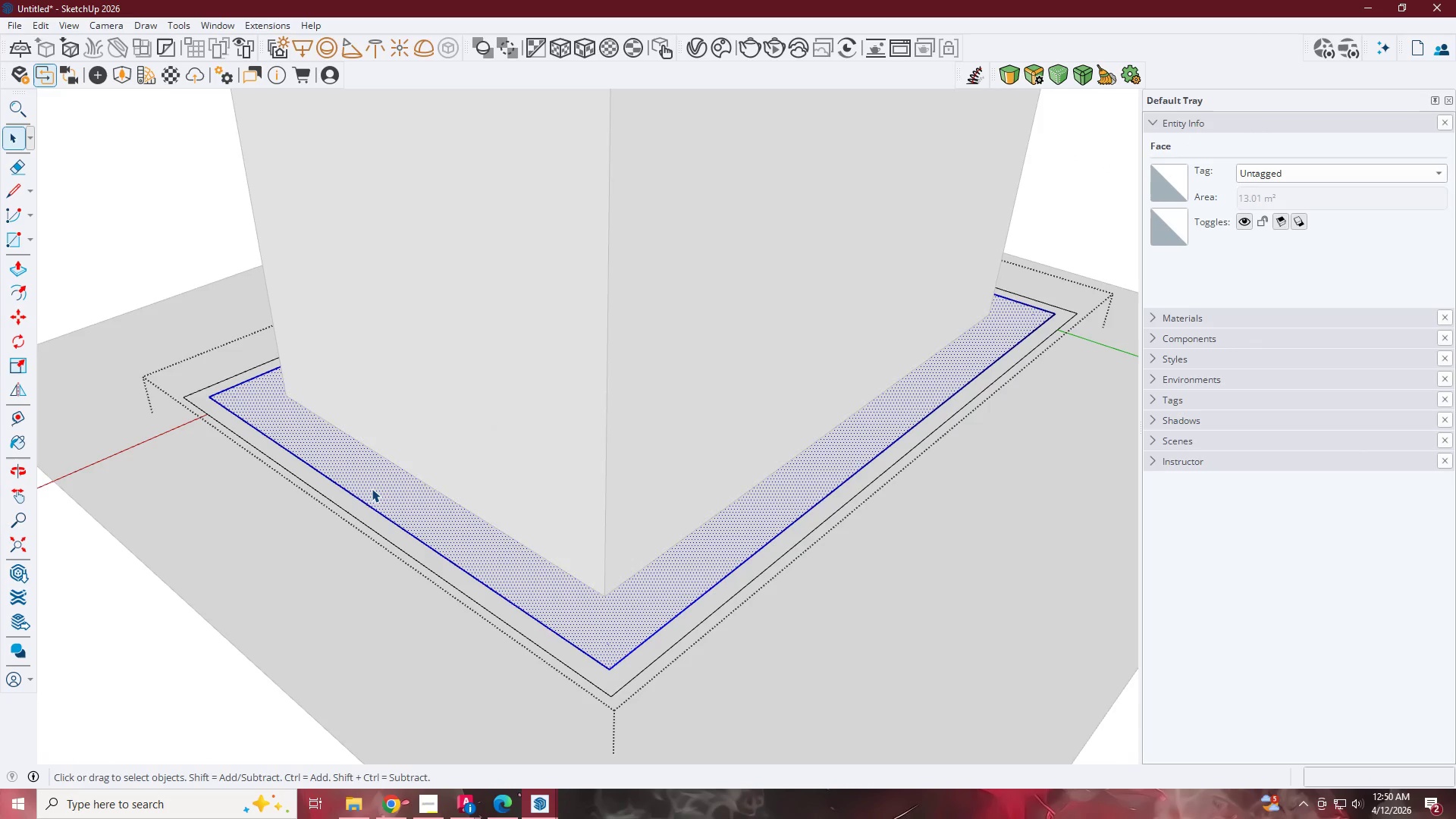 
triple_click([372, 488])
 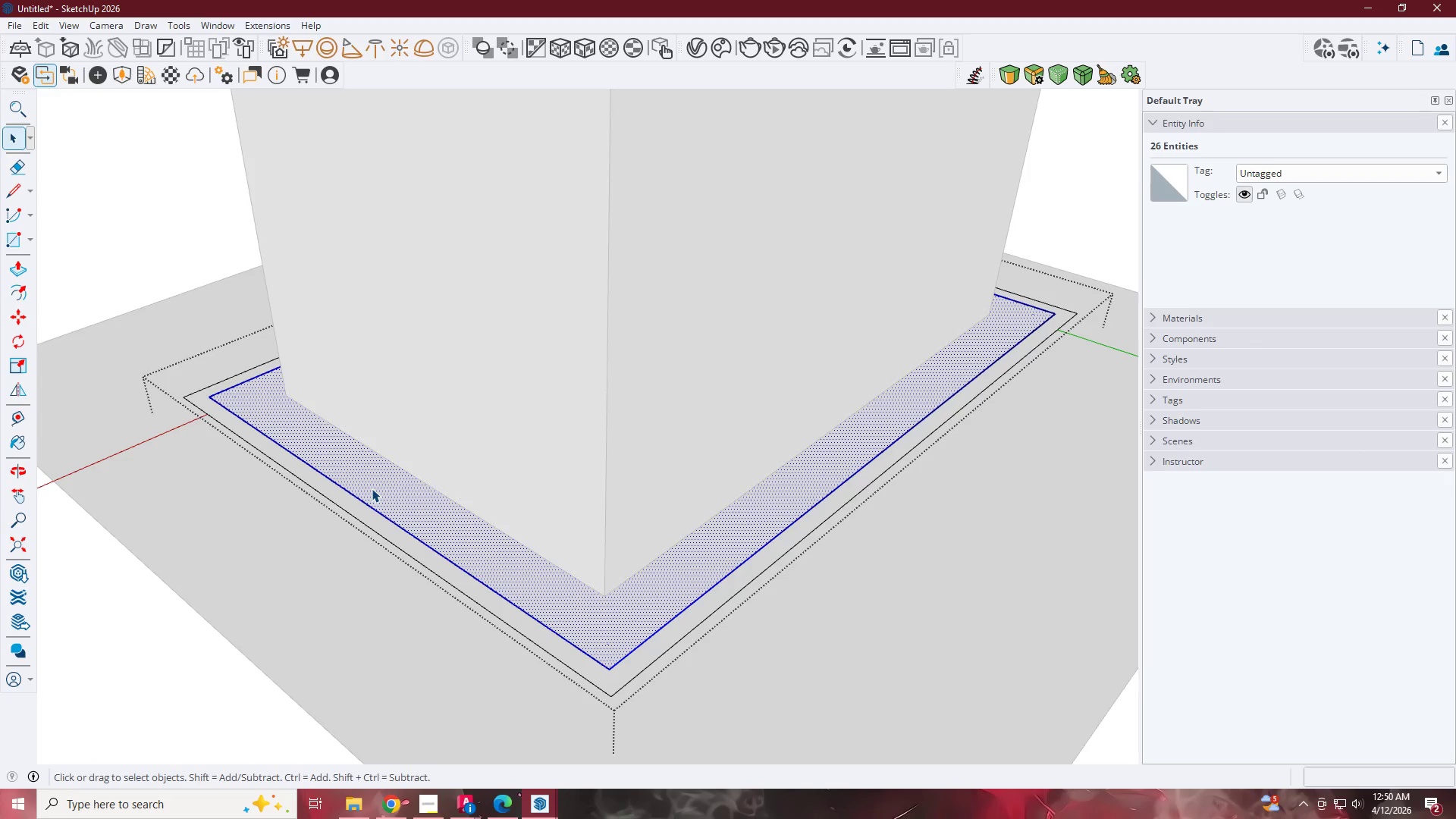 
right_click([372, 488])
 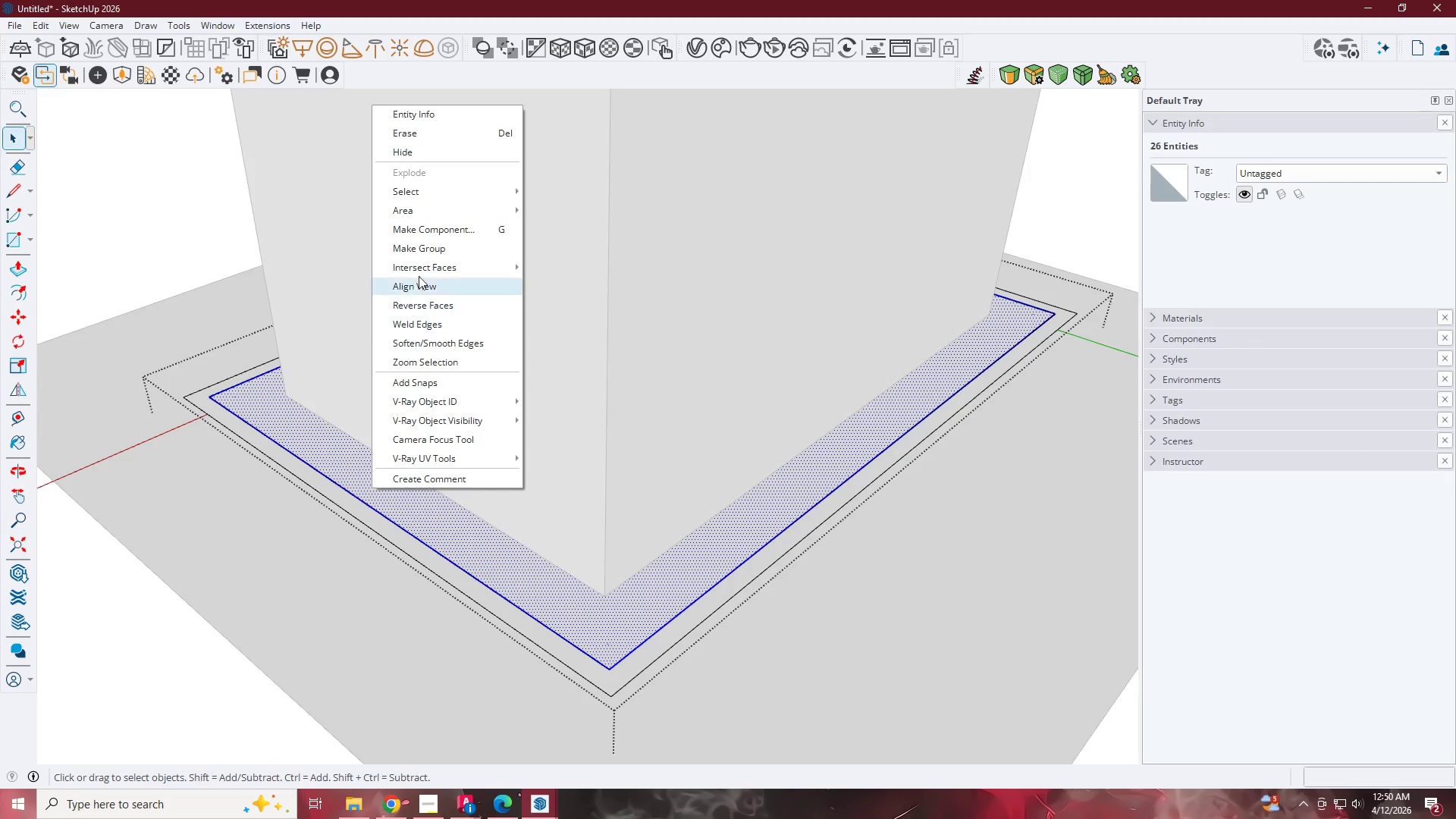 
left_click([432, 249])
 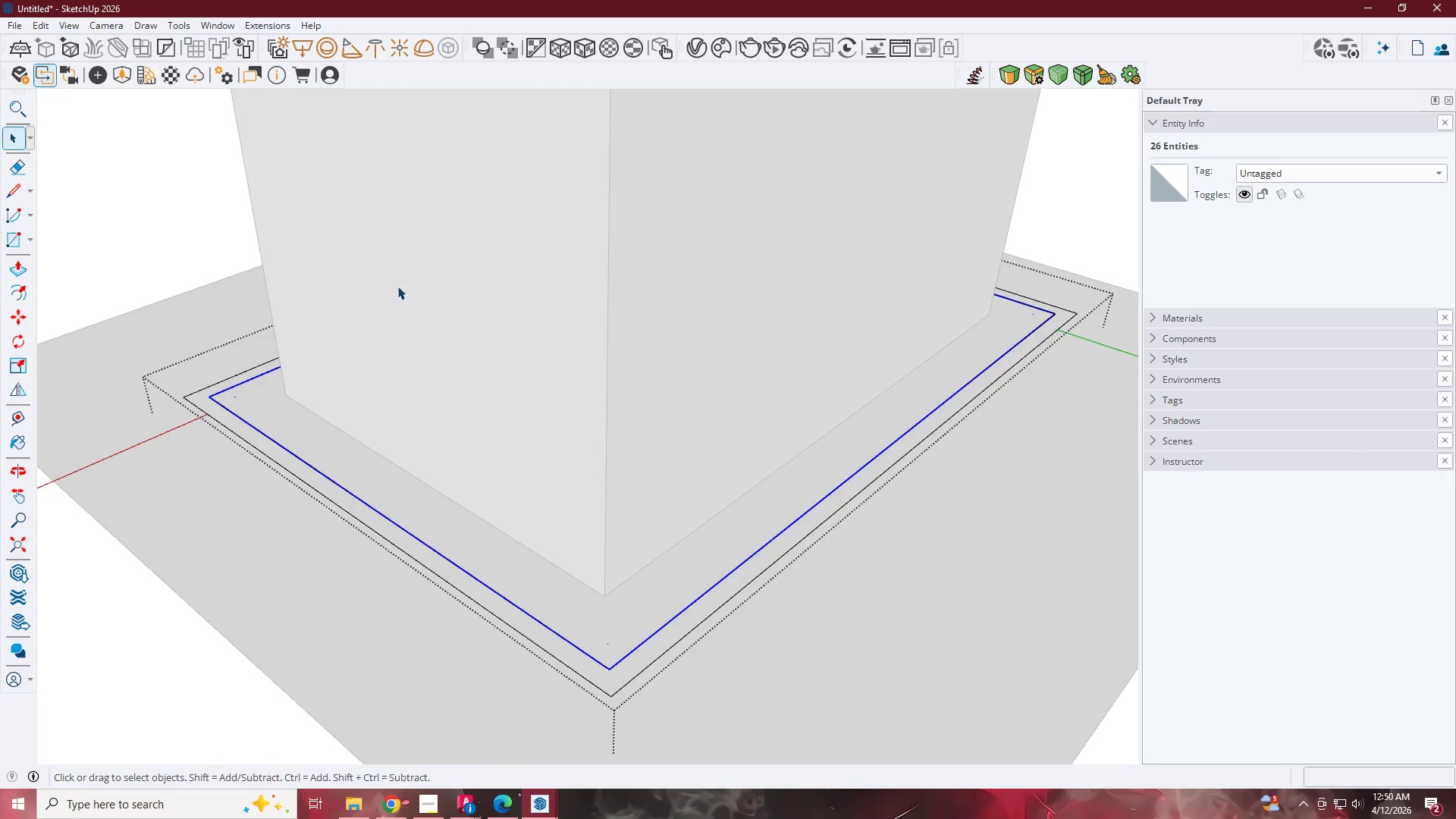 
scroll: coordinate [343, 384], scroll_direction: down, amount: 4.0
 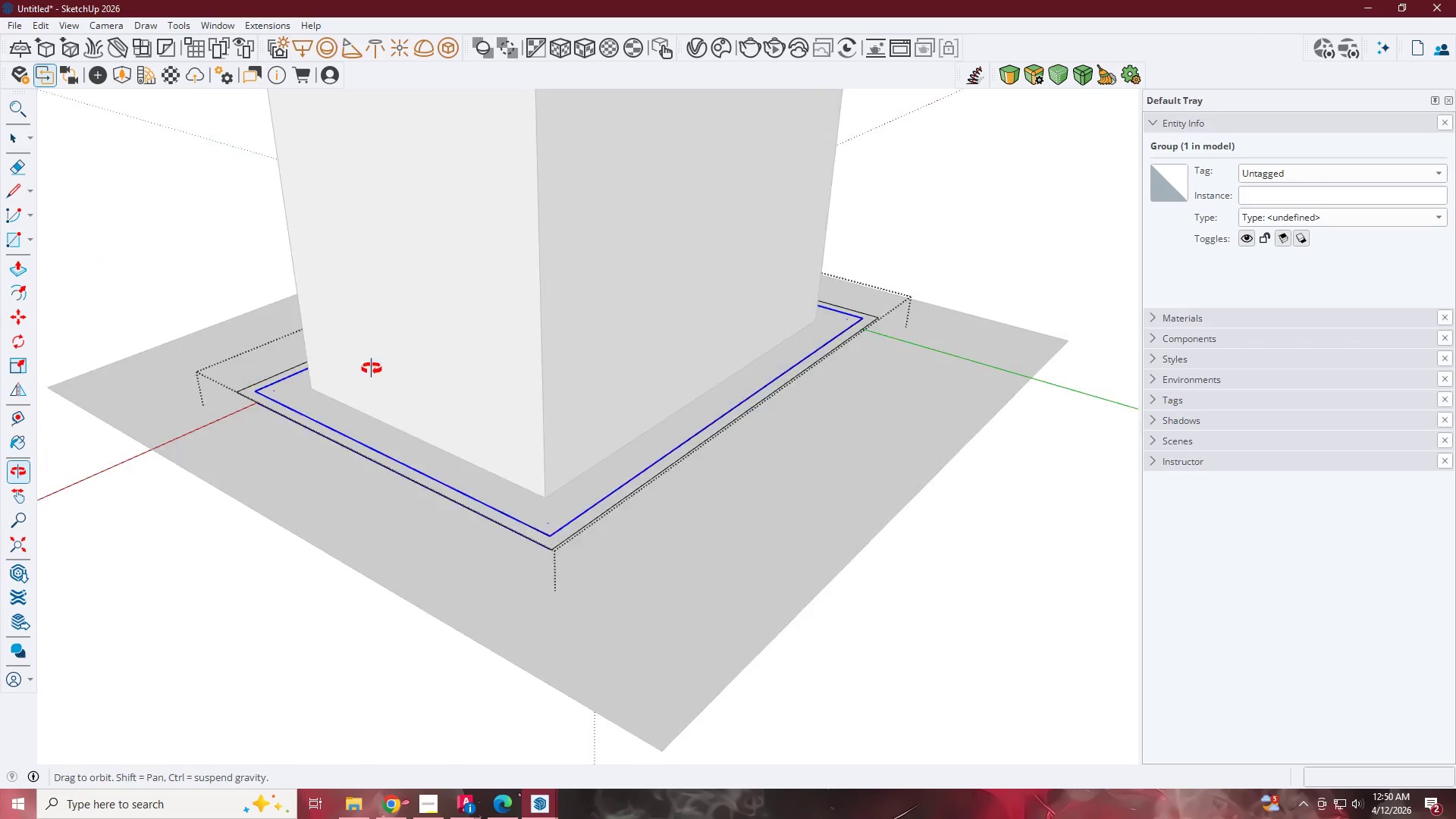 
key(Space)
 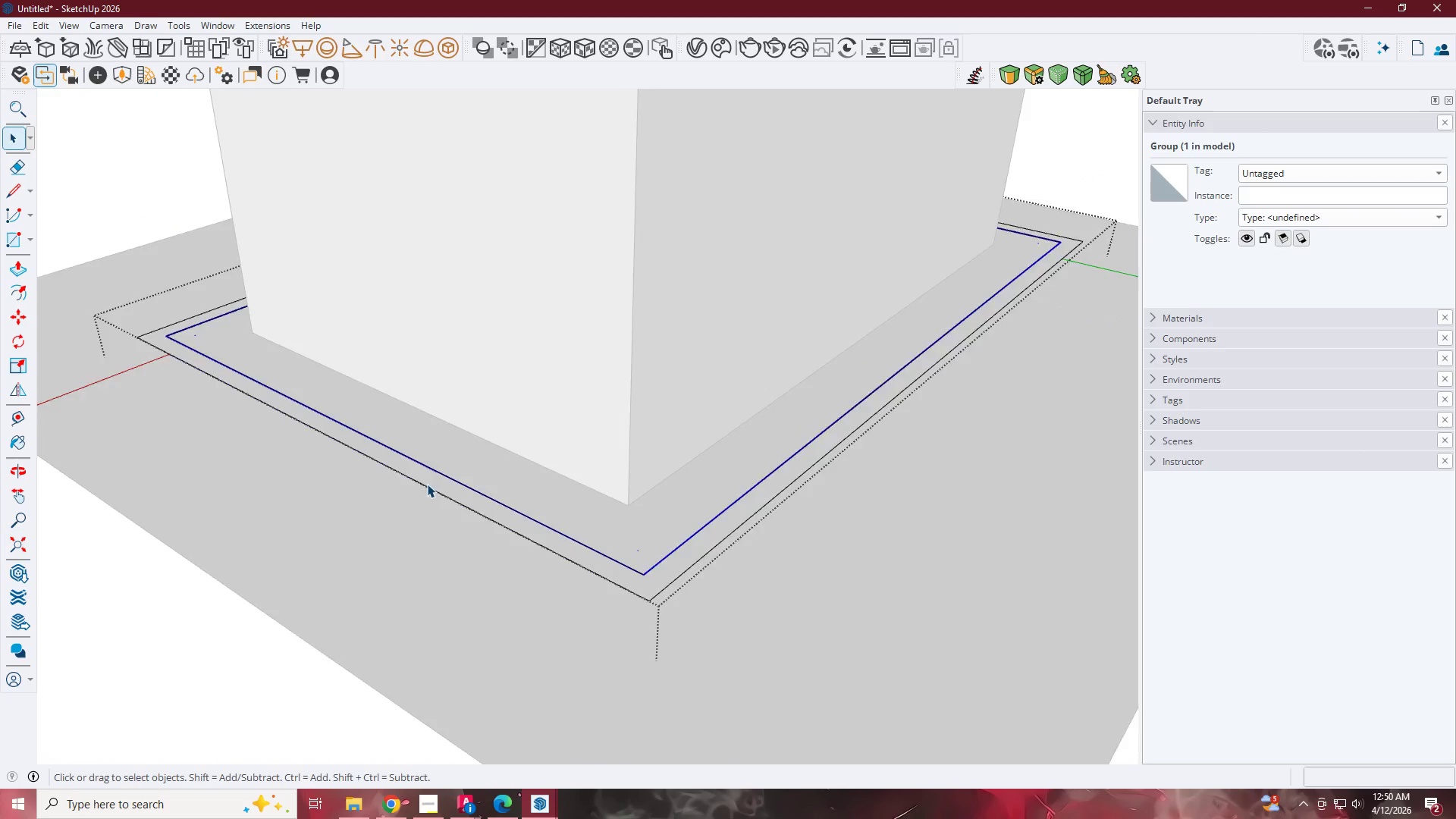 
key(Escape)
 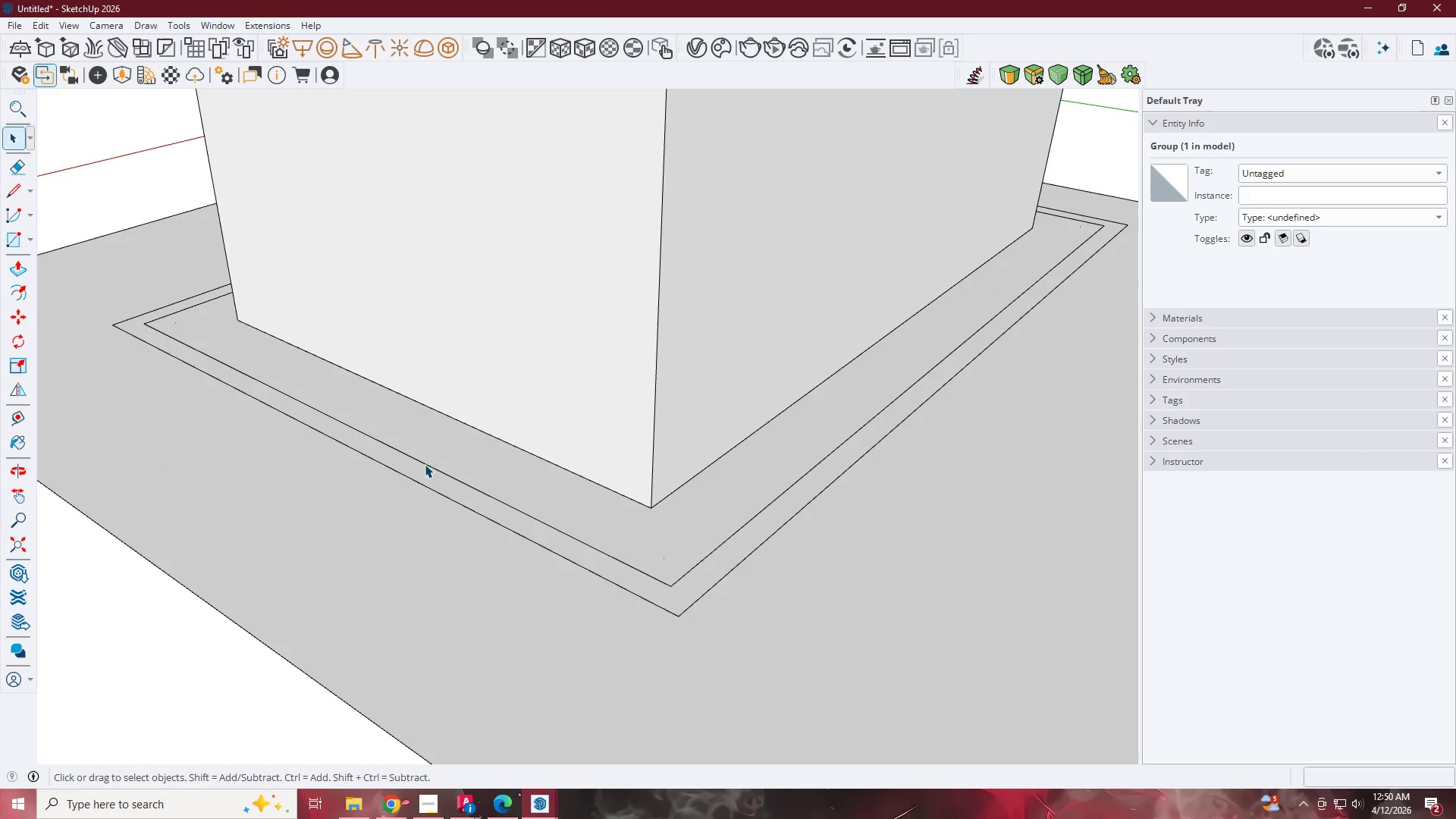 
left_click([425, 457])
 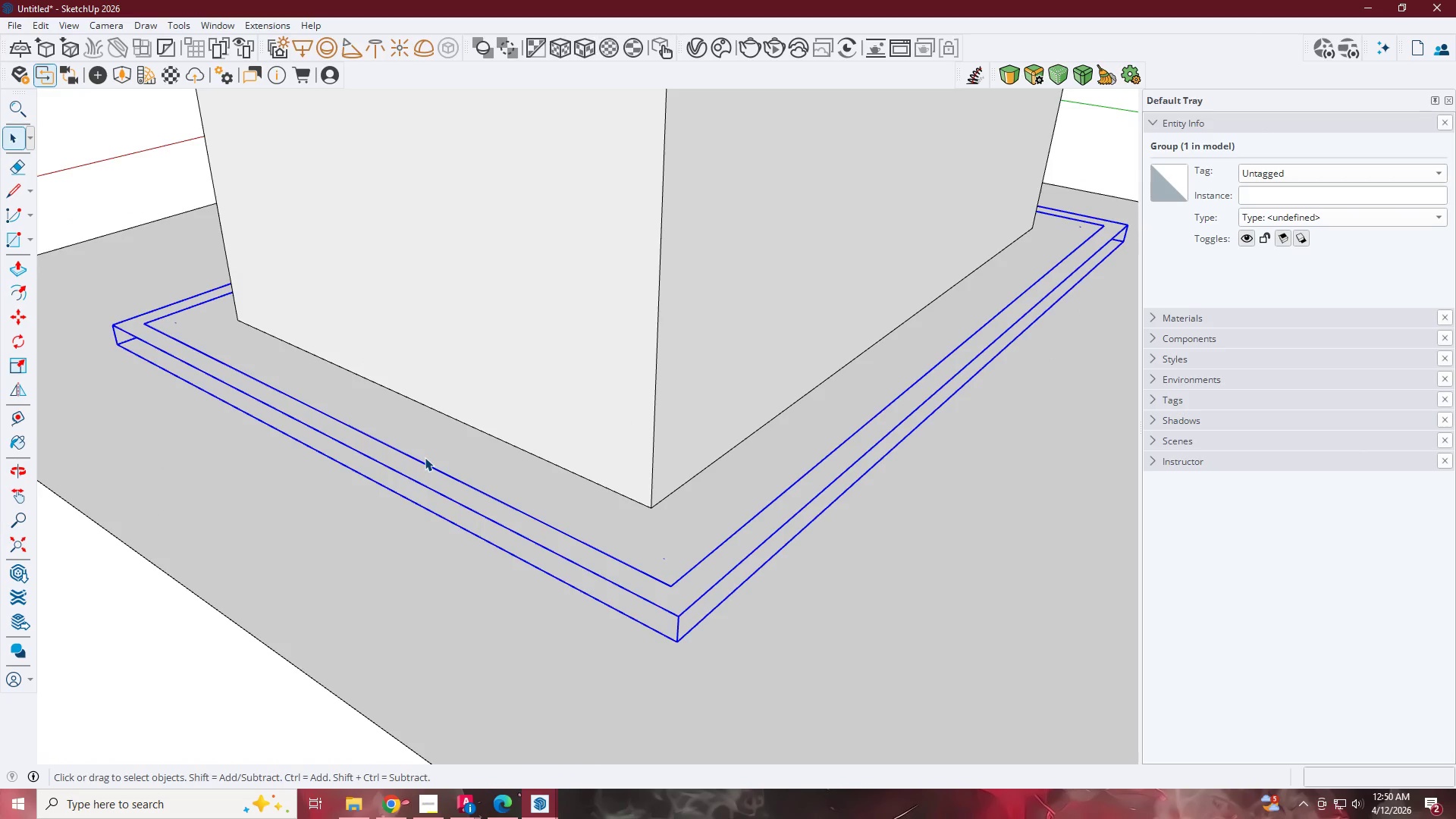 
scroll: coordinate [427, 483], scroll_direction: up, amount: 6.0
 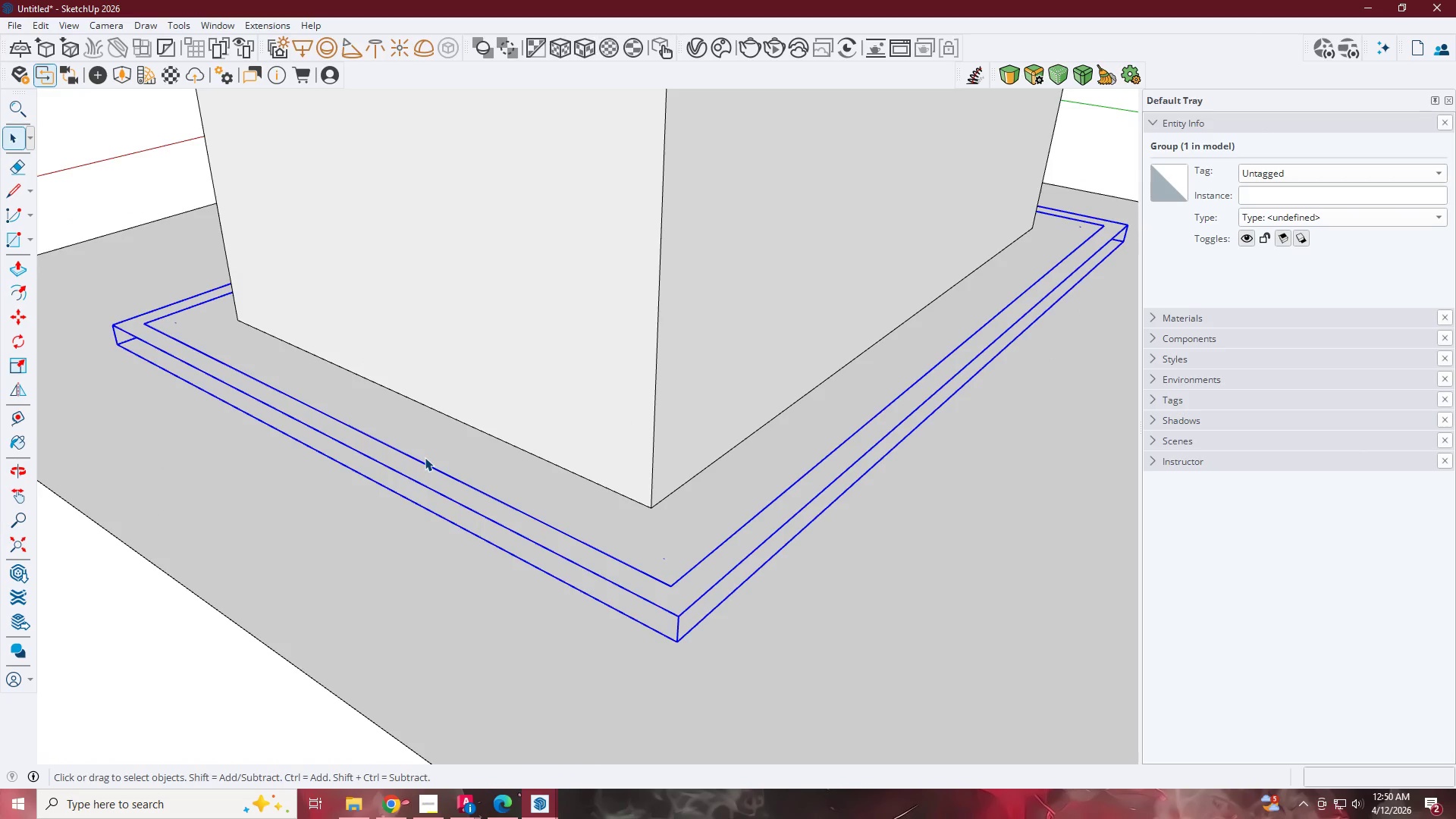 
right_click([425, 457])
 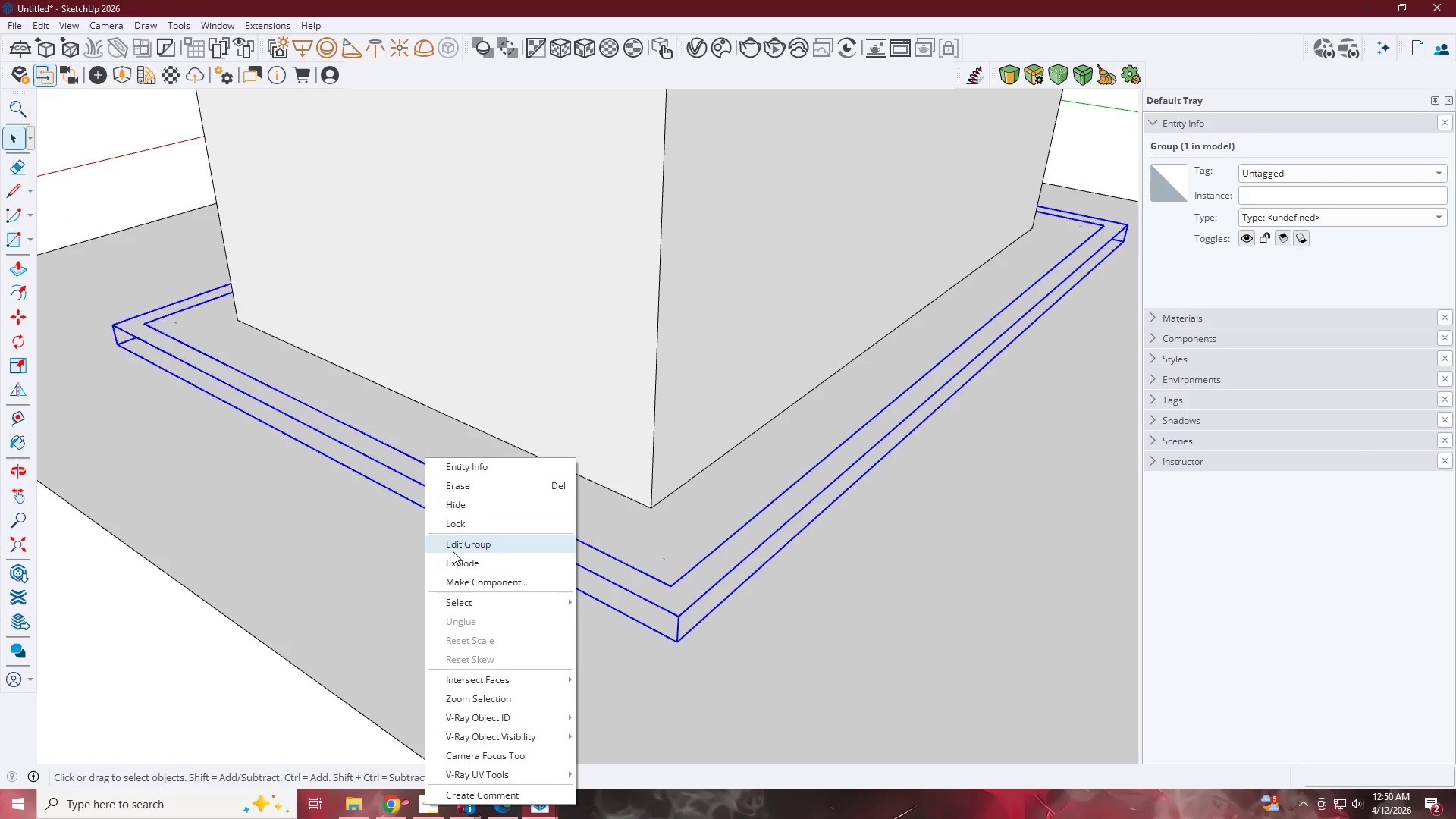 
left_click([455, 559])
 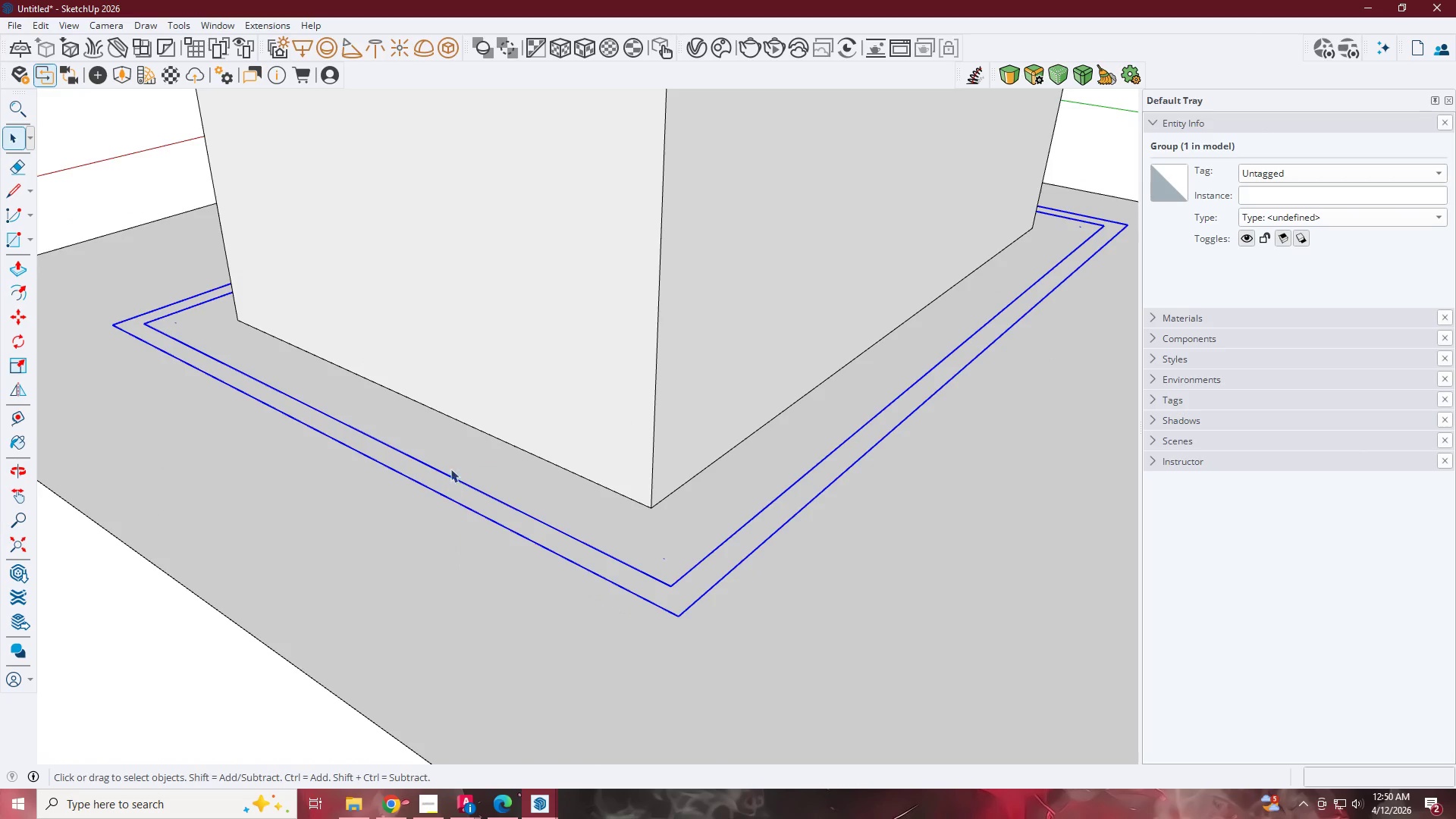 
left_click([450, 450])
 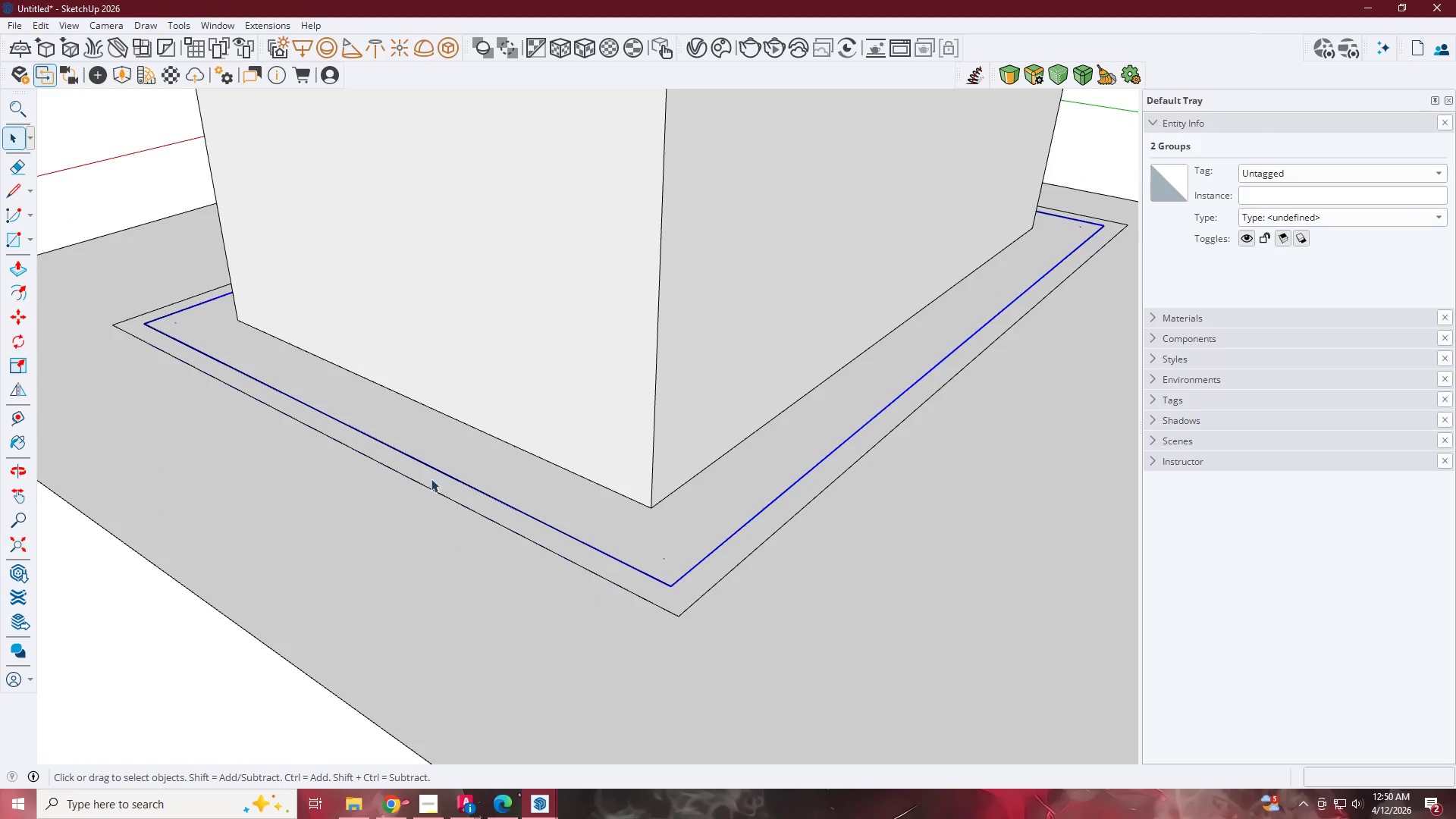 
left_click([423, 490])
 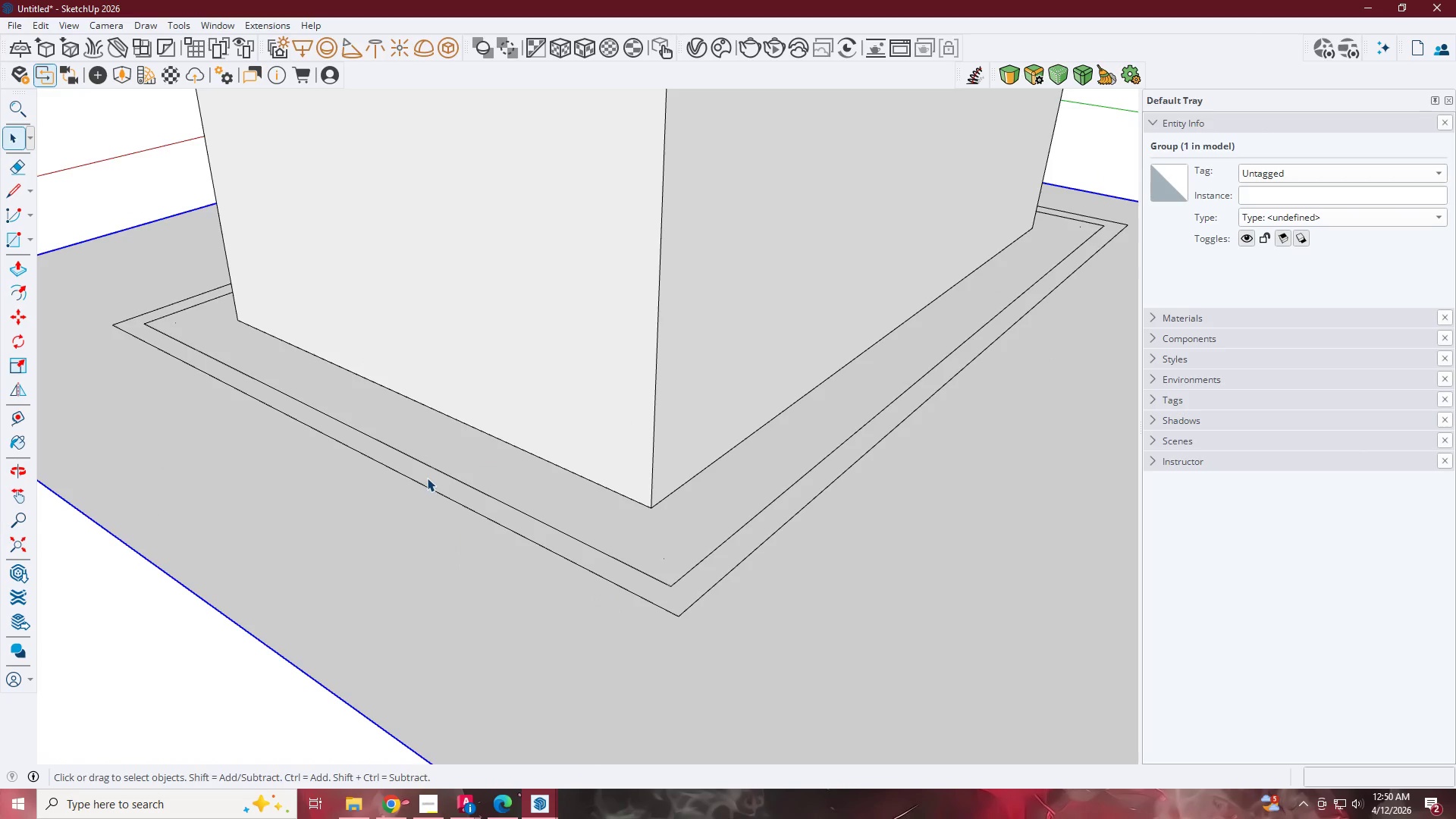 
left_click([419, 475])
 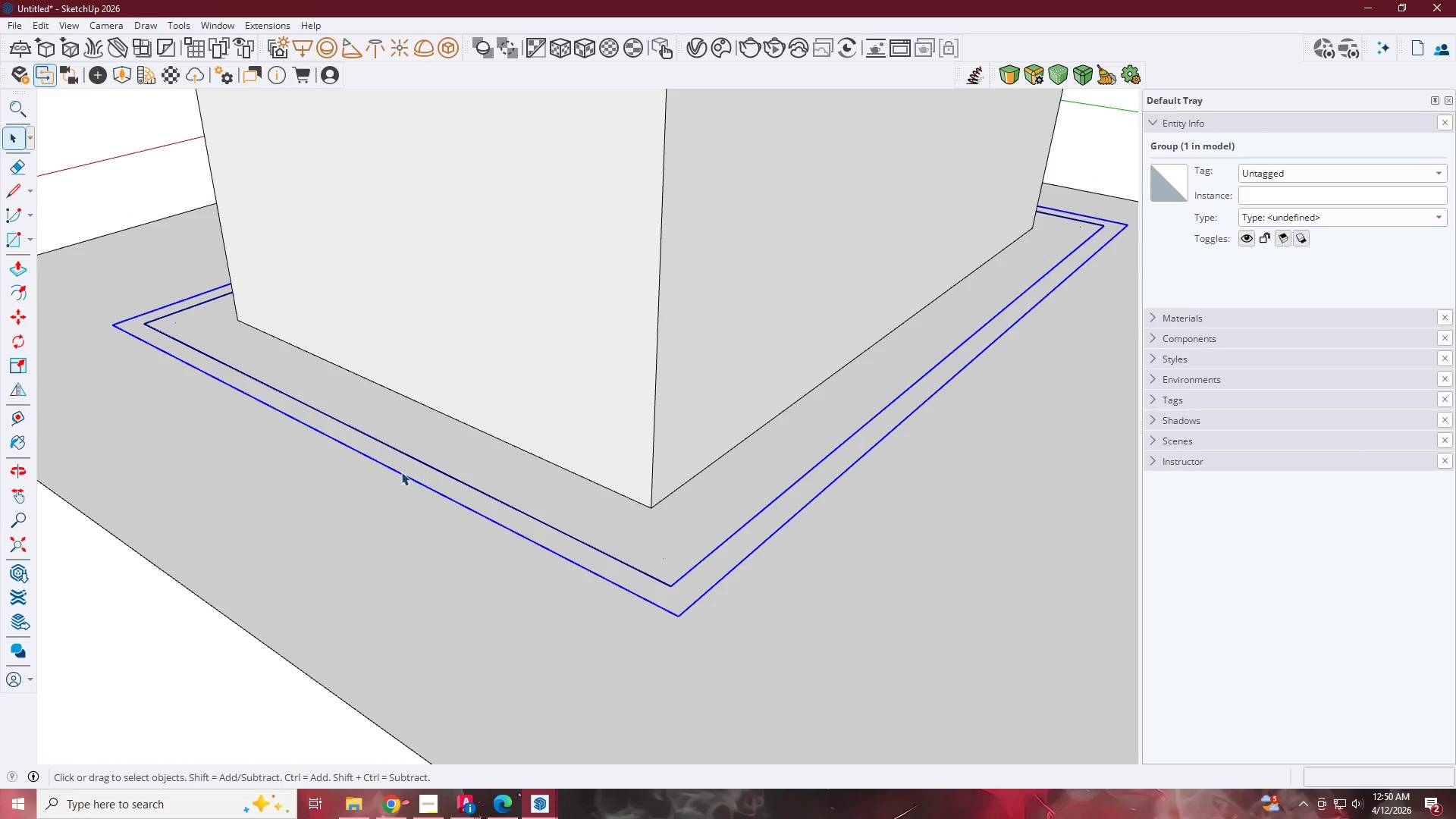 
double_click([398, 469])
 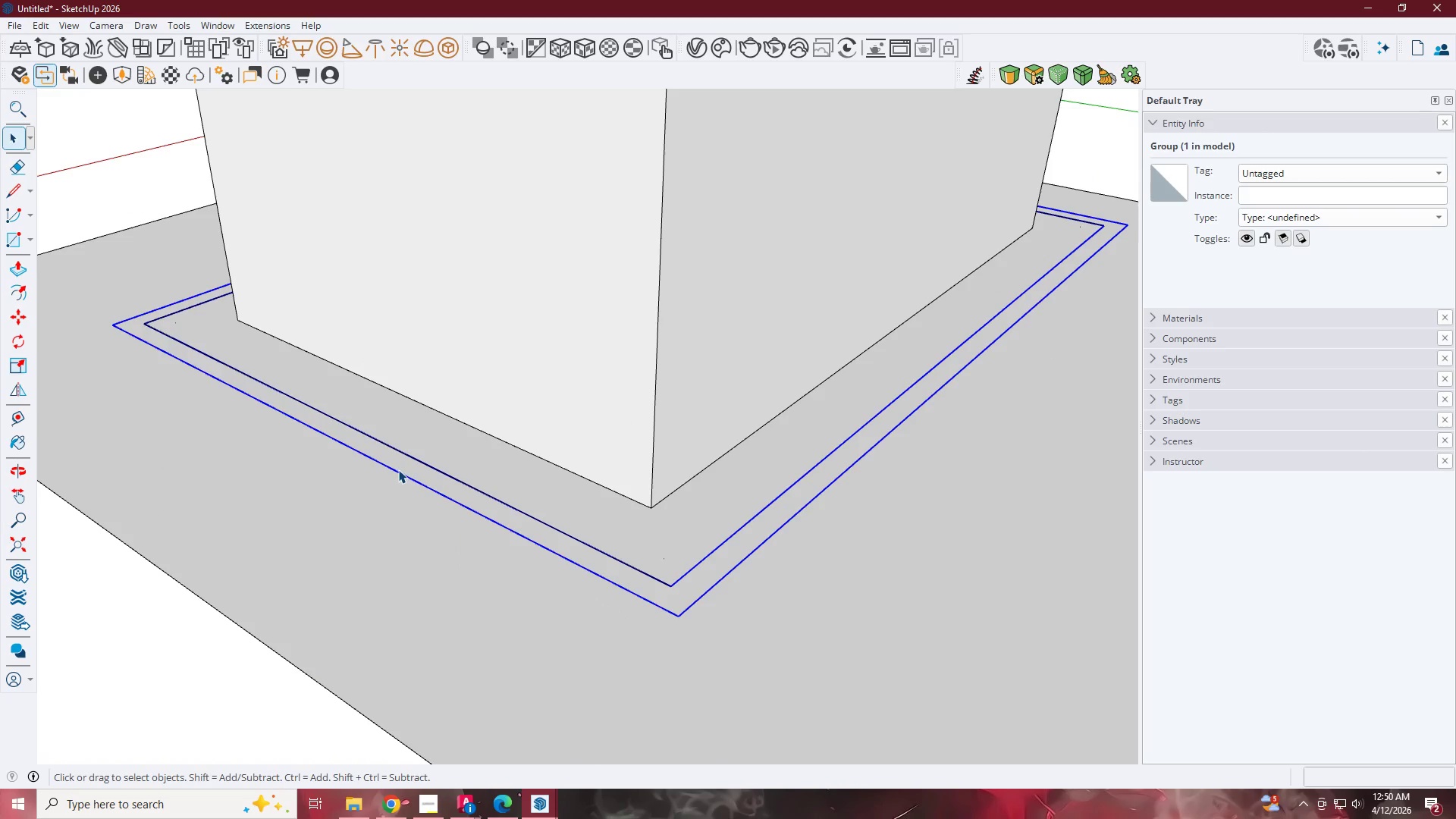 
triple_click([398, 469])
 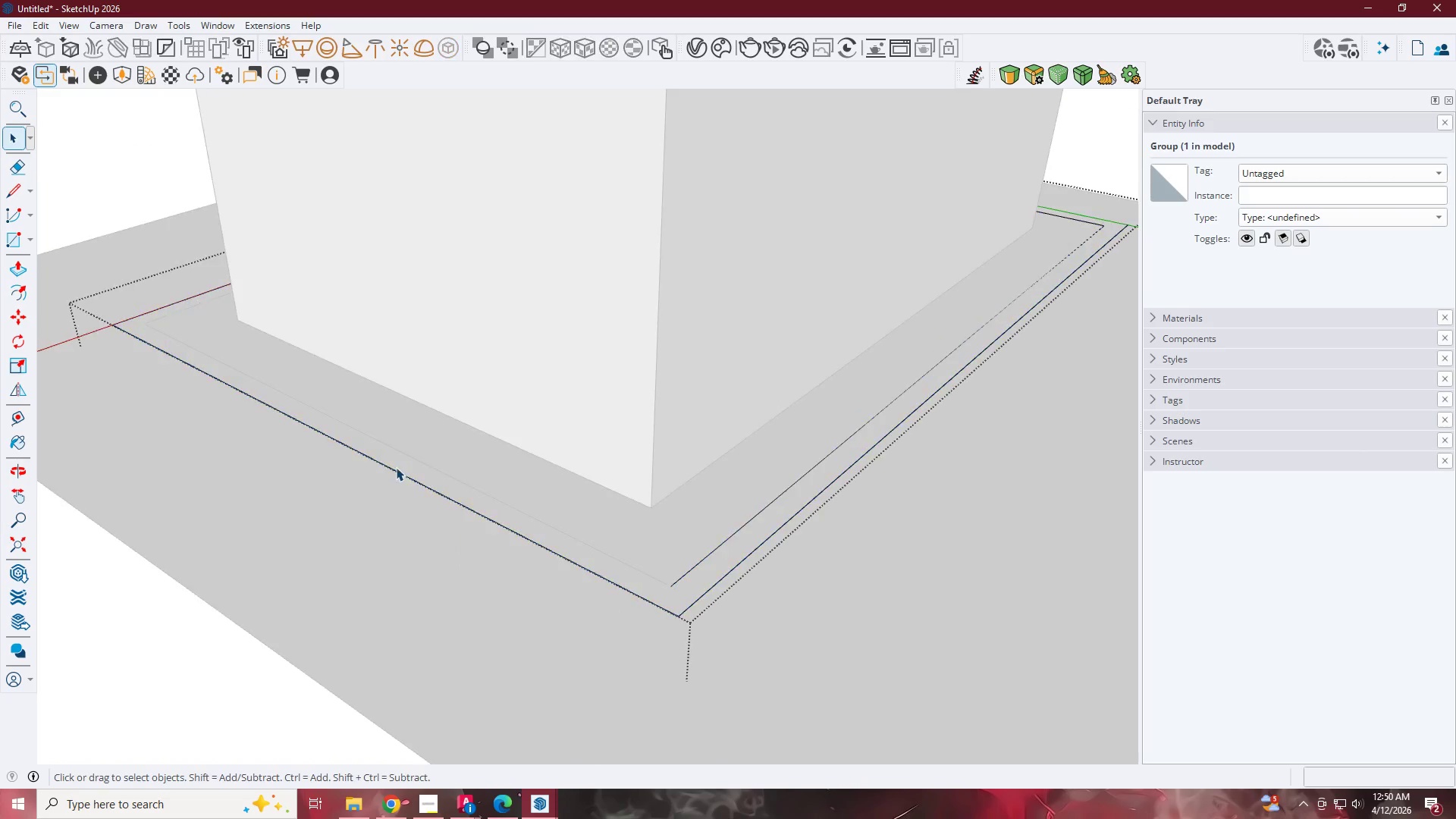 
type(op)
 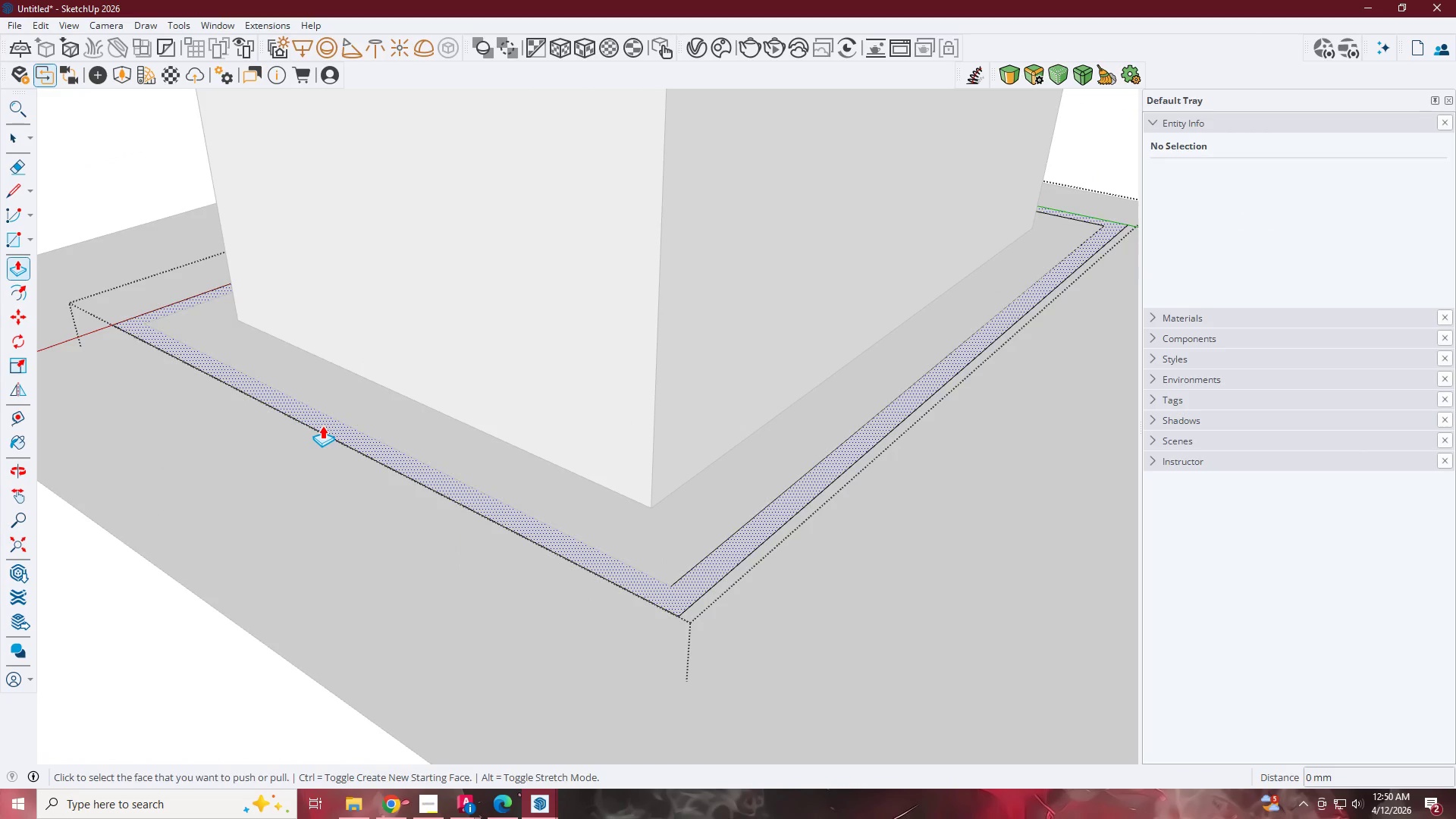 
left_click([322, 425])
 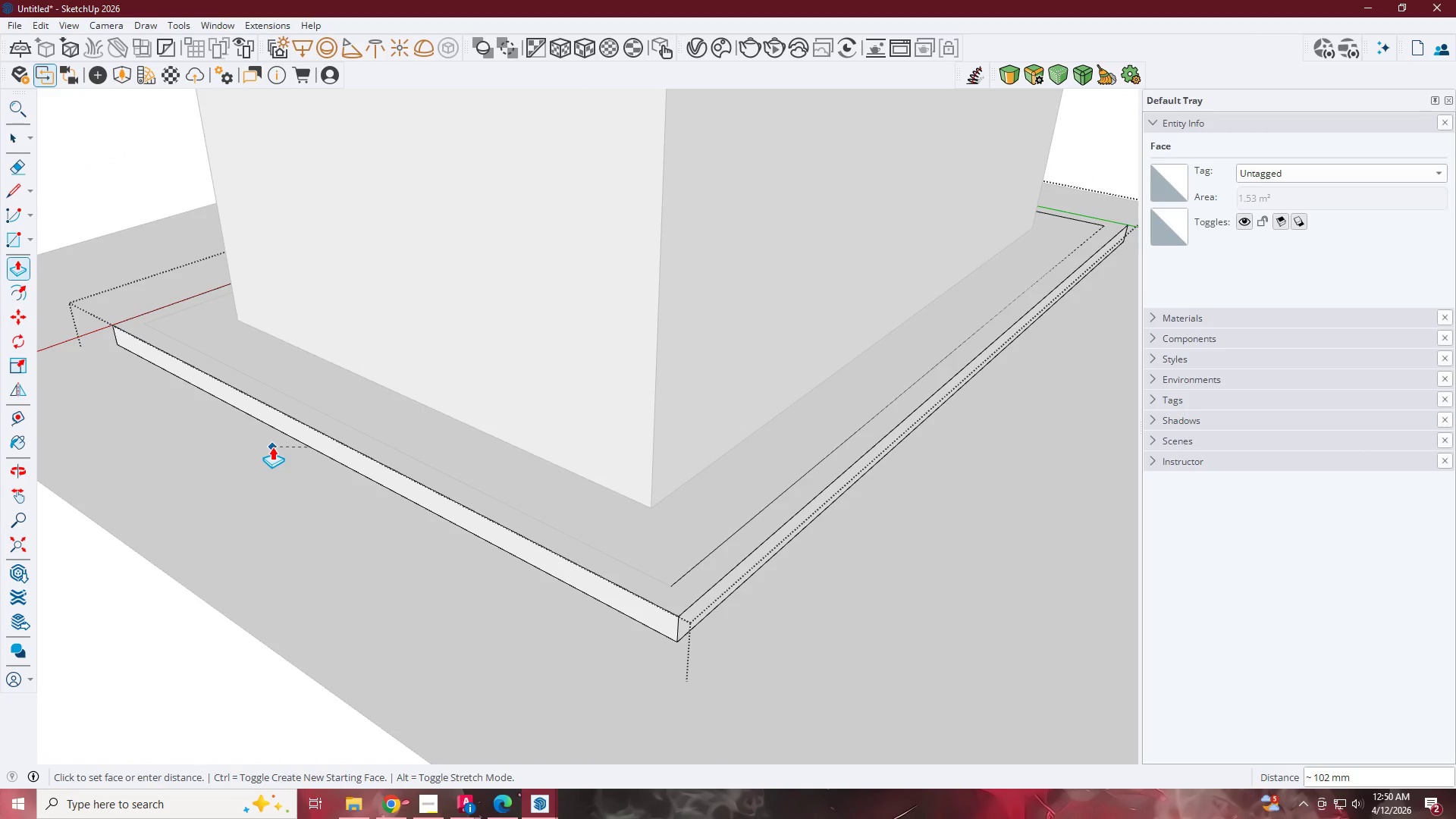 
left_click([272, 447])
 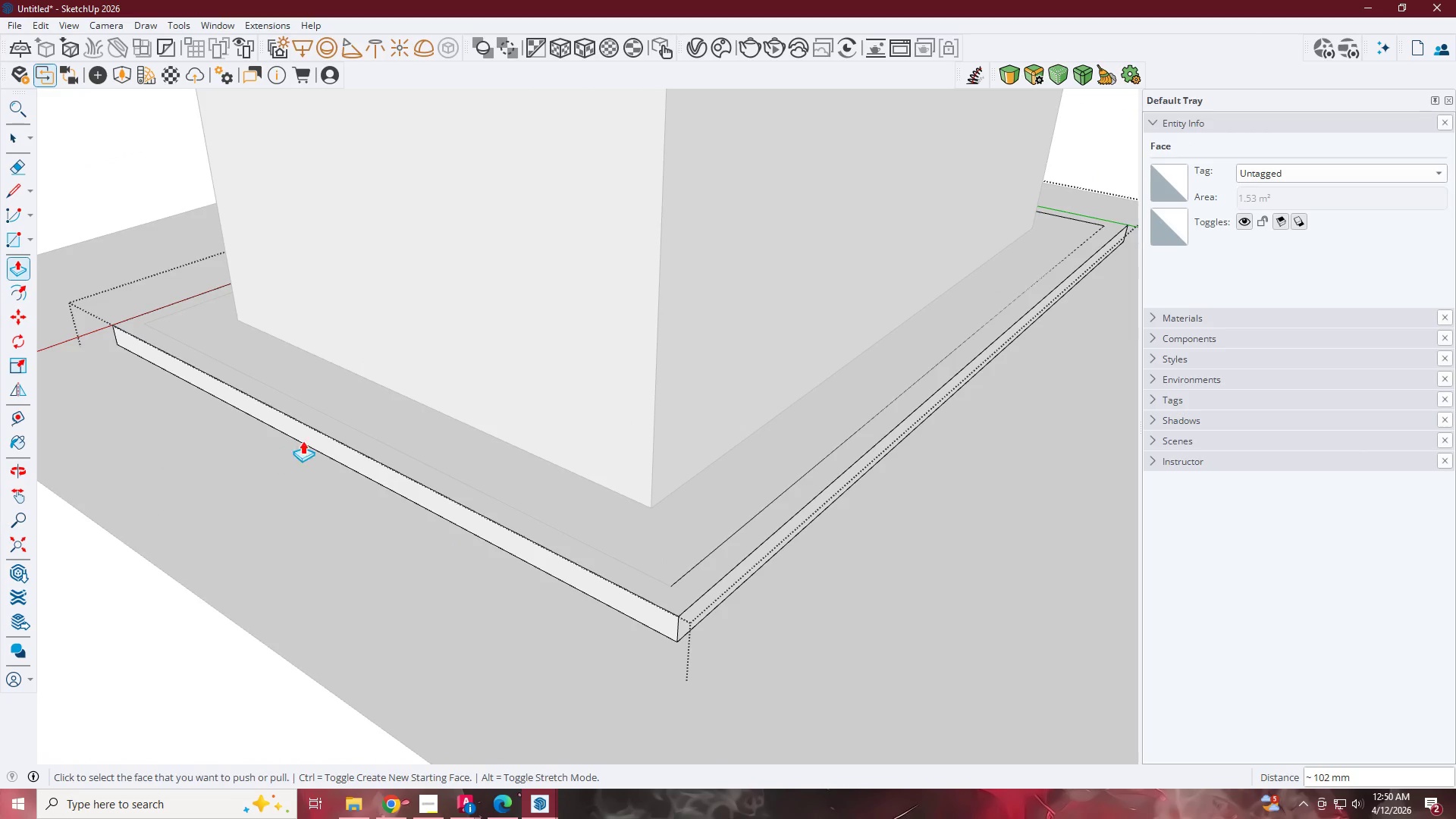 
key(Space)
 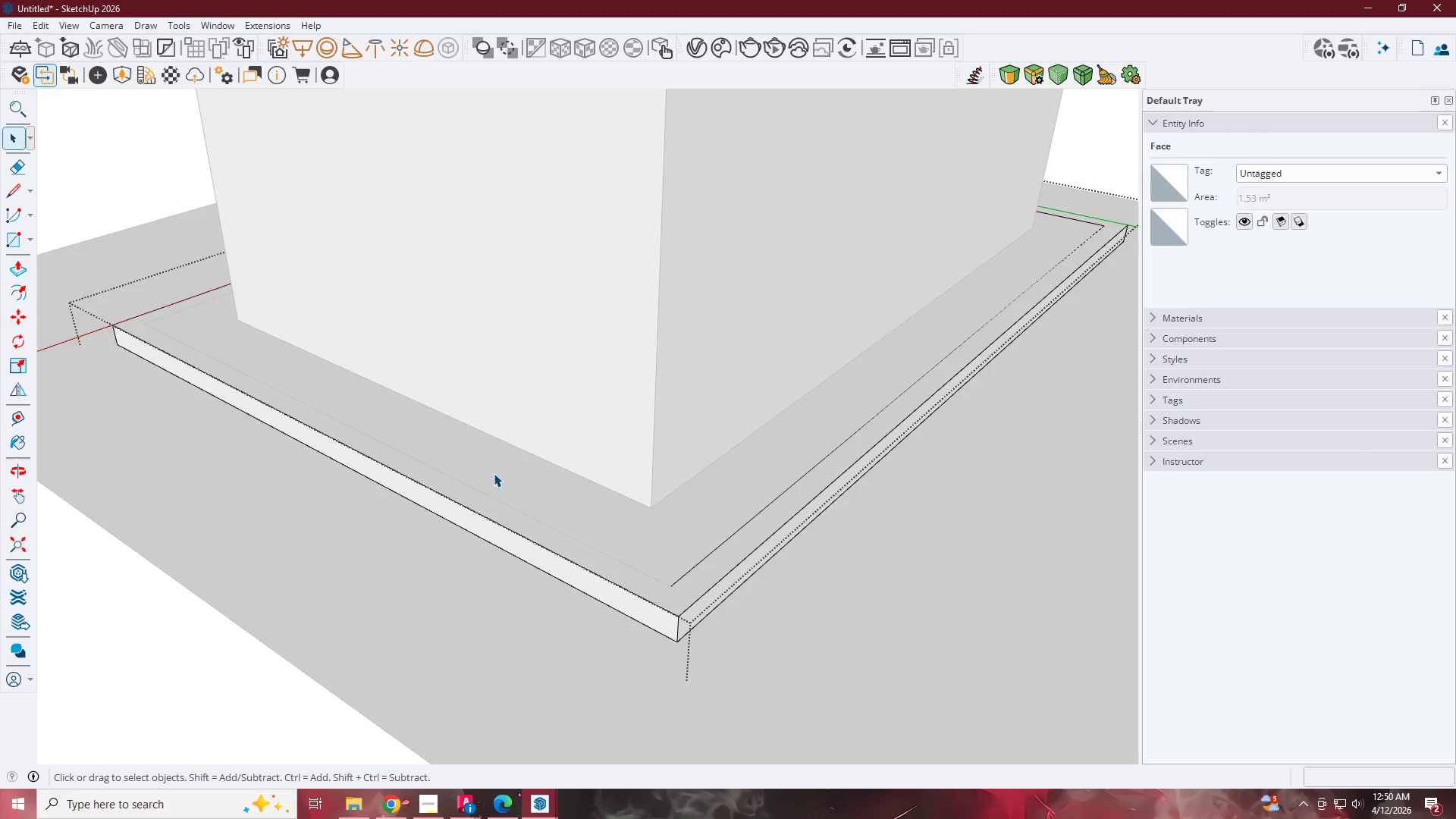 
key(Escape)
 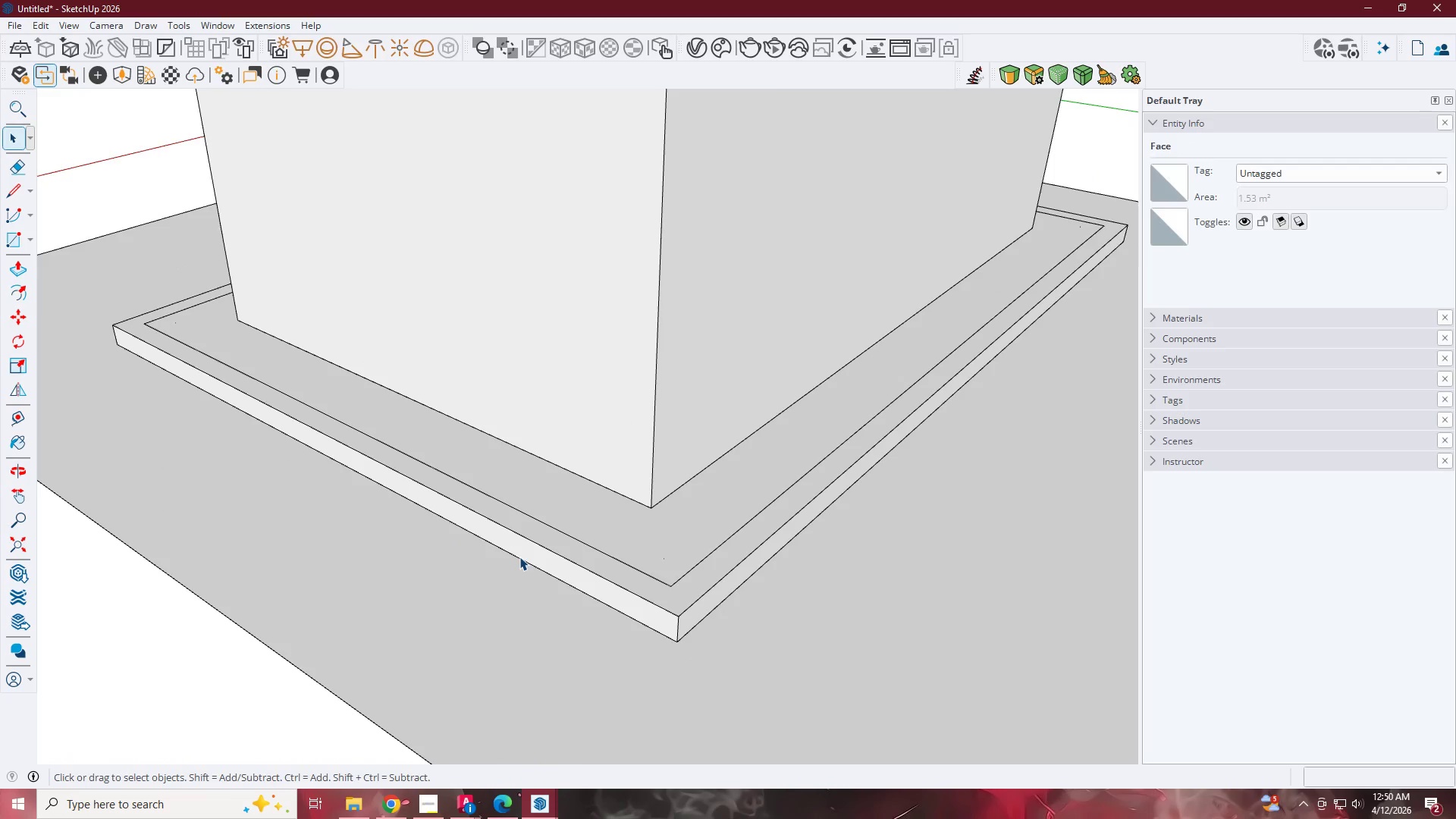 
double_click([519, 557])
 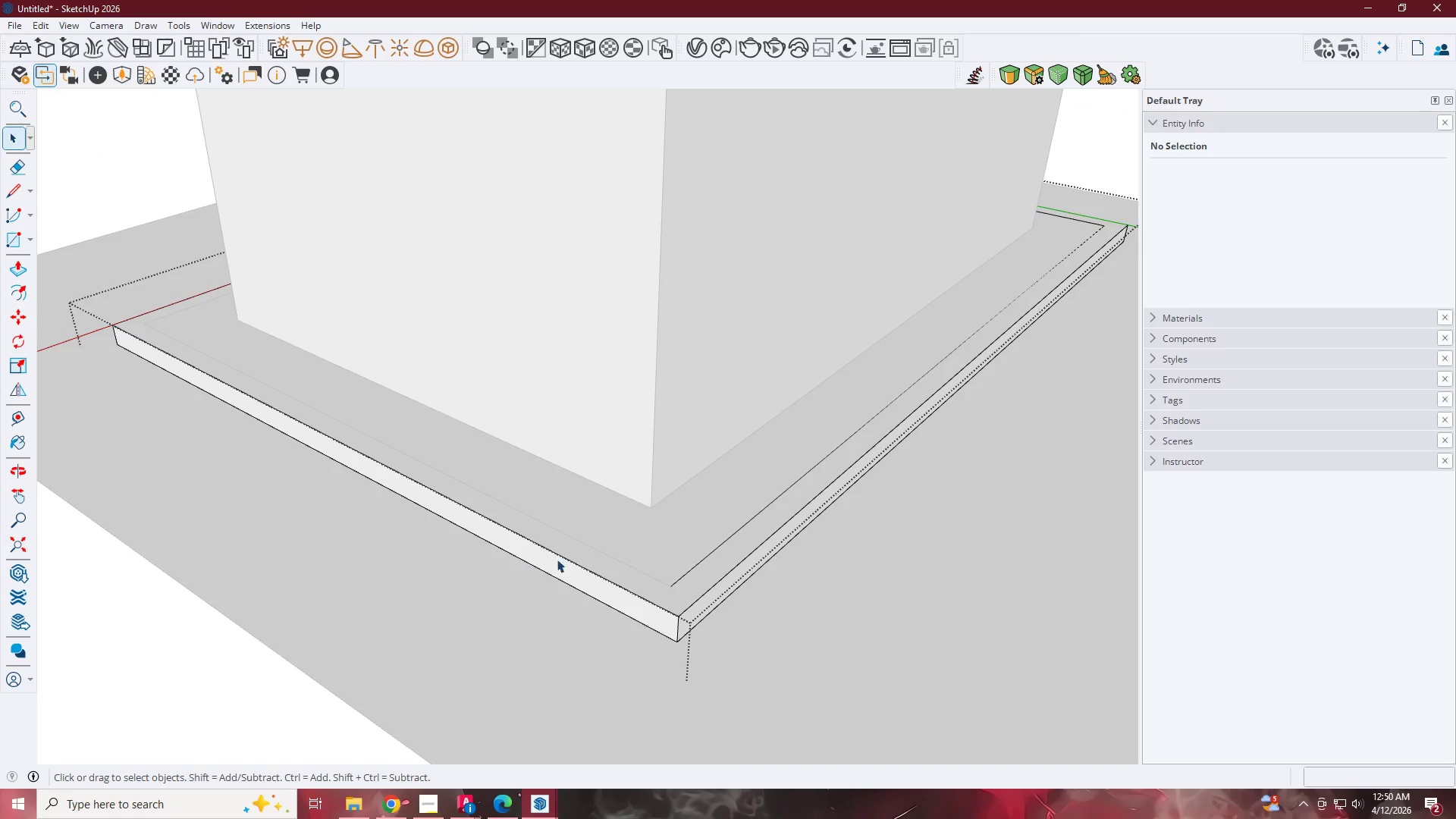 
key(L)
 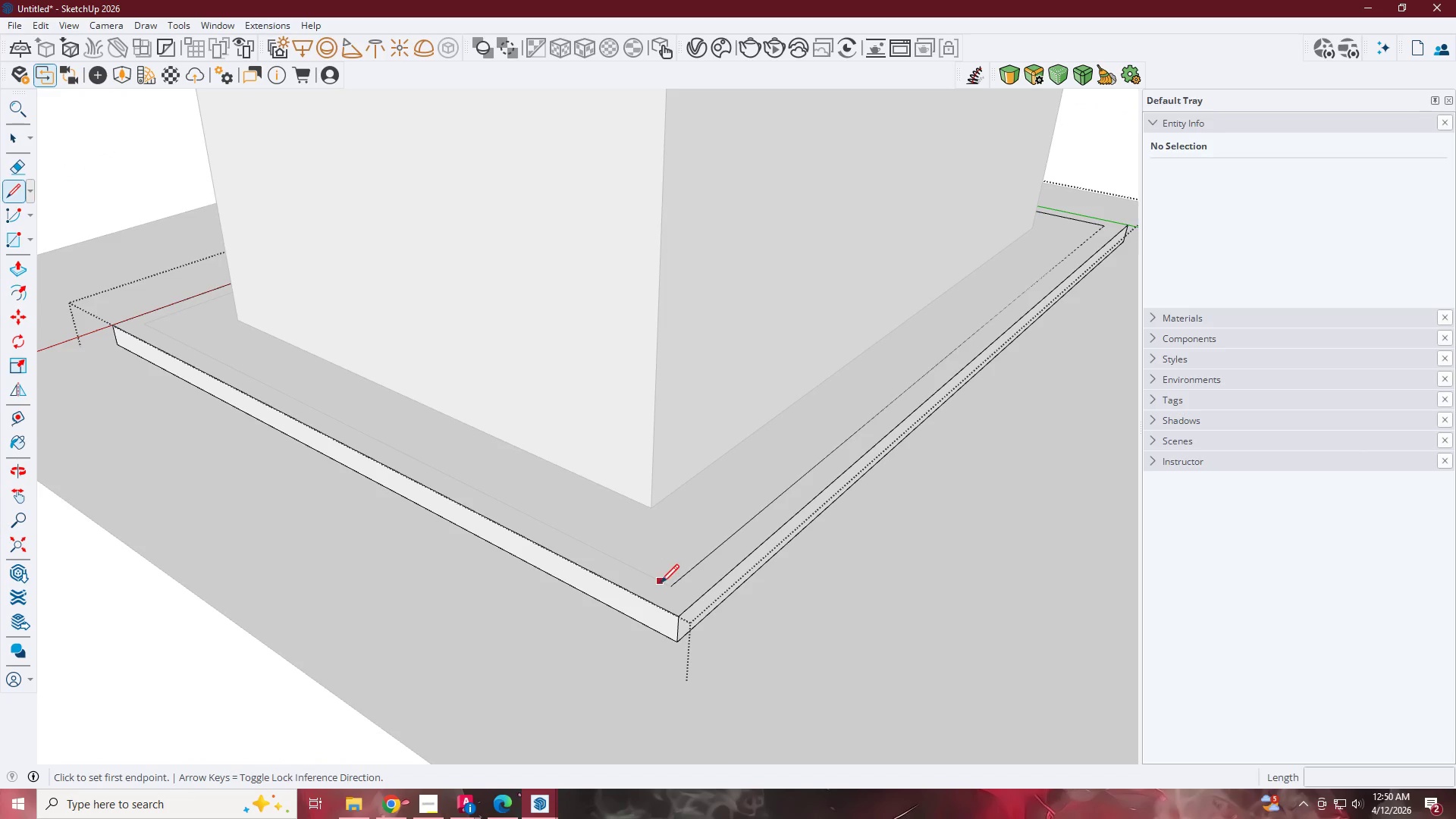 
left_click_drag(start_coordinate=[667, 590], to_coordinate=[669, 595])
 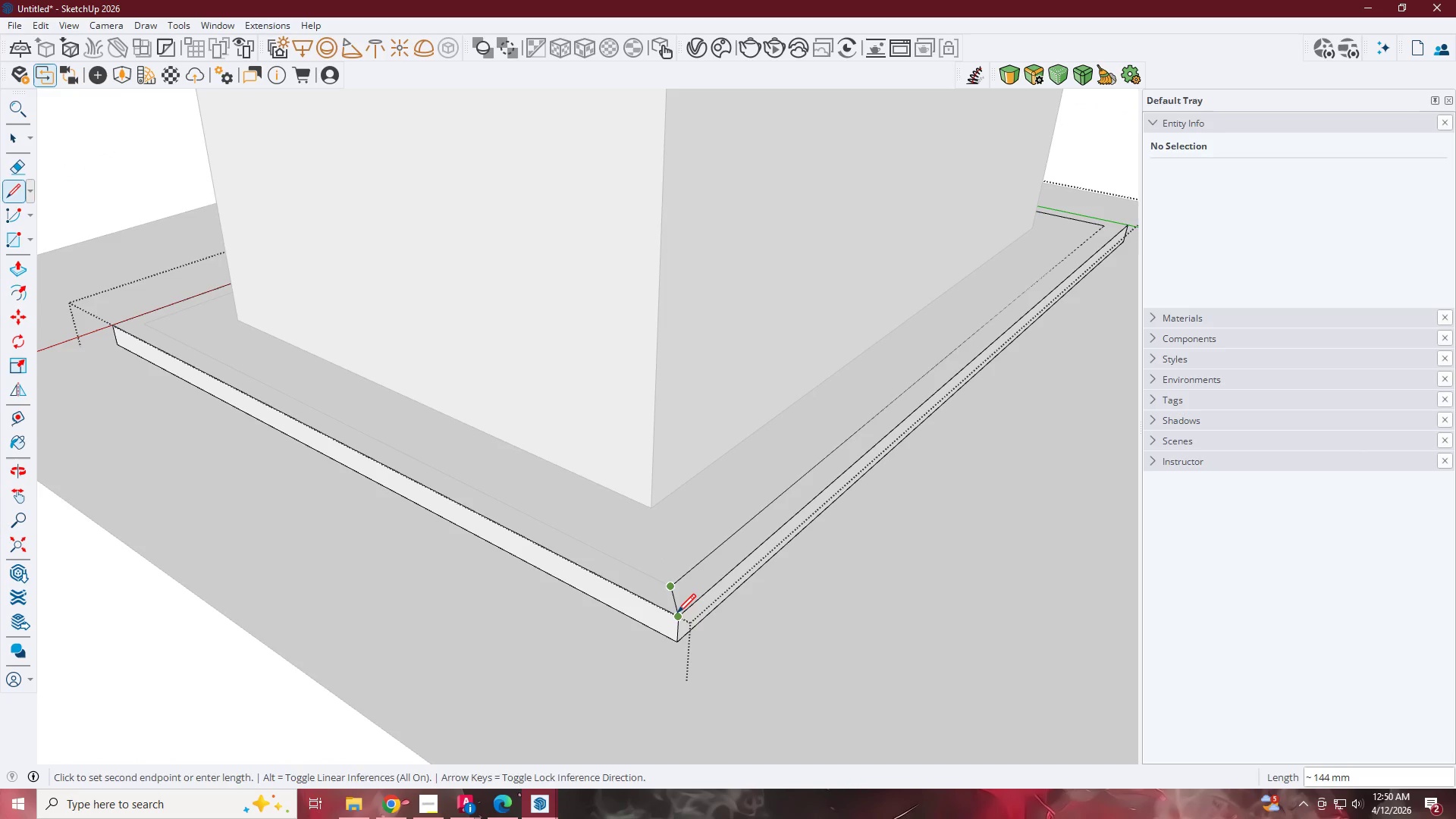 
double_click([677, 614])
 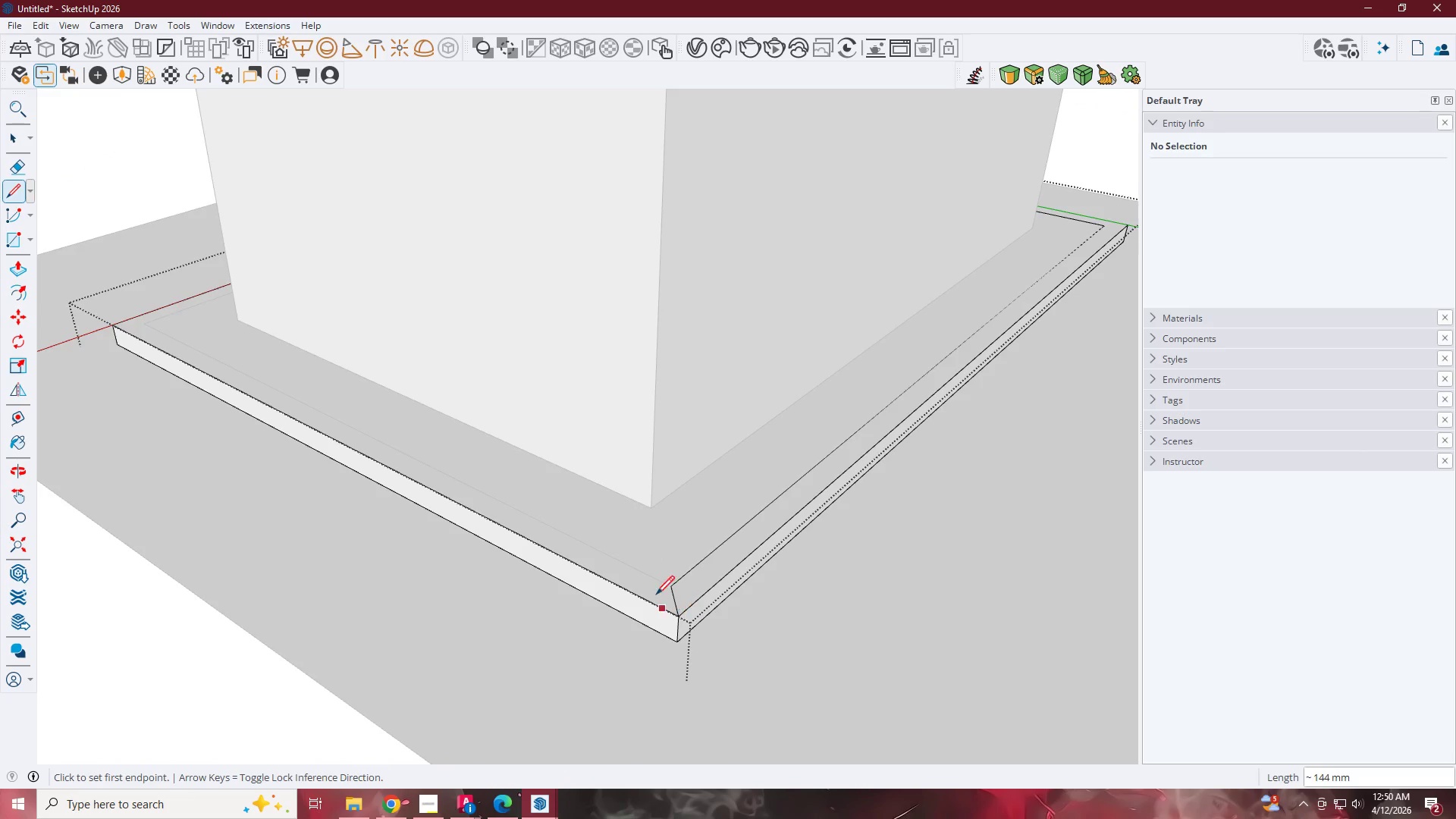 
scroll: coordinate [205, 420], scroll_direction: down, amount: 1.0
 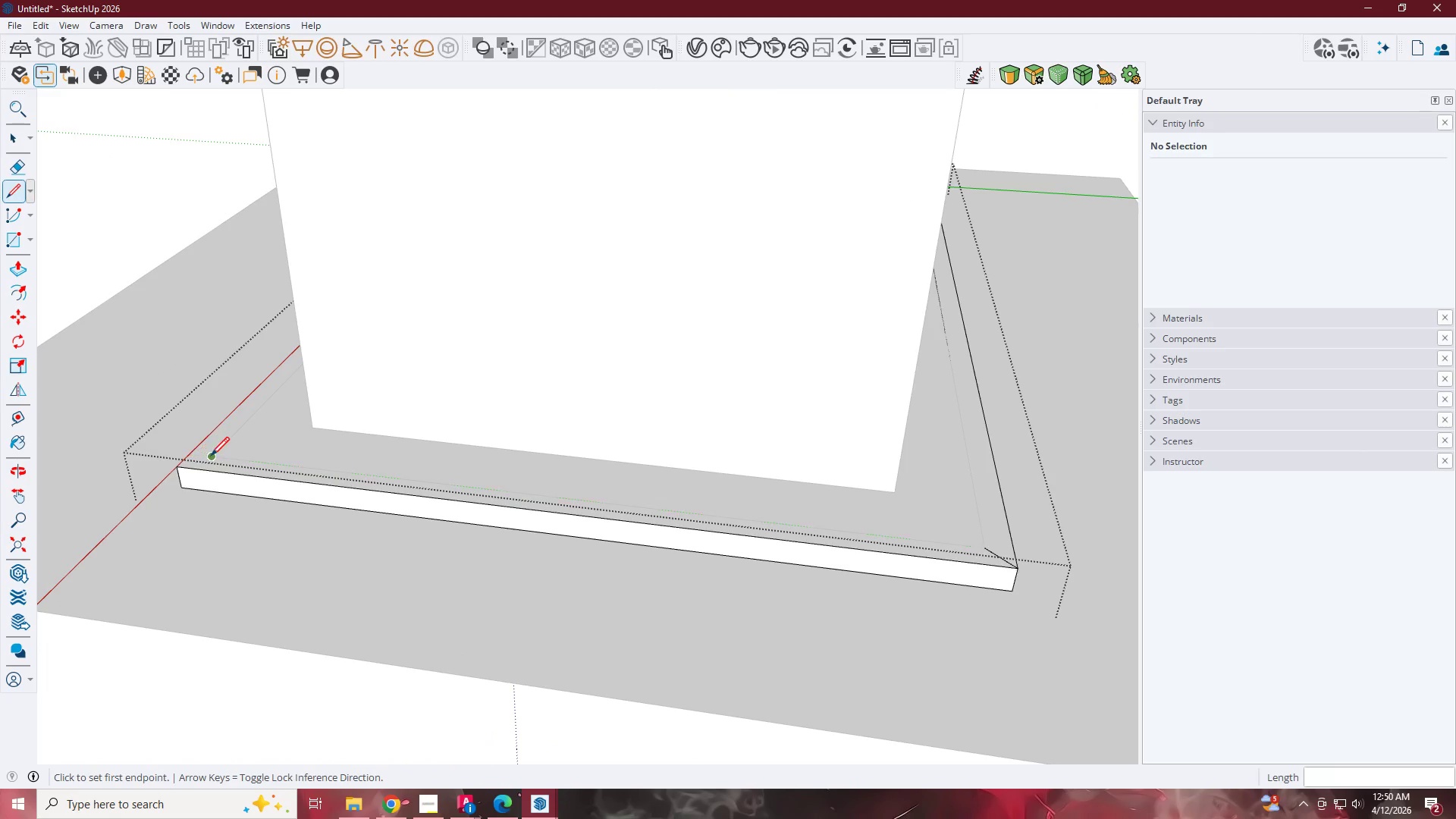 
left_click([211, 457])
 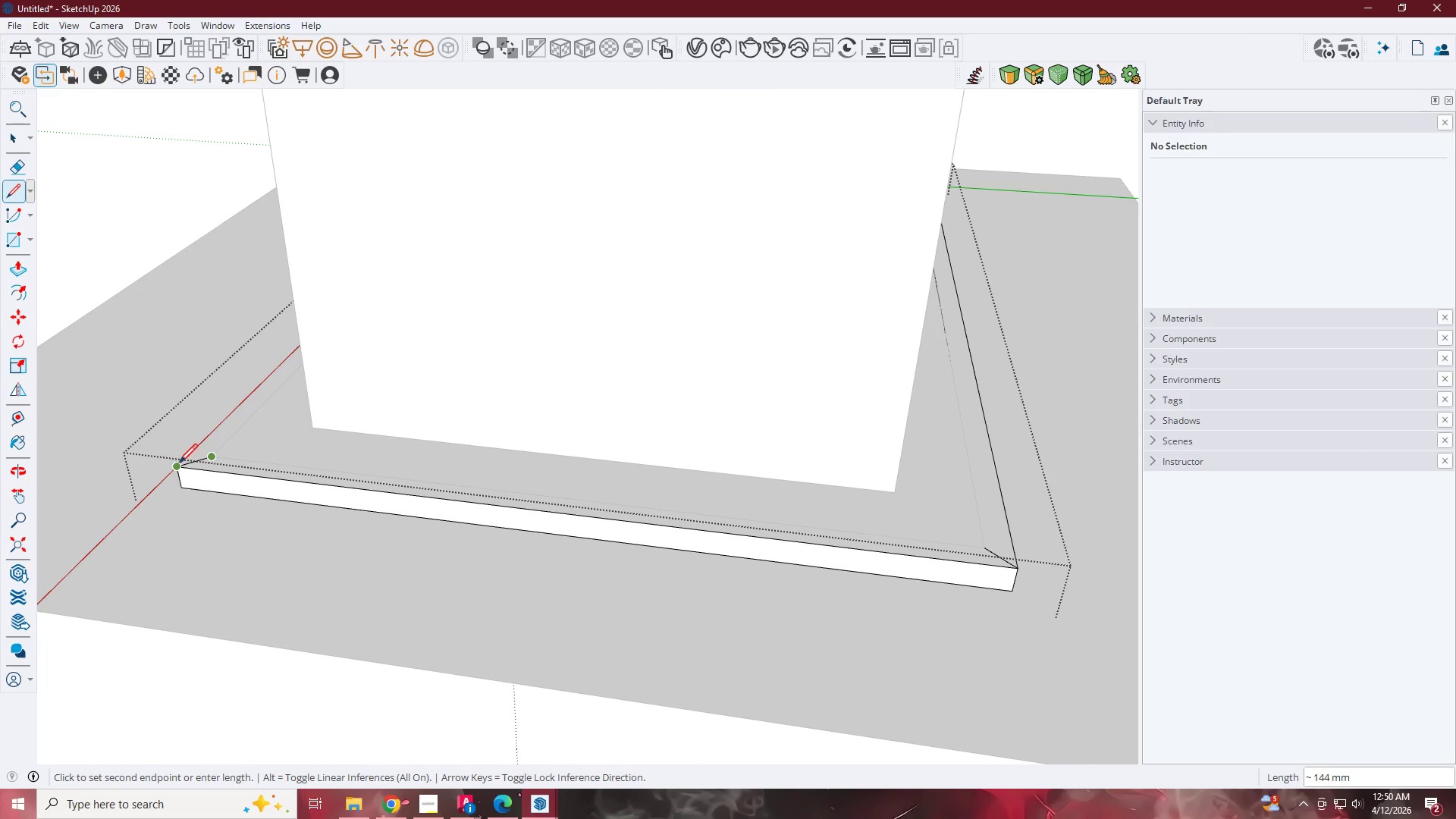 
left_click([177, 466])
 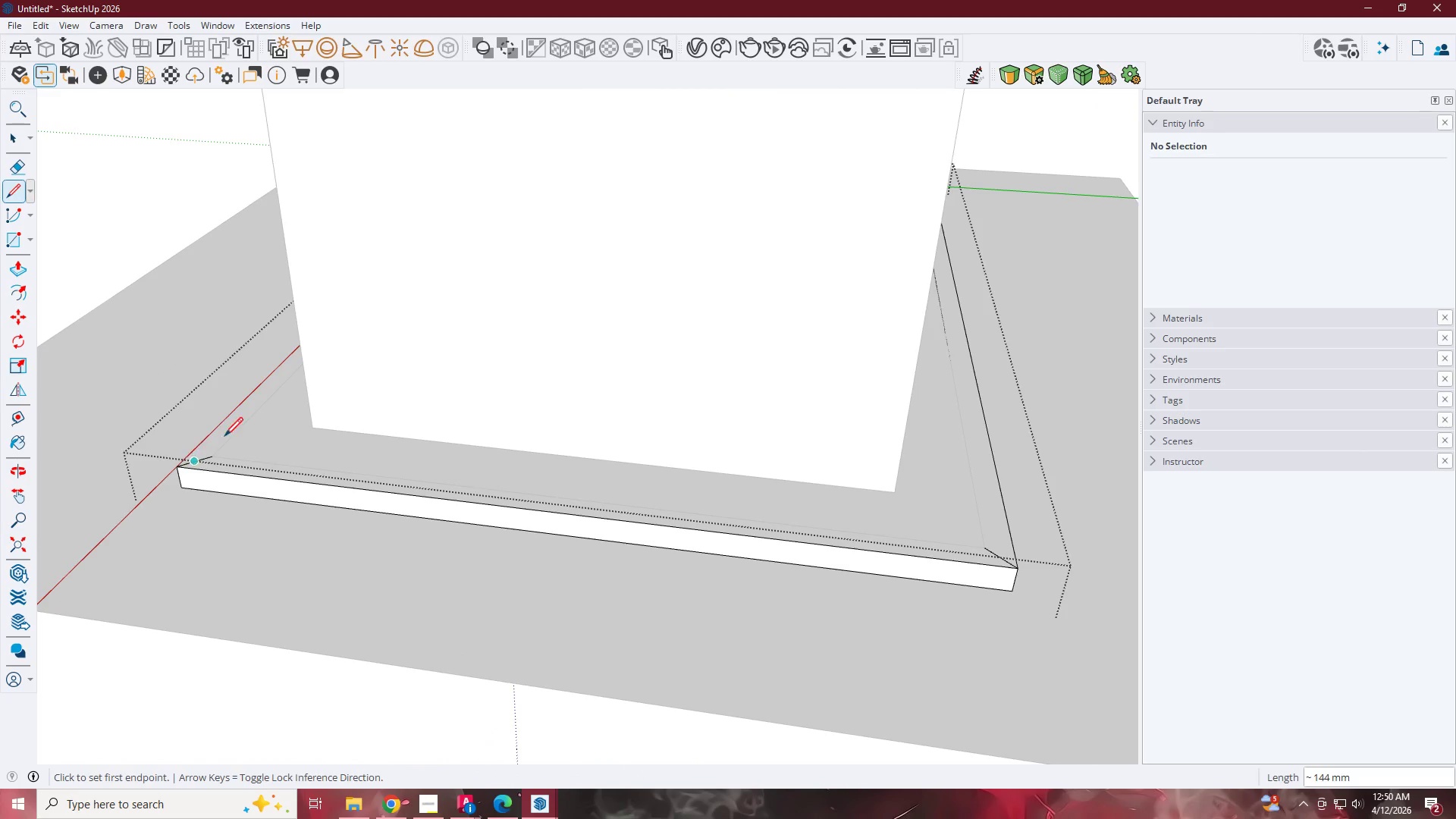 
scroll: coordinate [333, 406], scroll_direction: down, amount: 3.0
 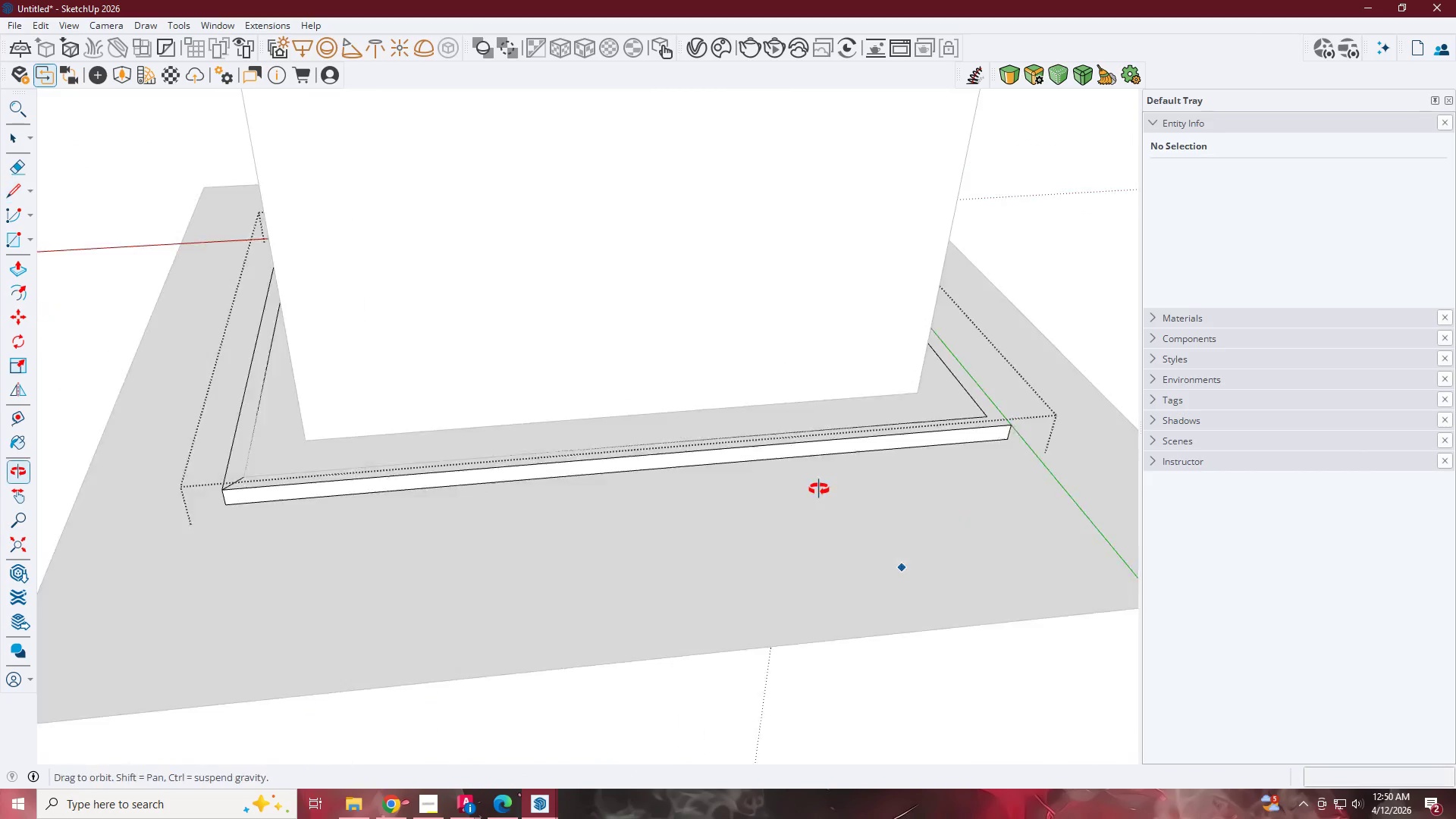 
scroll: coordinate [1028, 420], scroll_direction: up, amount: 3.0
 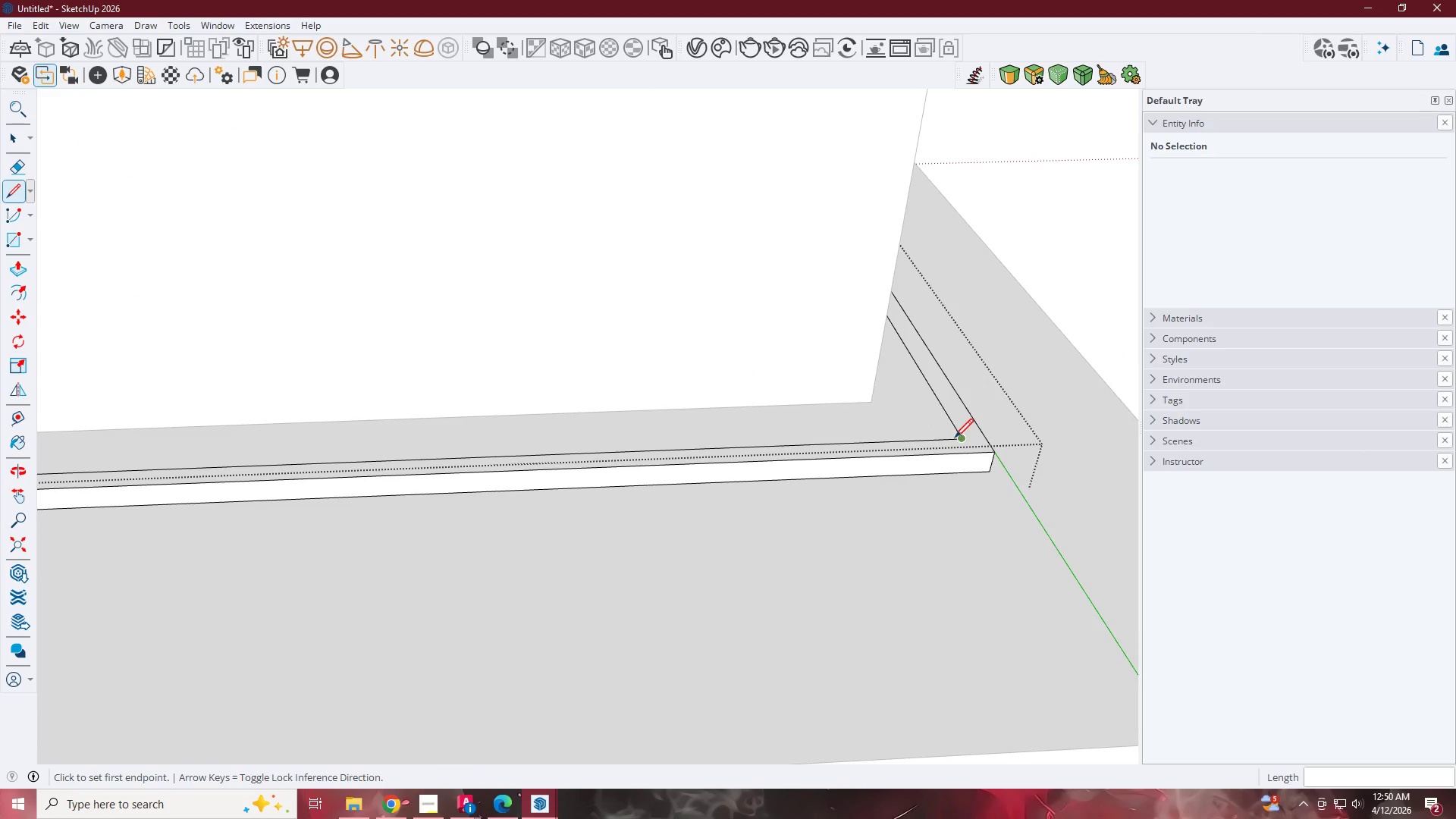 
left_click([955, 439])
 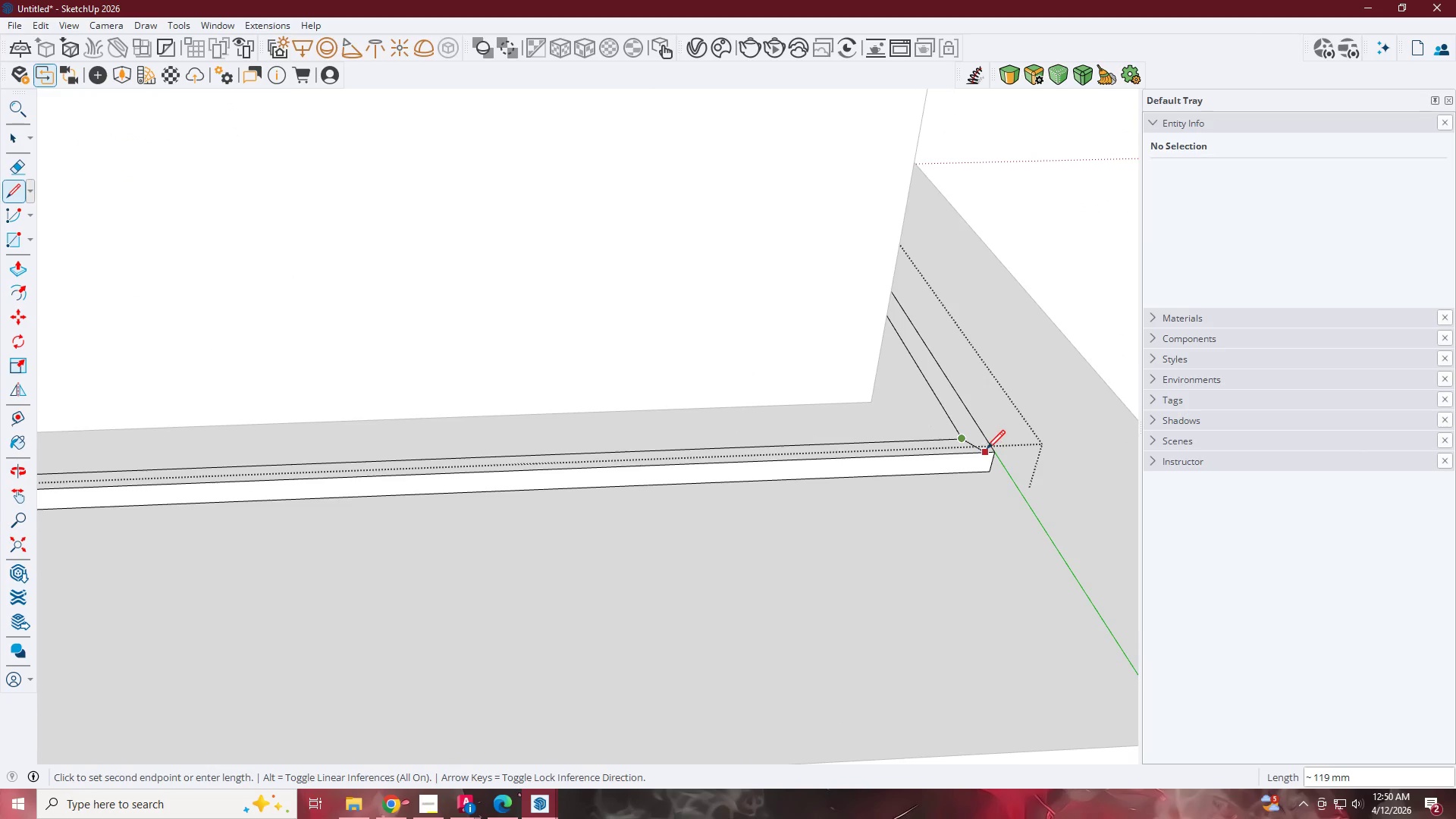 
left_click([987, 451])
 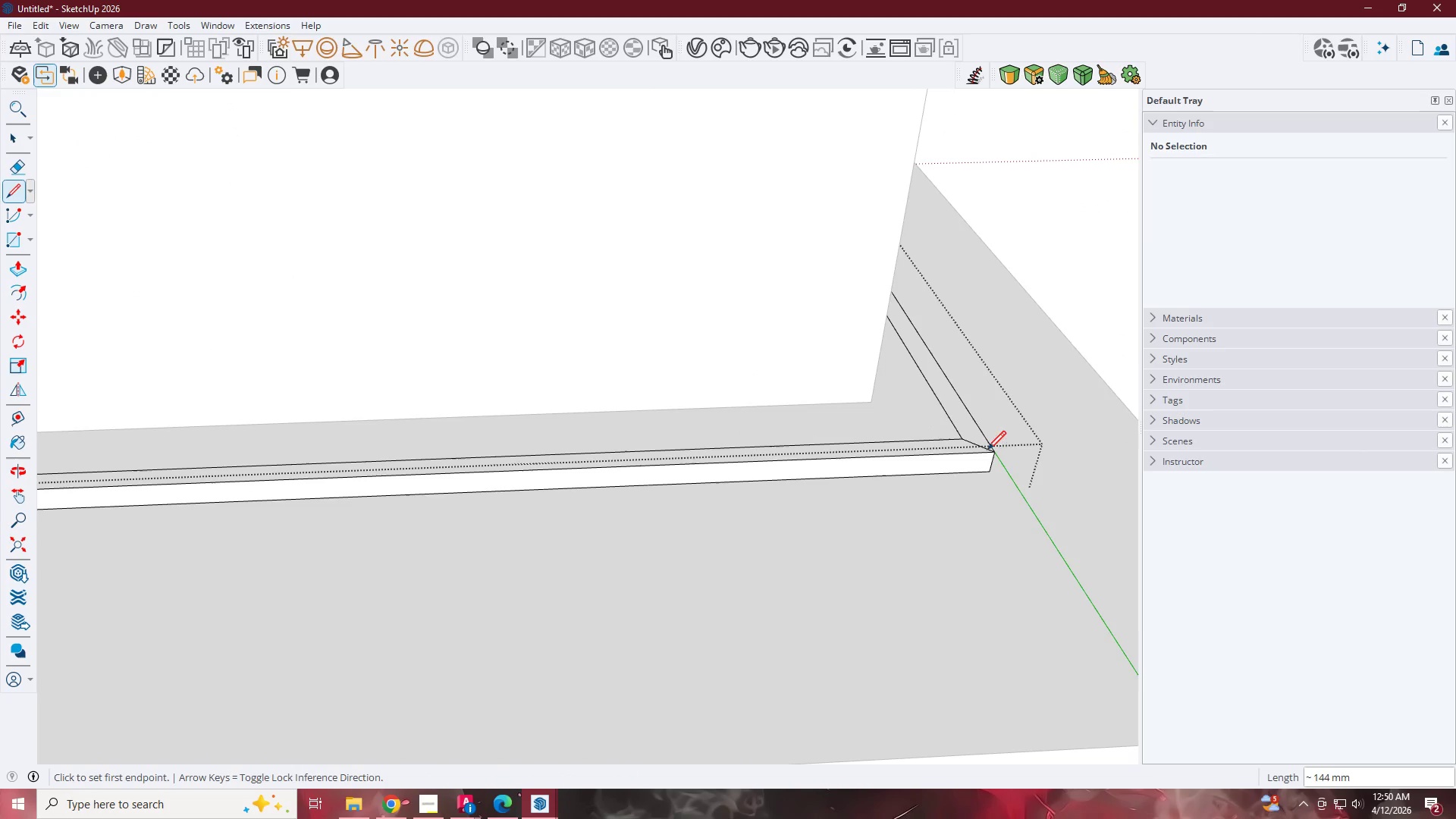 
scroll: coordinate [1031, 428], scroll_direction: down, amount: 1.0
 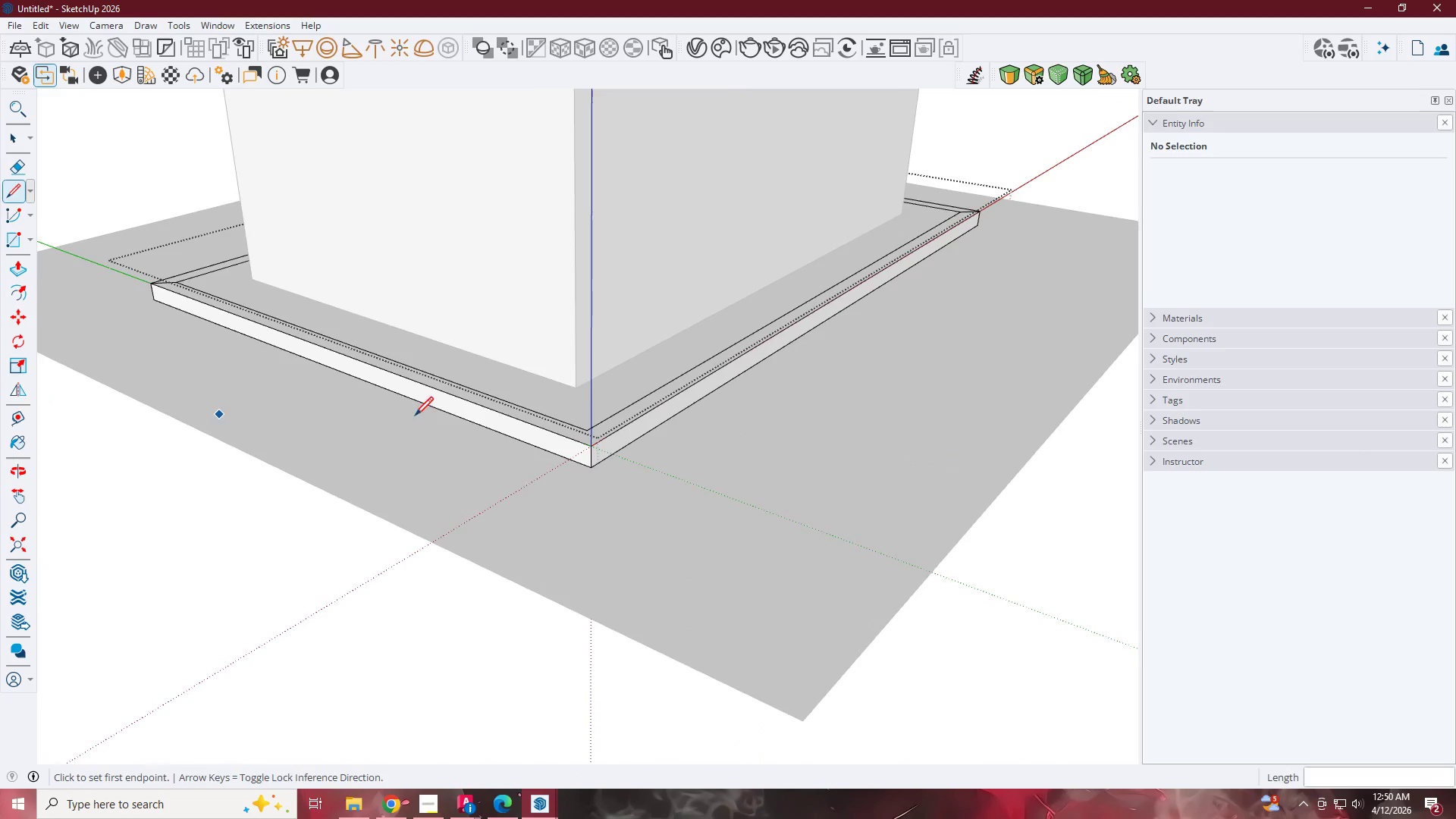 
scroll: coordinate [556, 408], scroll_direction: up, amount: 1.0
 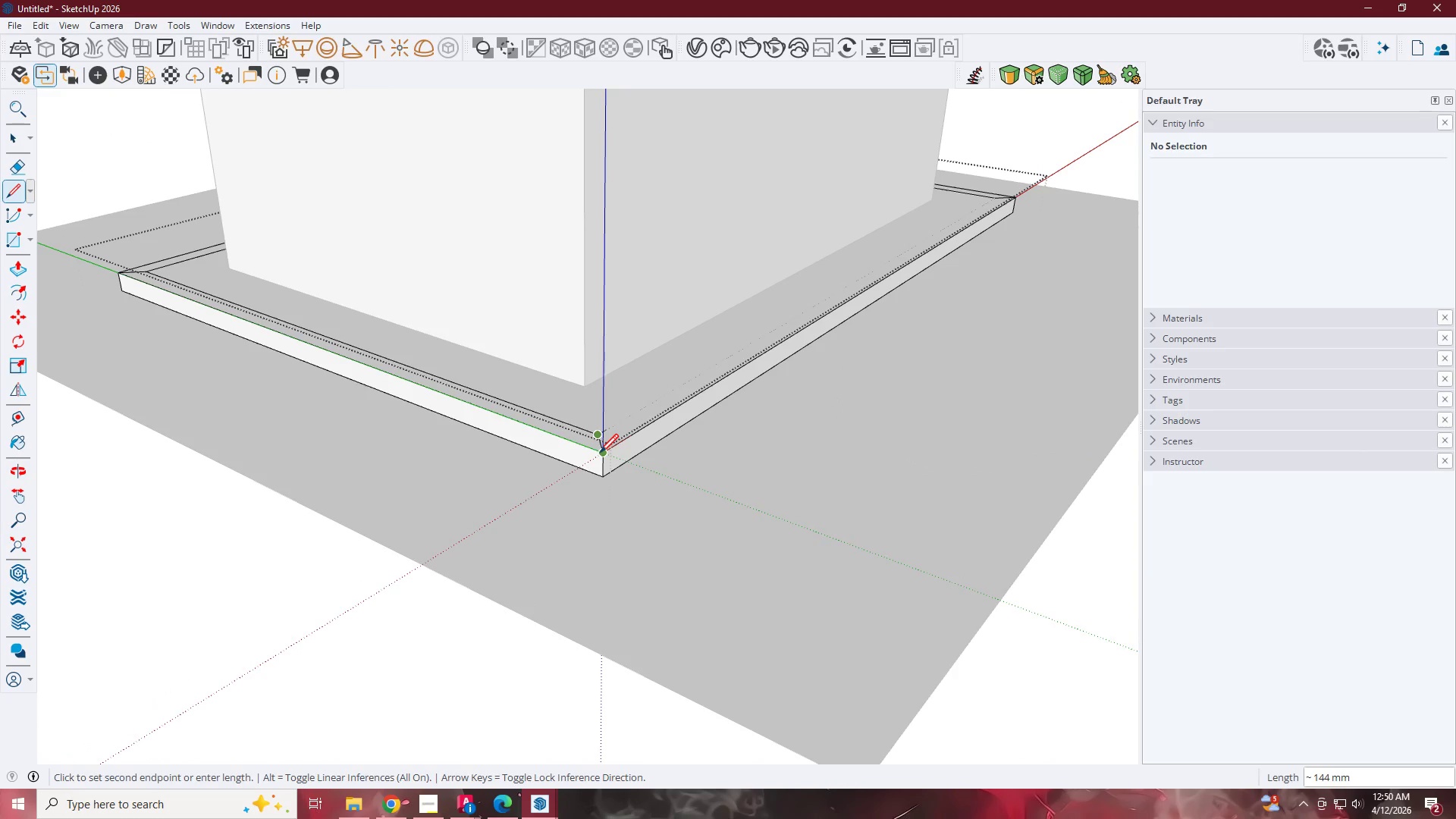 
key(Space)
 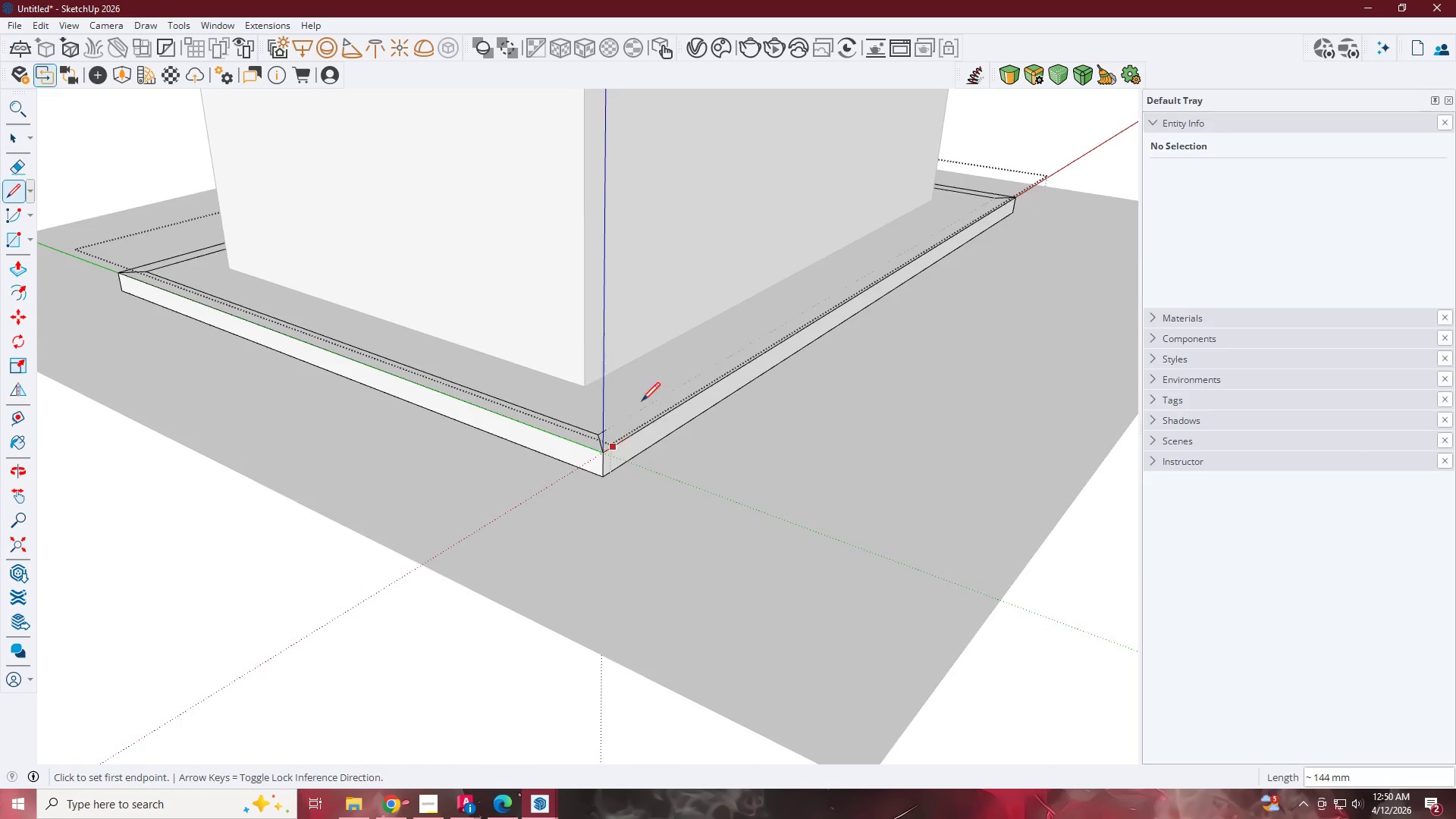 
key(Escape)
 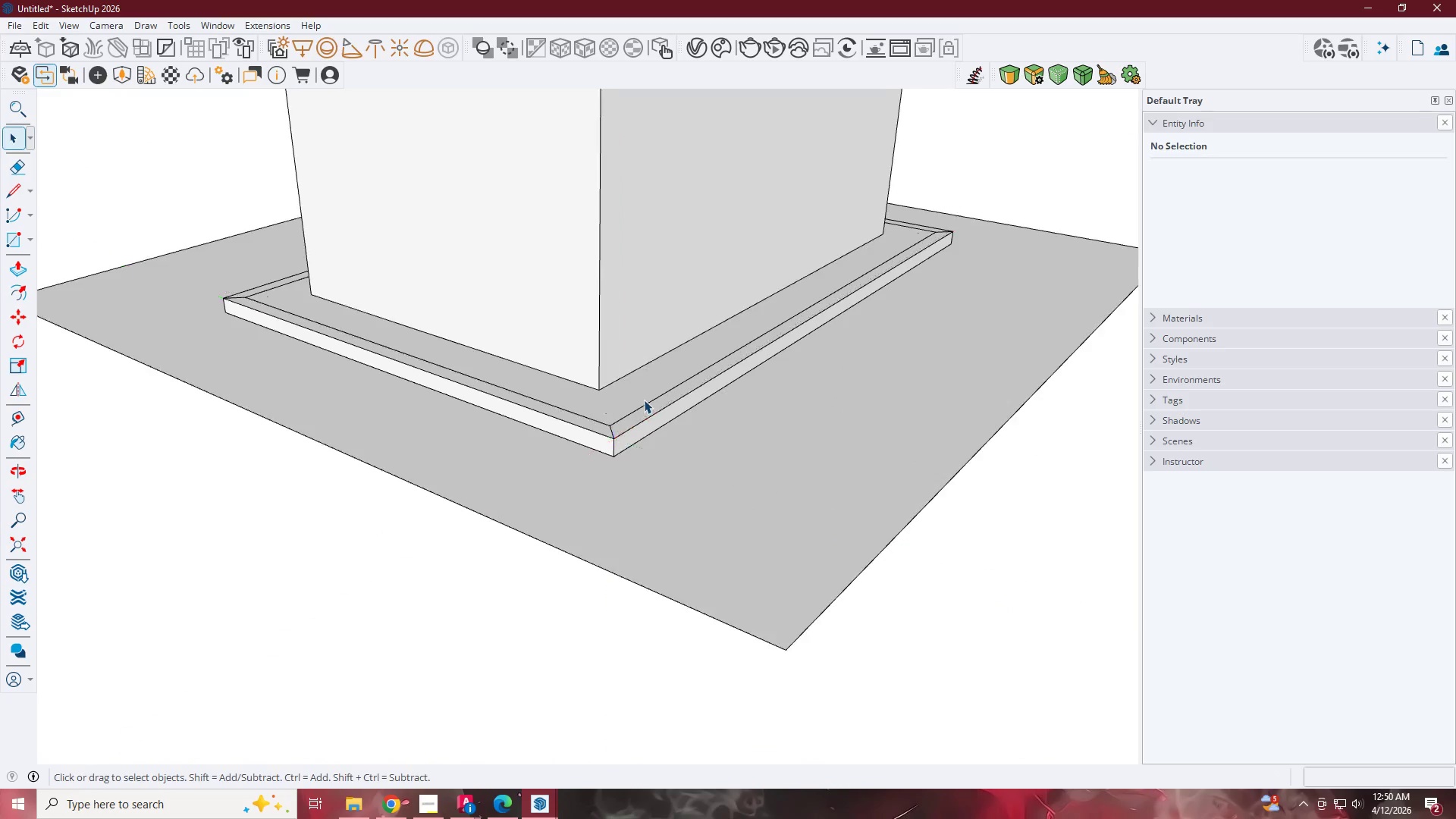 
key(Escape)
 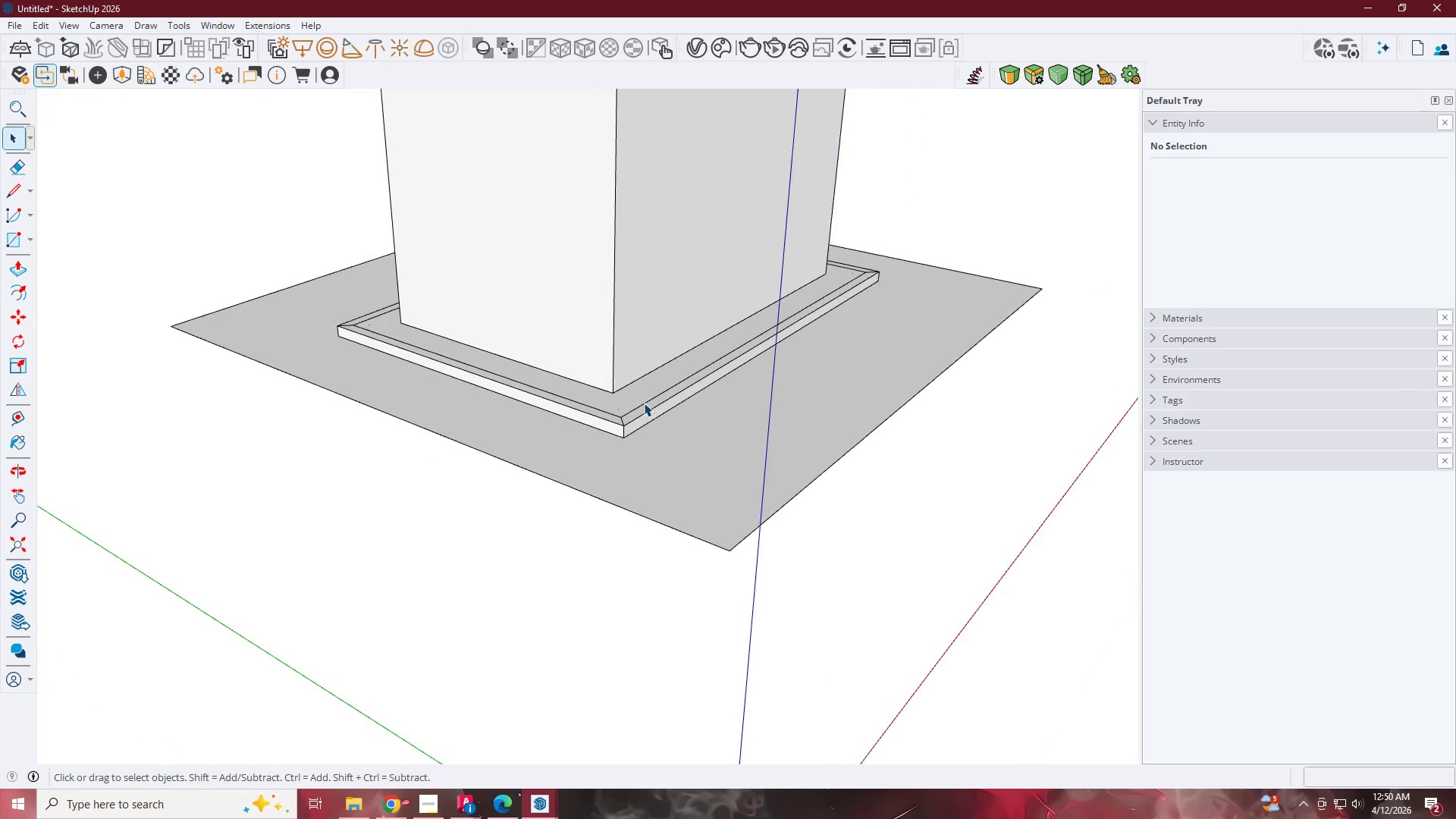 
key(Escape)
 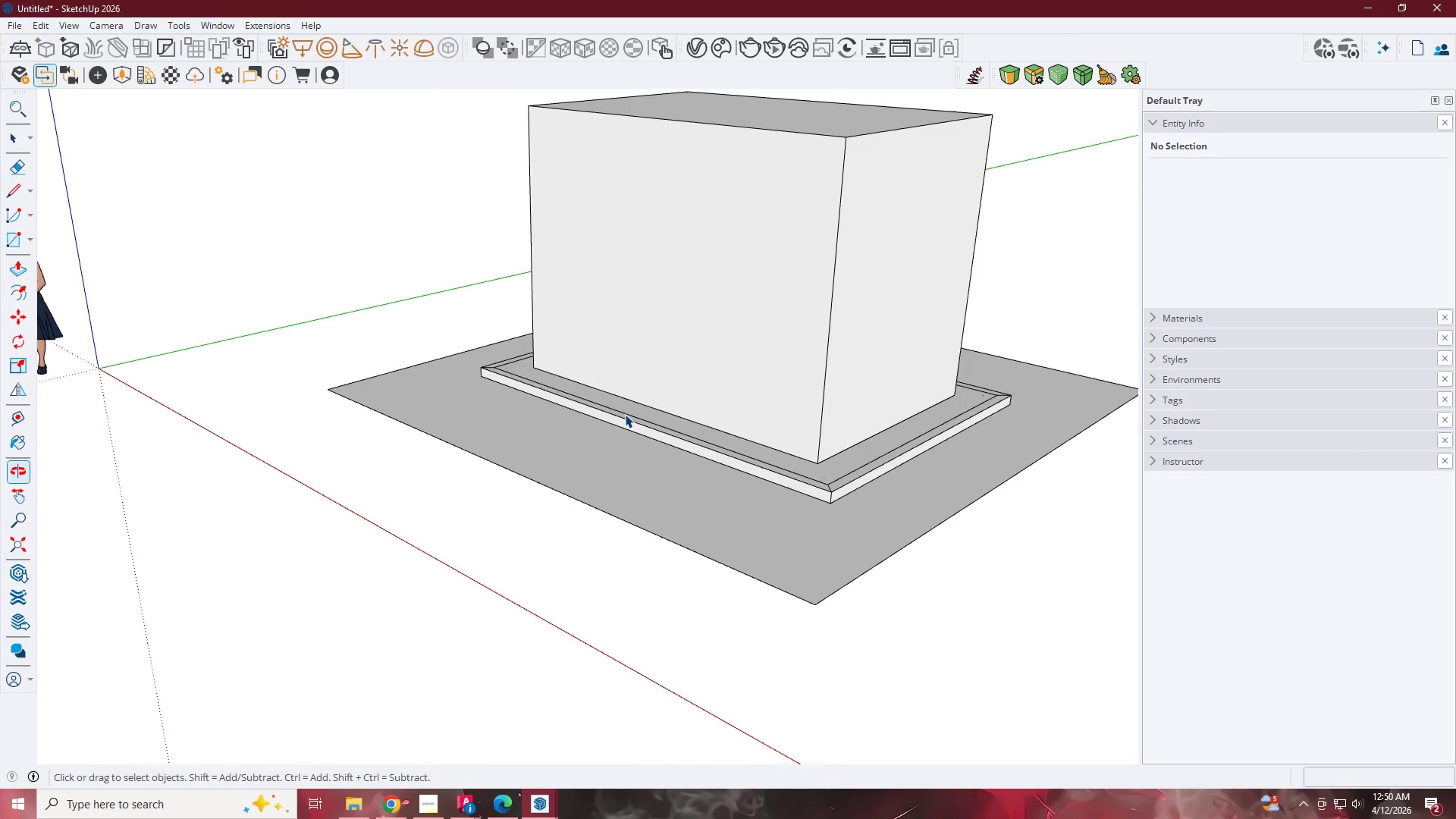 
scroll: coordinate [643, 403], scroll_direction: down, amount: 10.0
 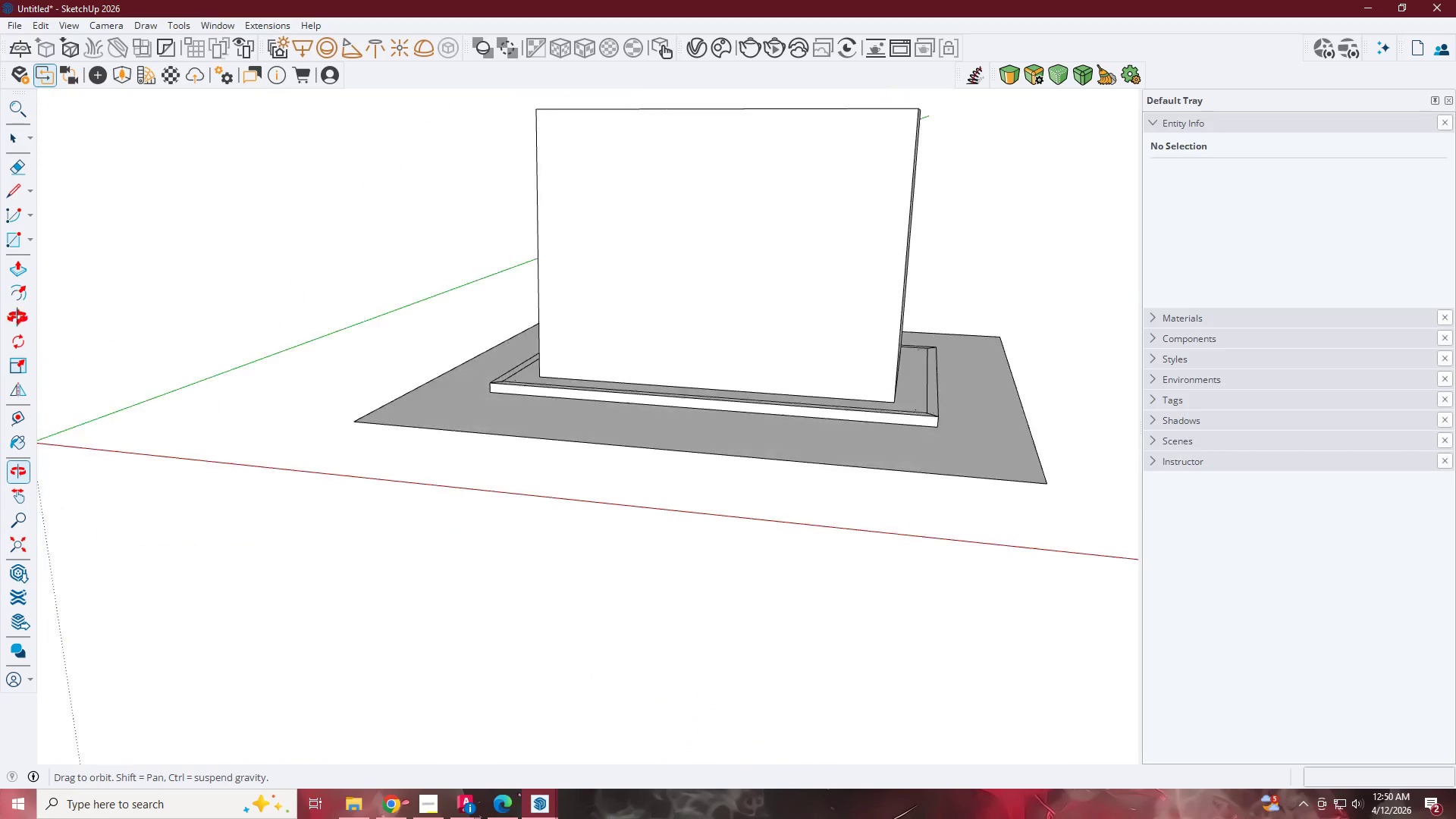 
scroll: coordinate [754, 378], scroll_direction: up, amount: 3.0
 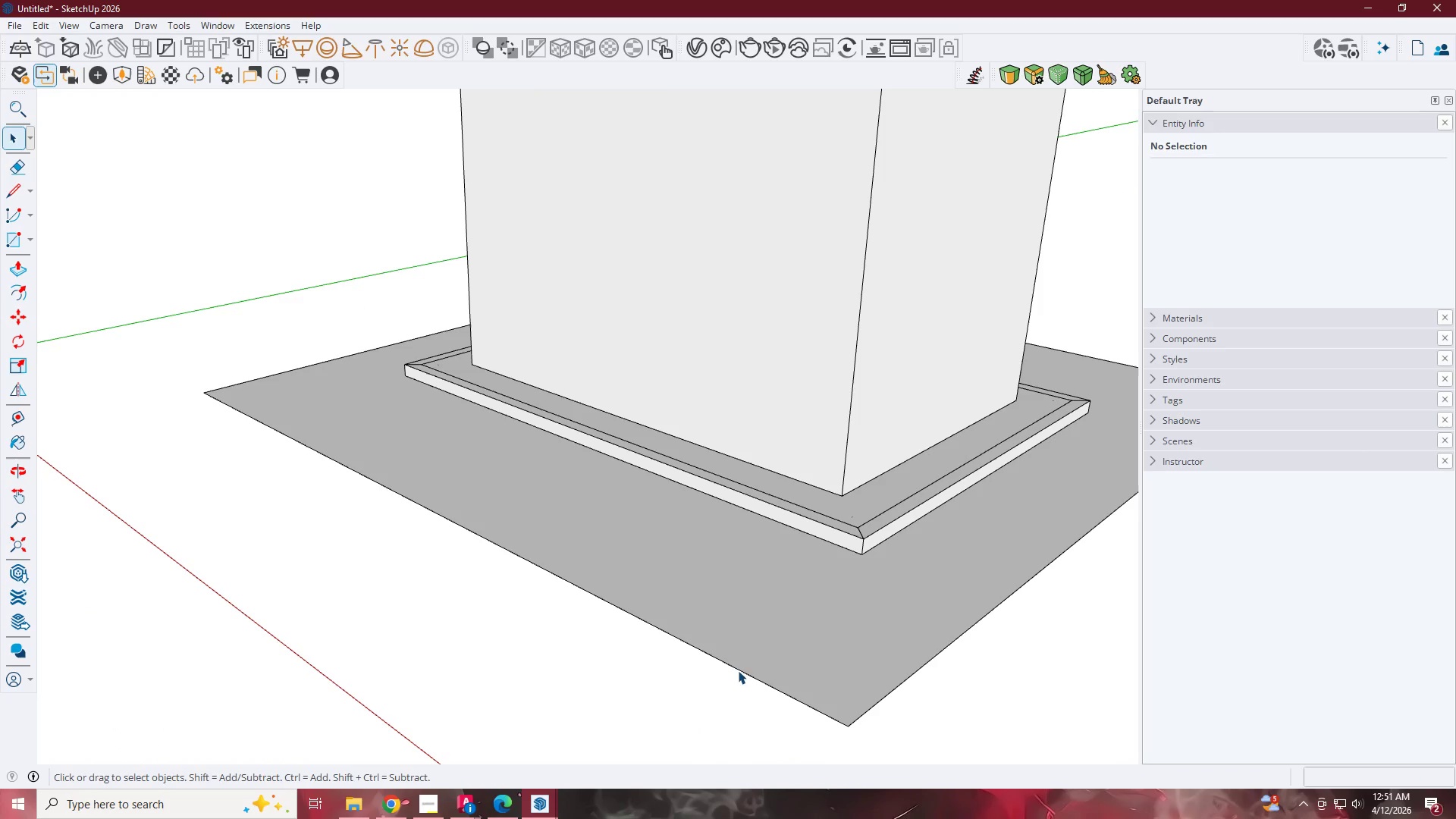 
wait(5.12)
 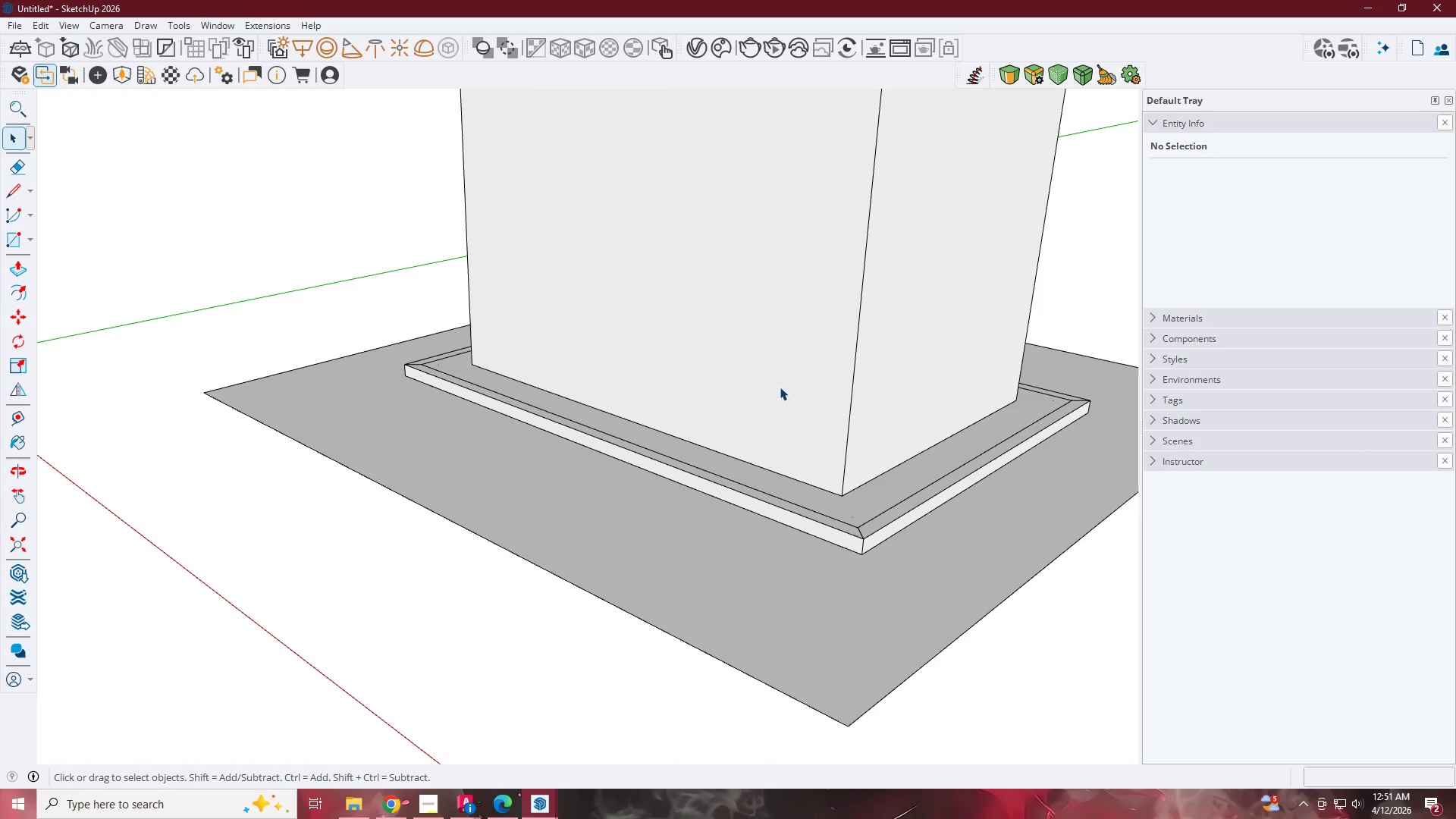 
left_click([429, 802])